 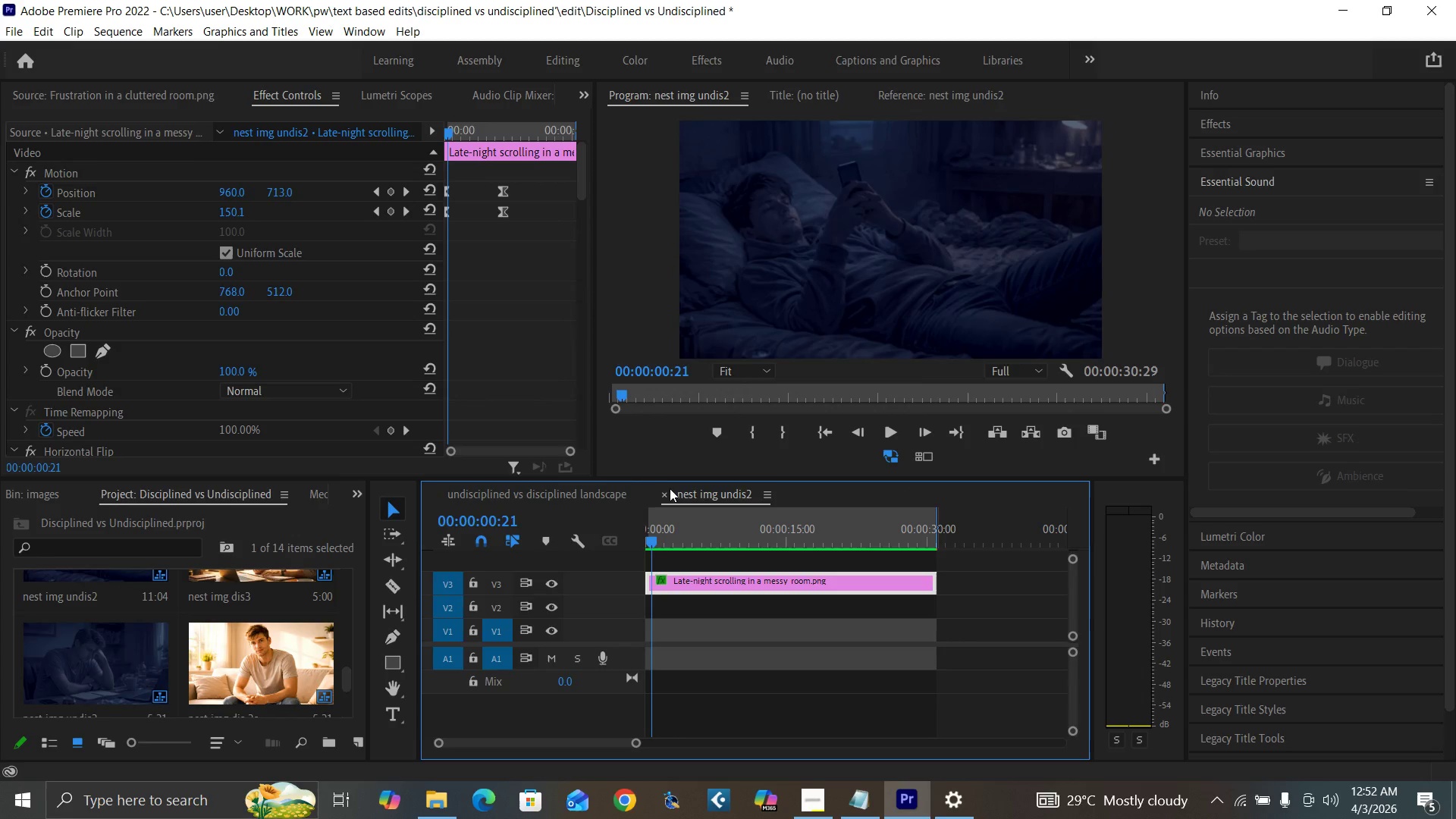 
left_click([661, 494])
 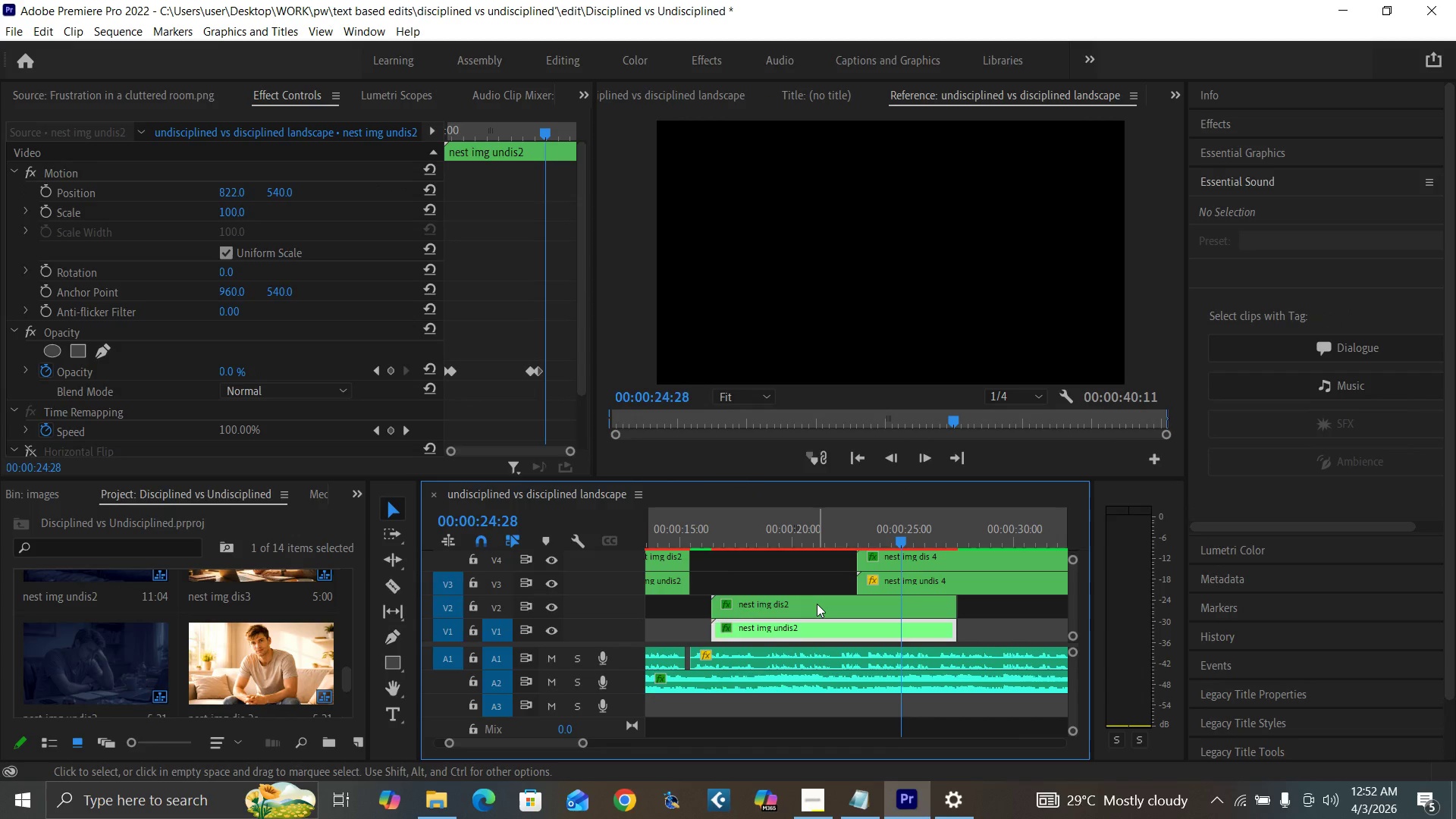 
double_click([817, 604])
 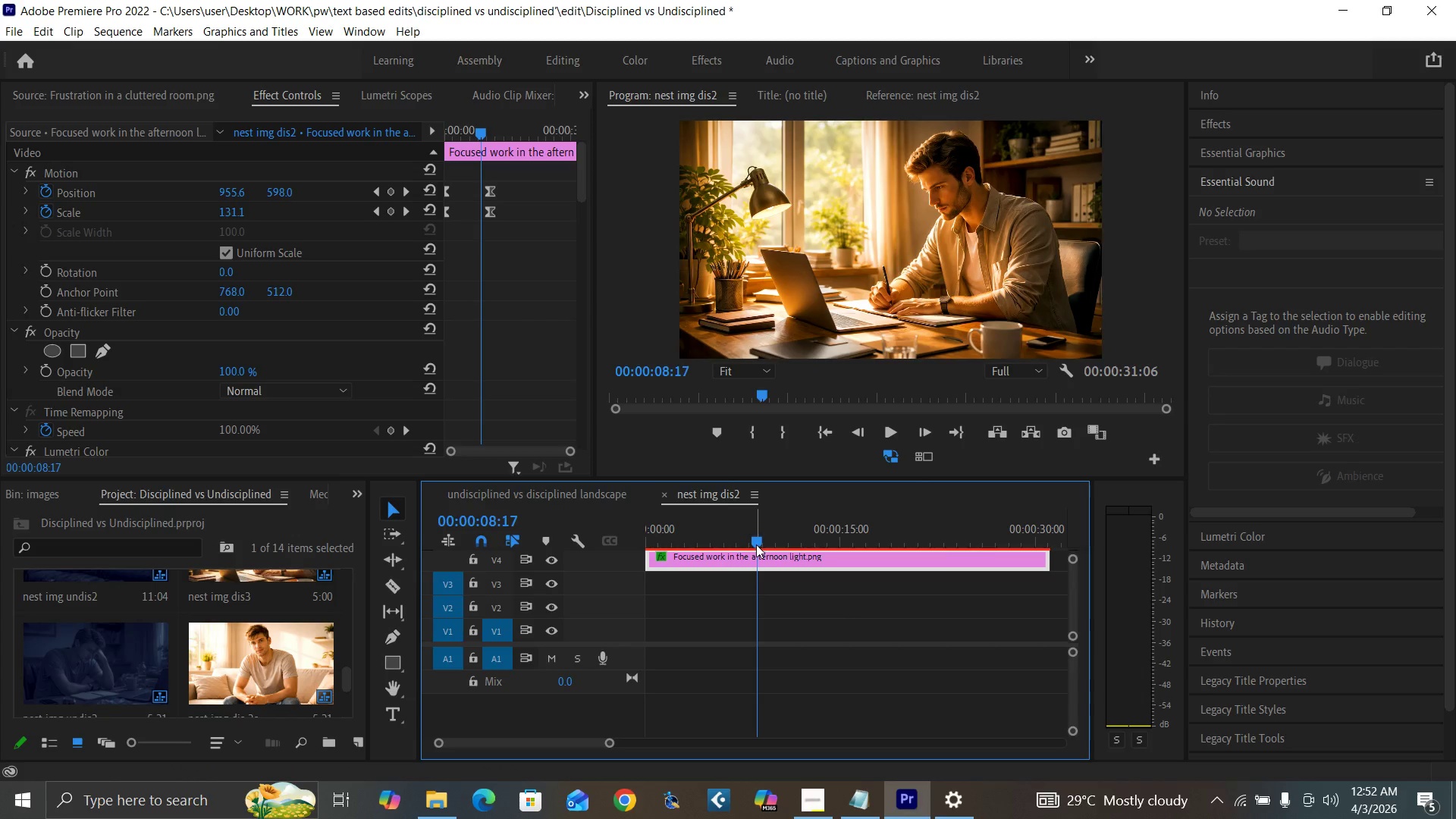 
left_click_drag(start_coordinate=[754, 544], to_coordinate=[786, 606])
 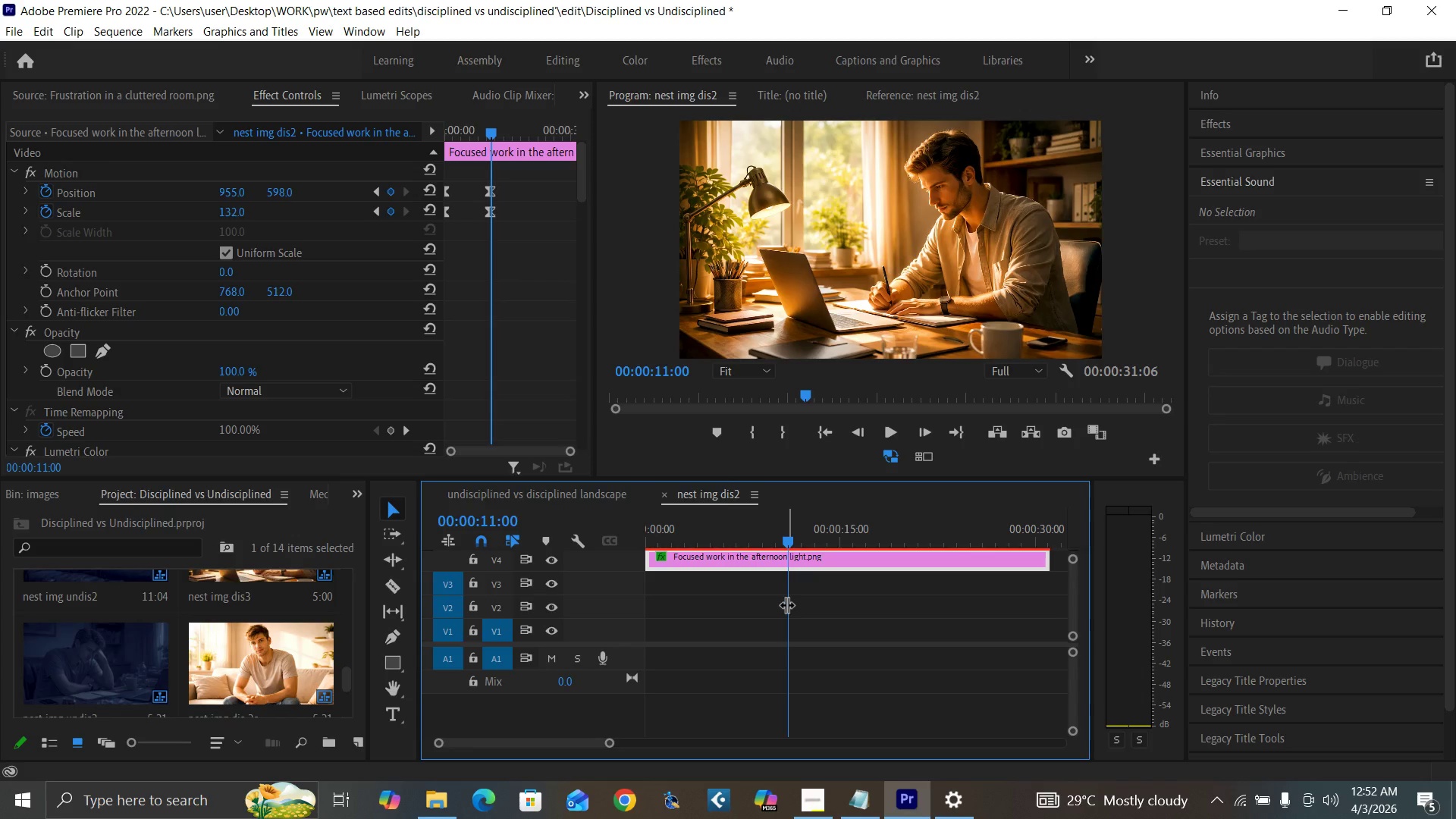 
key(Control+S)
 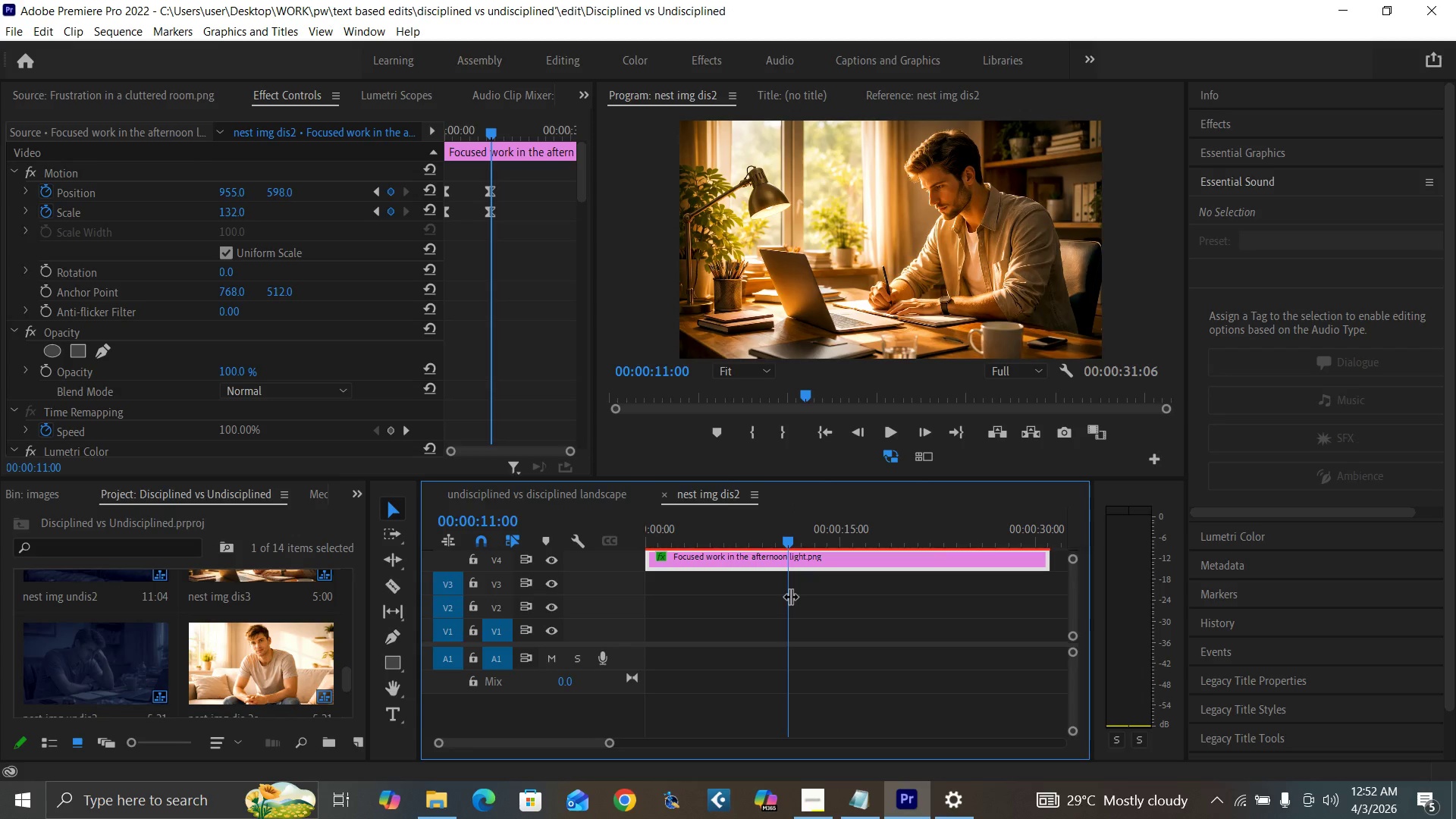 
key(Enter)
 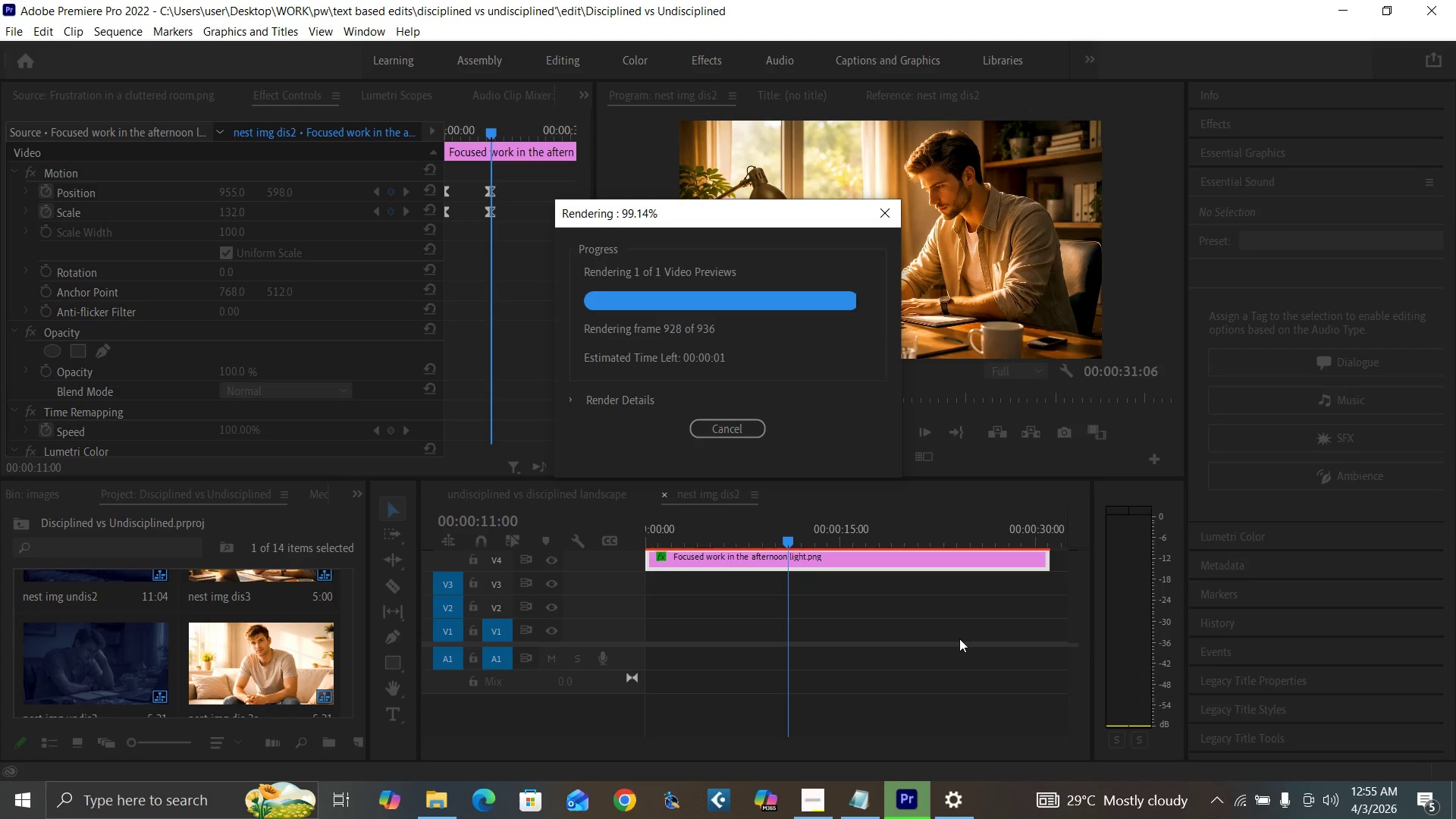 
wait(183.27)
 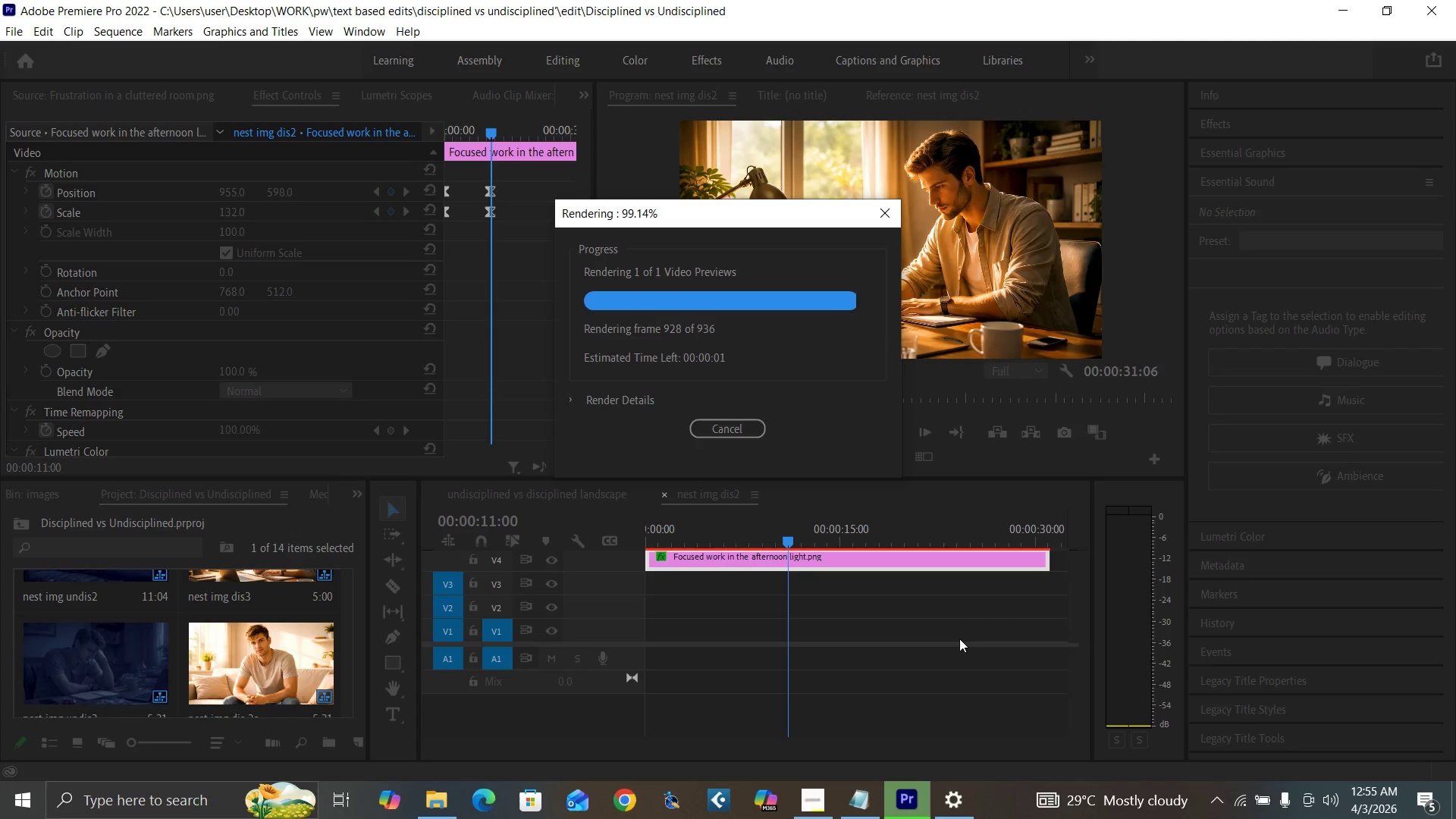 
left_click_drag(start_coordinate=[664, 493], to_coordinate=[658, 496])
 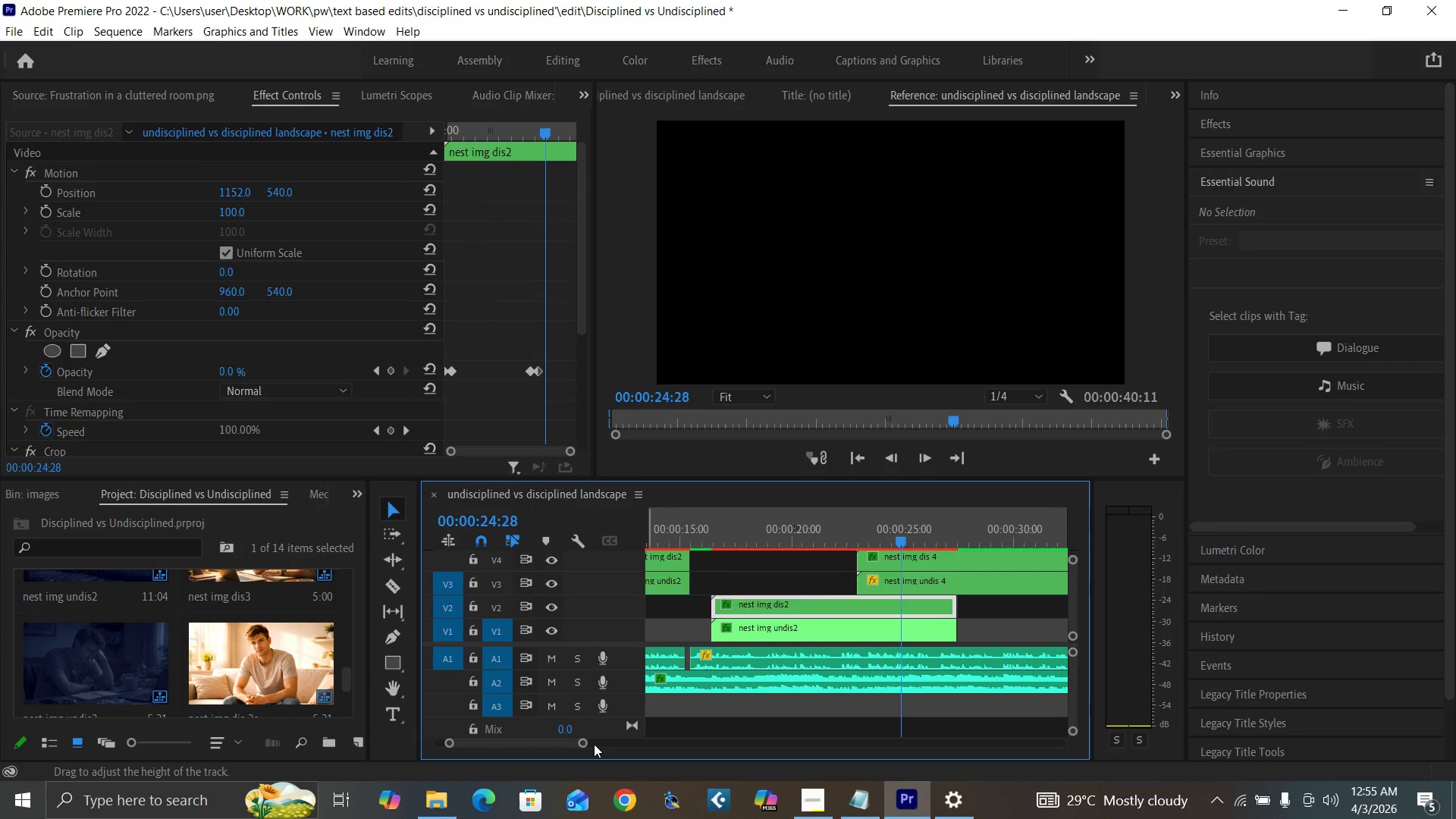 
left_click_drag(start_coordinate=[581, 736], to_coordinate=[588, 739])
 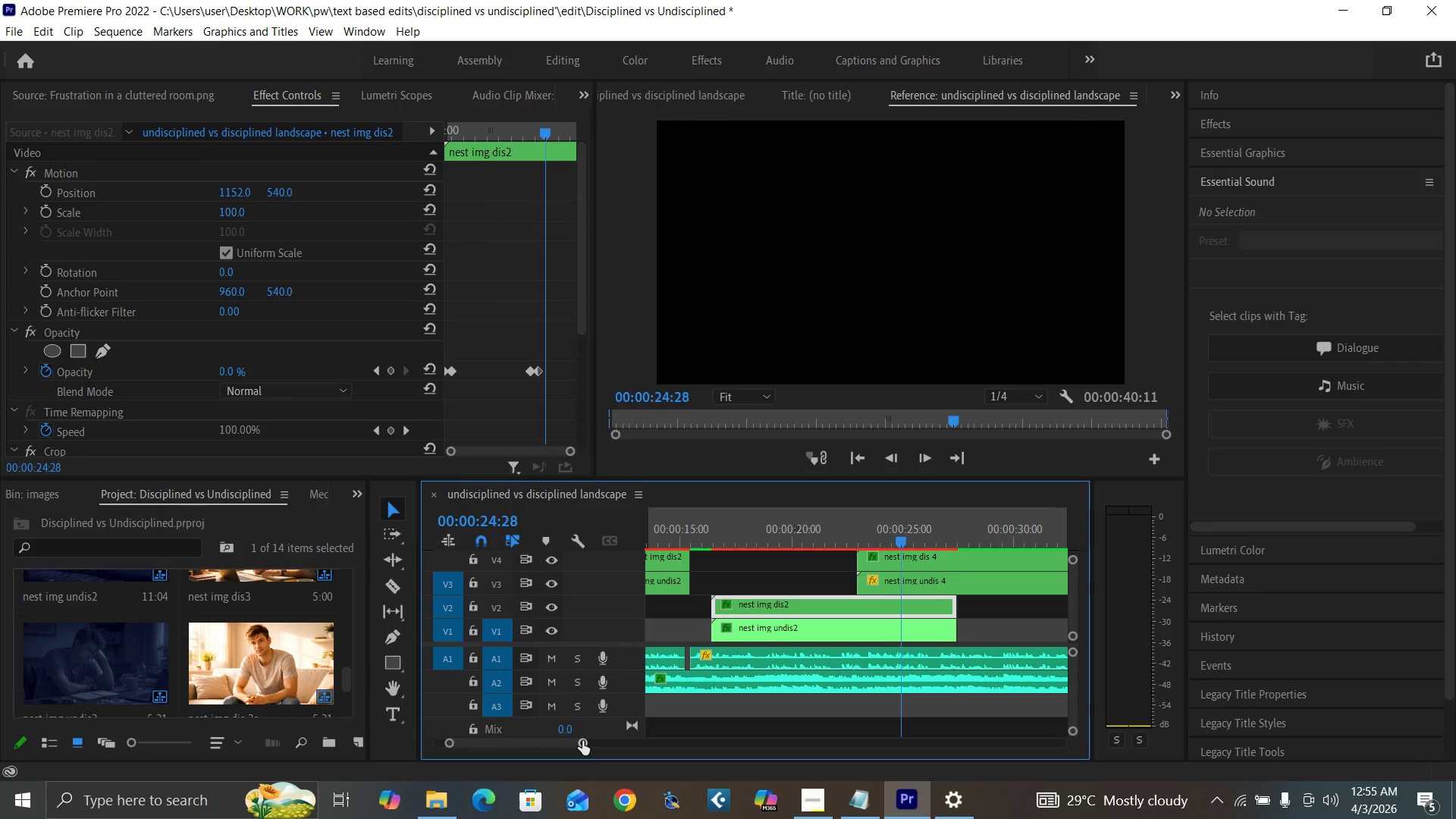 
left_click_drag(start_coordinate=[582, 741], to_coordinate=[610, 753])
 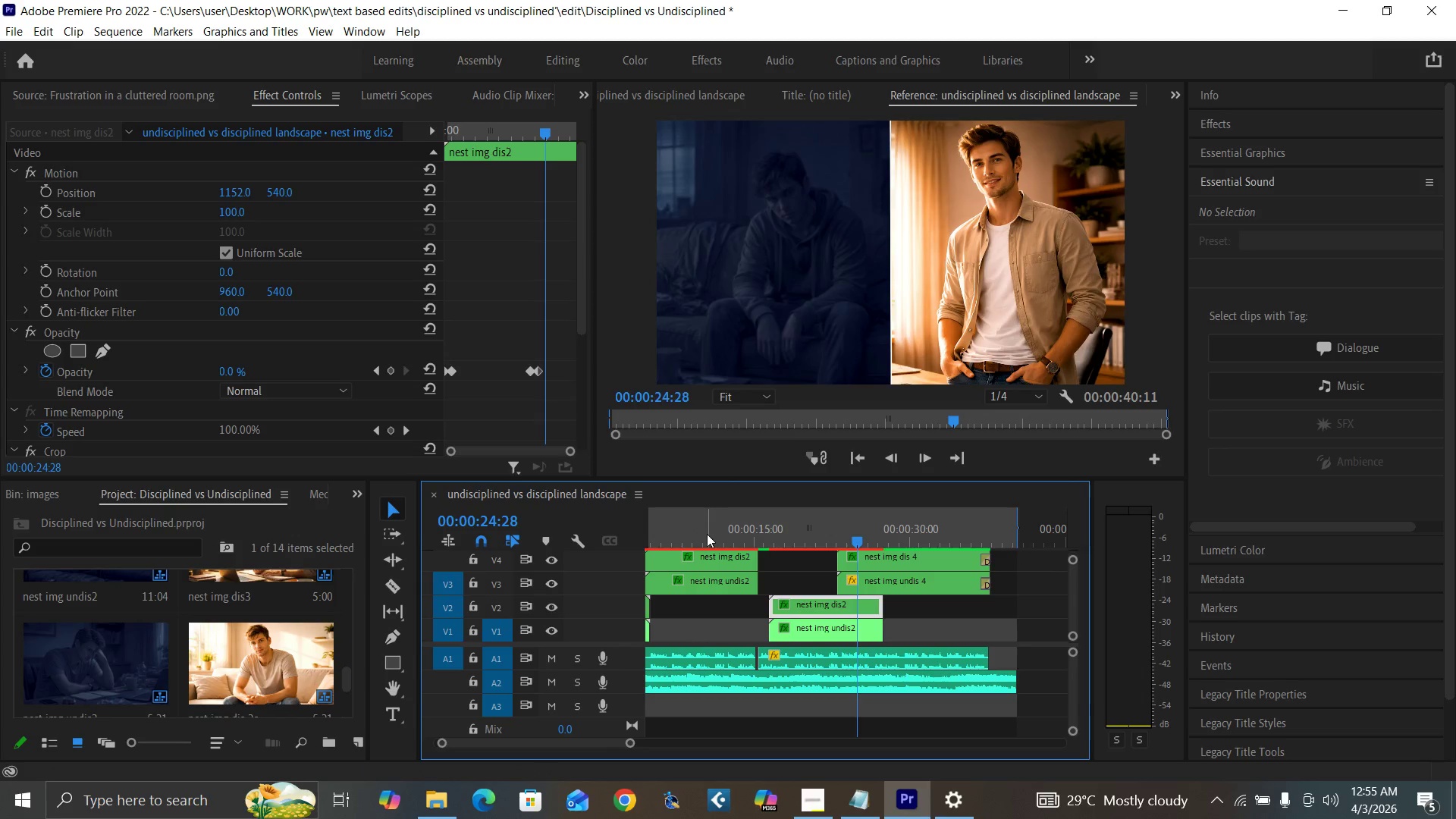 
left_click_drag(start_coordinate=[707, 534], to_coordinate=[695, 537])
 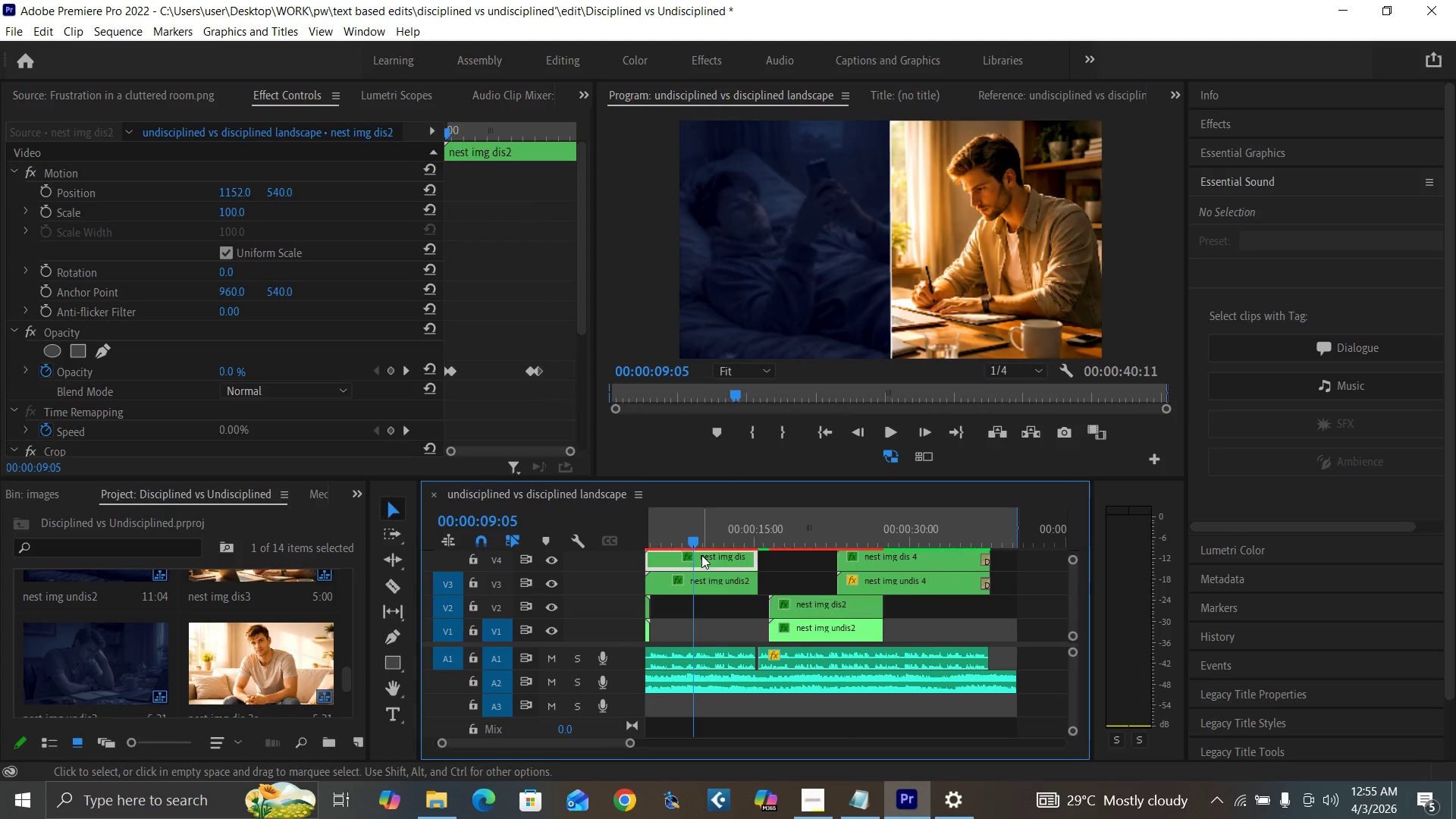 
double_click([701, 555])
 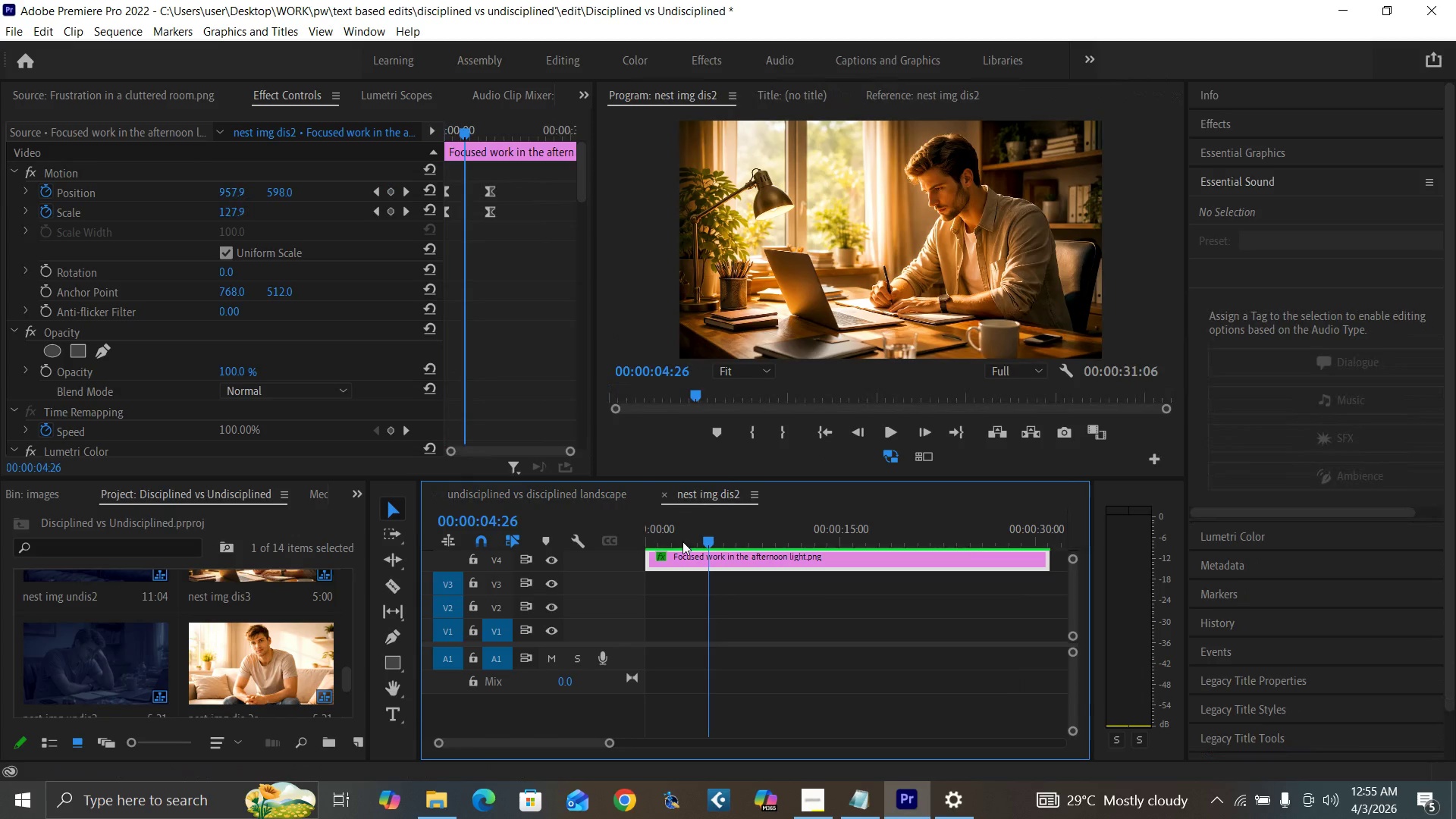 
left_click_drag(start_coordinate=[674, 538], to_coordinate=[638, 559])
 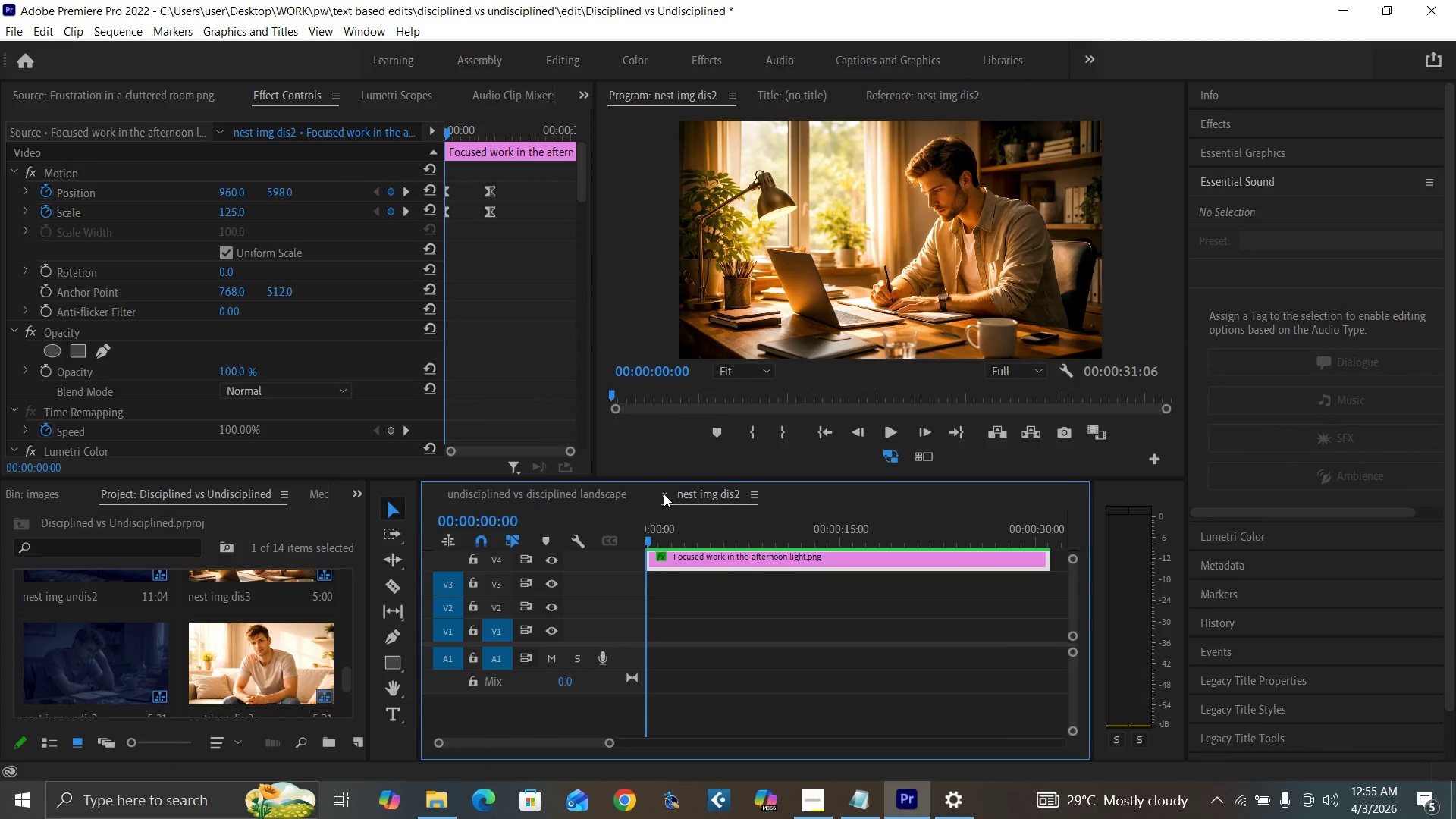 
left_click([662, 494])
 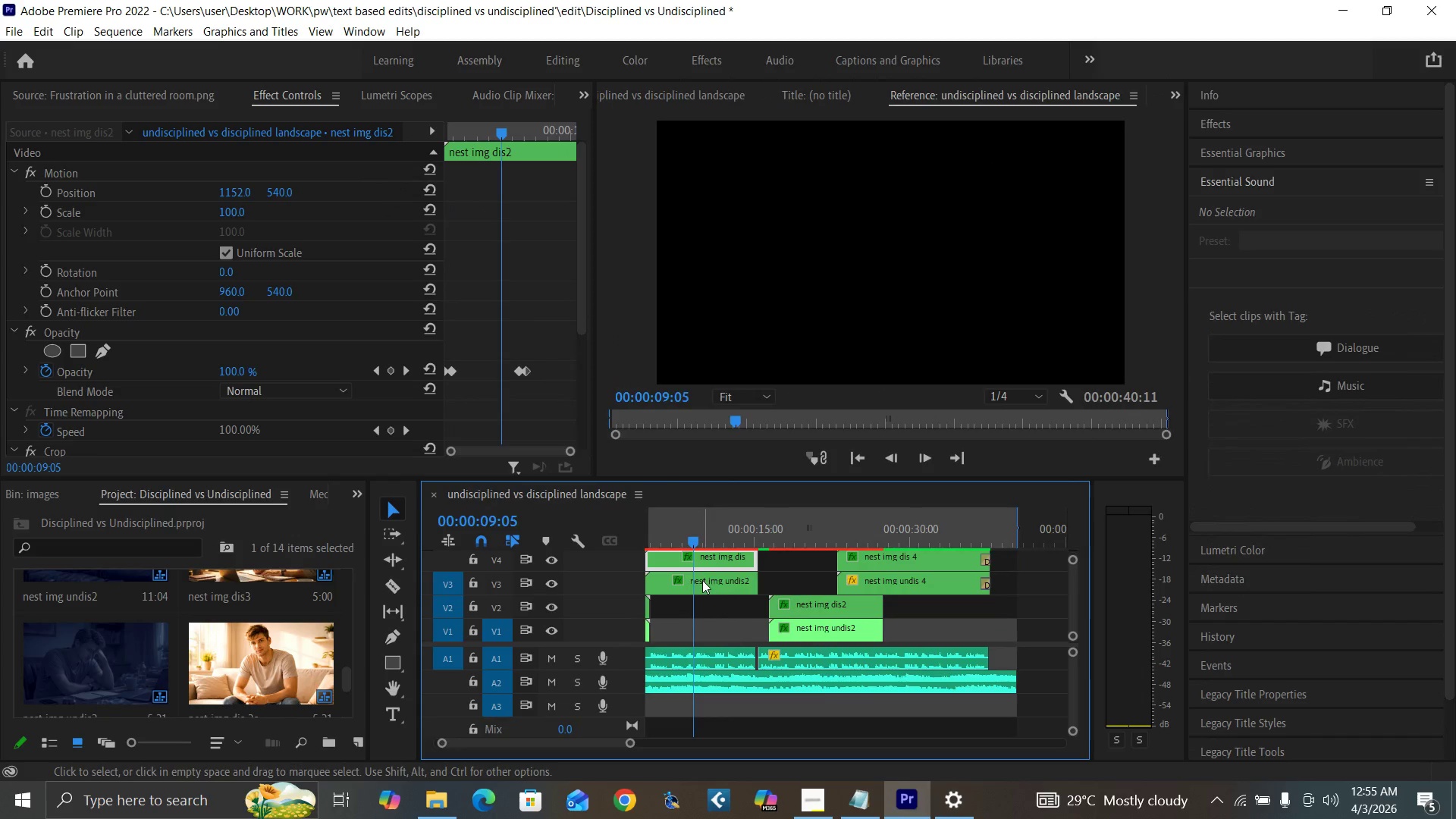 
double_click([702, 580])
 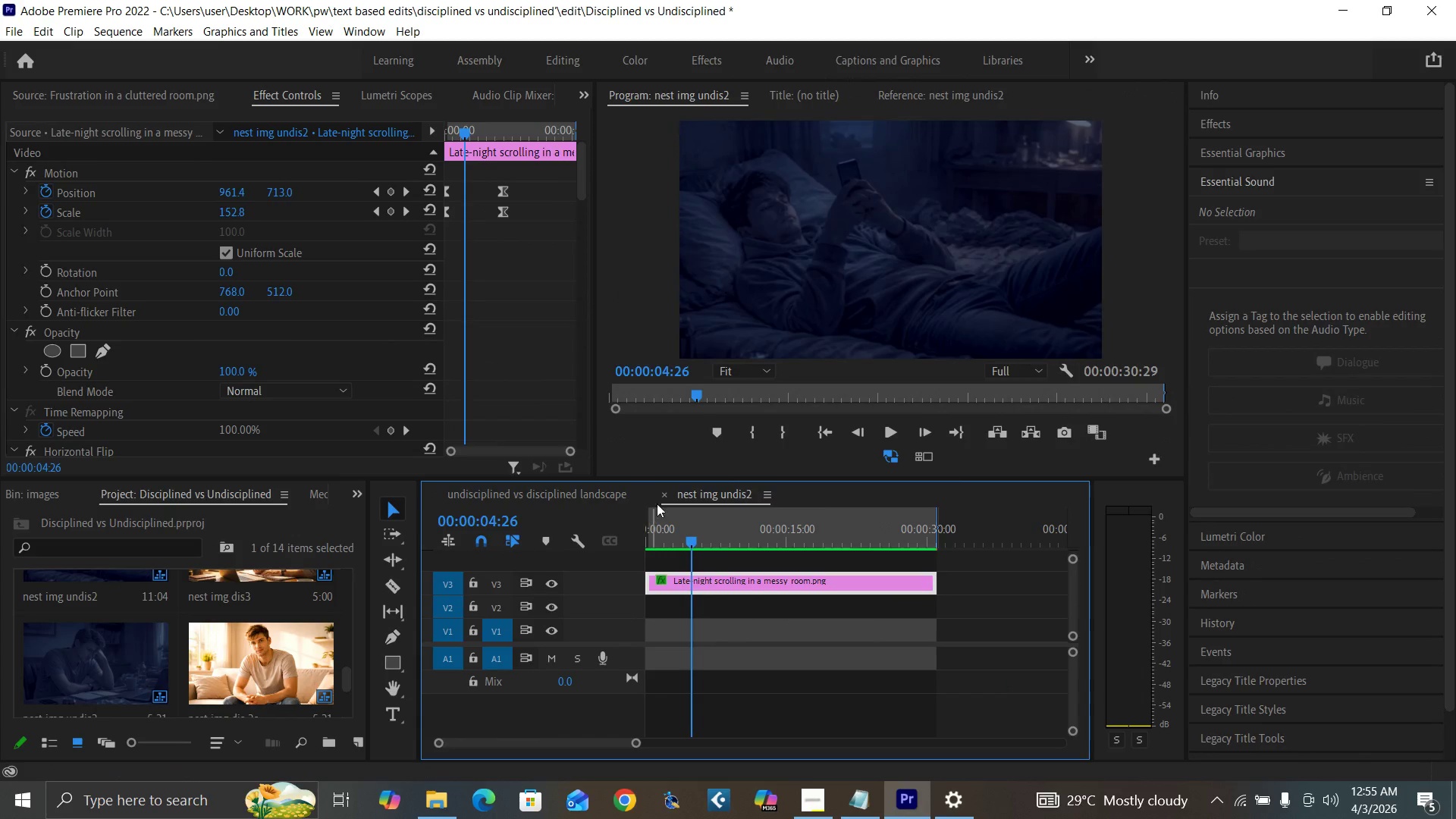 
left_click([664, 493])
 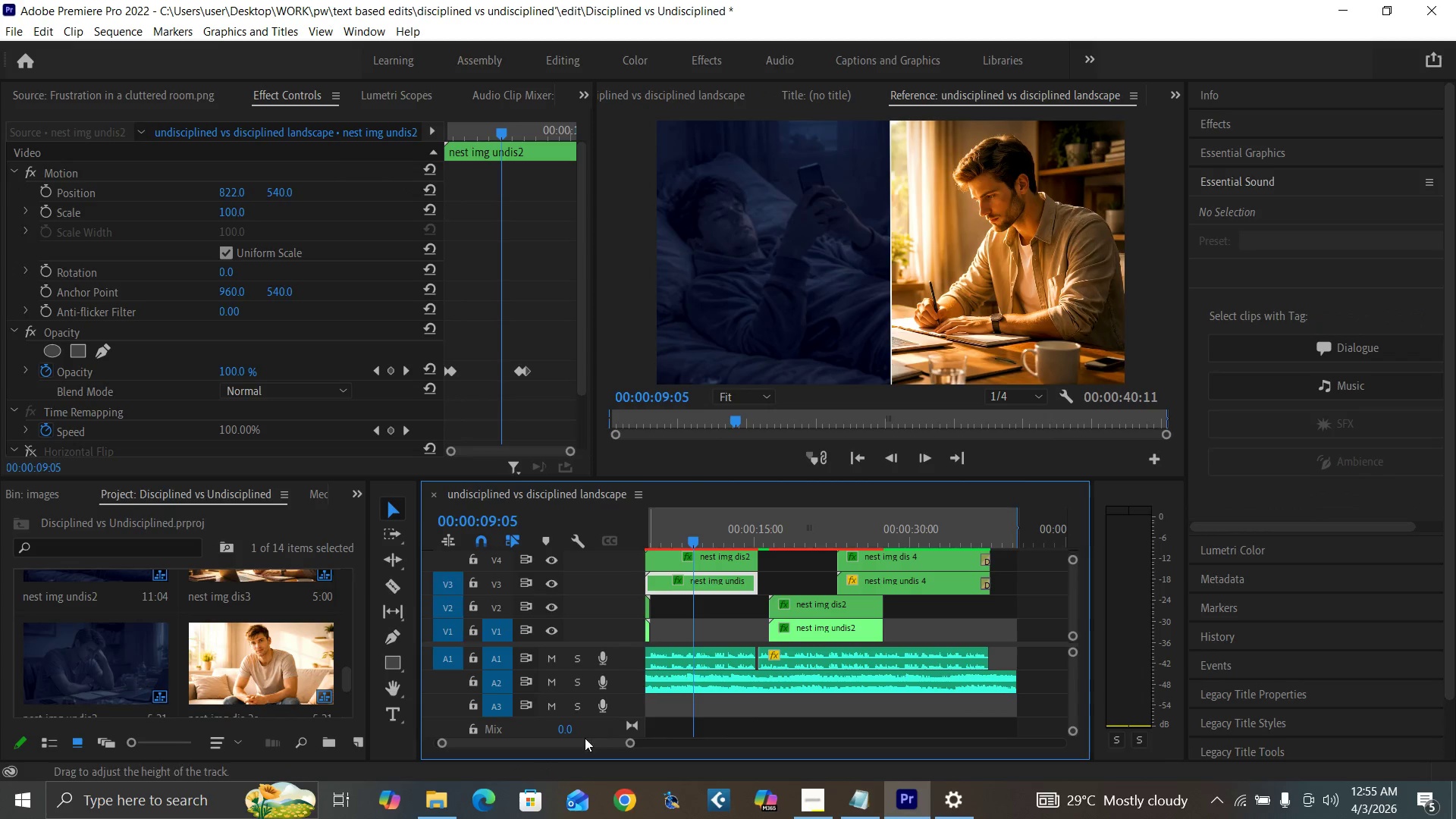 
left_click_drag(start_coordinate=[582, 742], to_coordinate=[566, 739])
 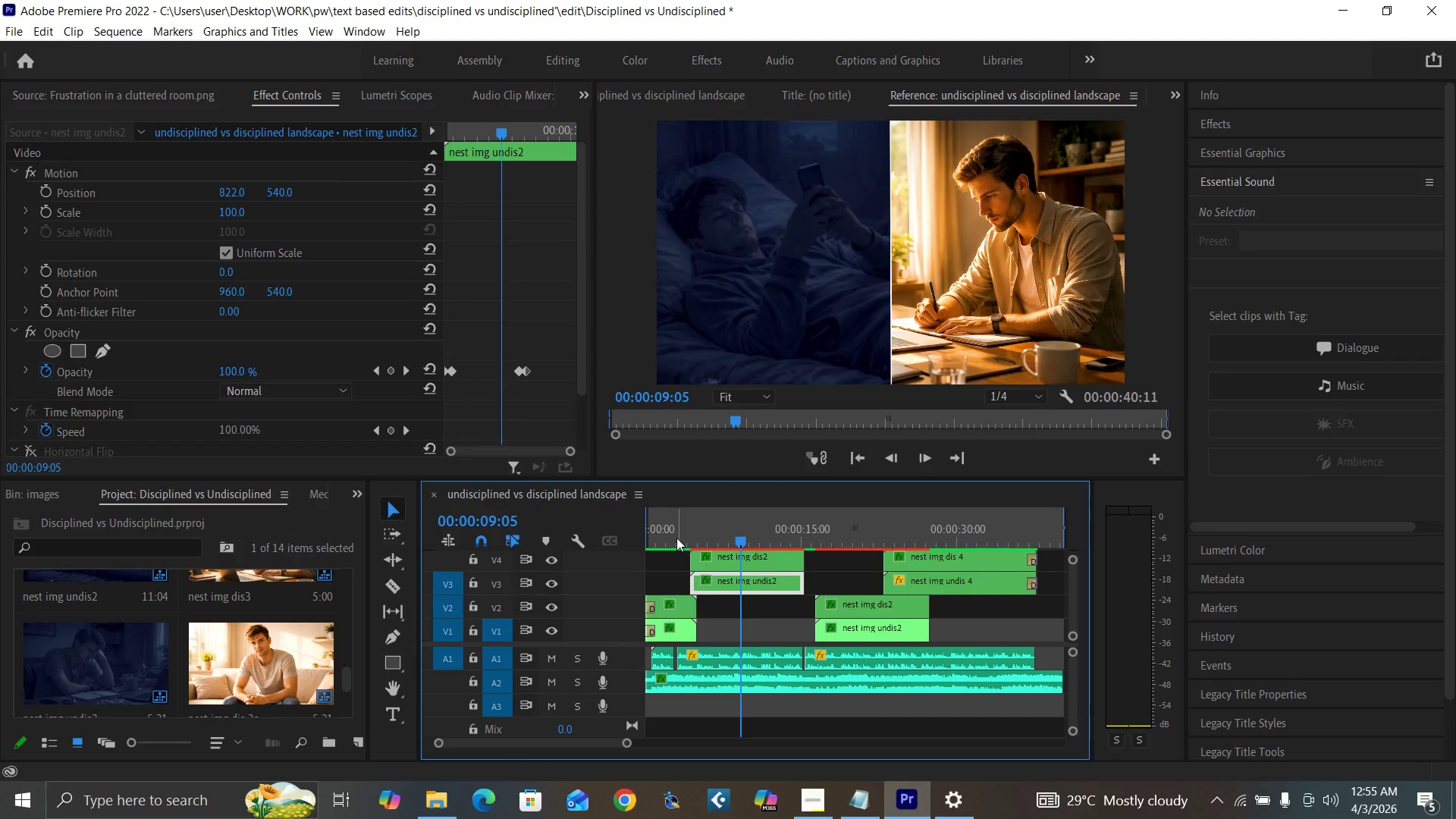 
left_click([673, 538])
 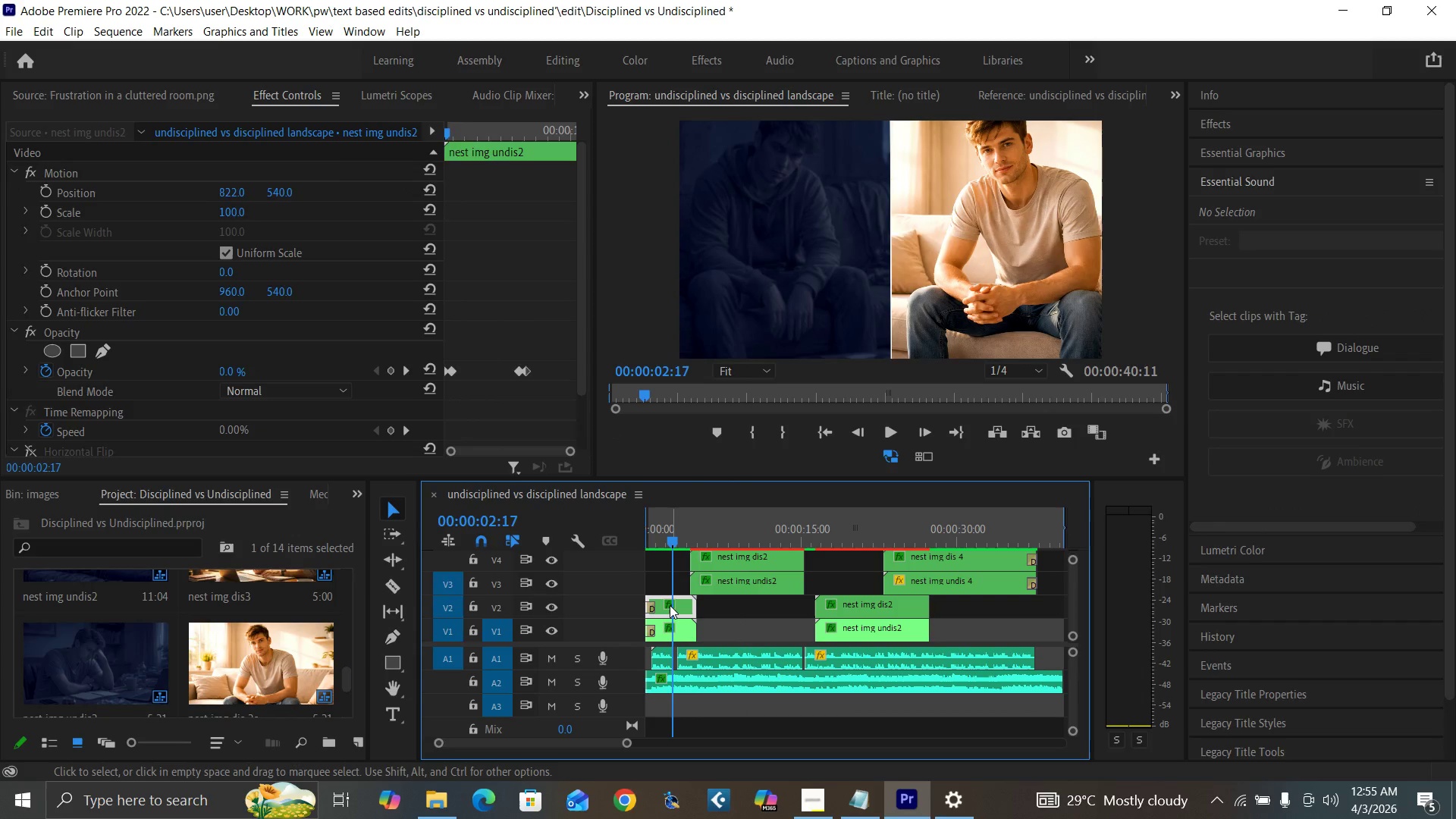 
double_click([670, 605])
 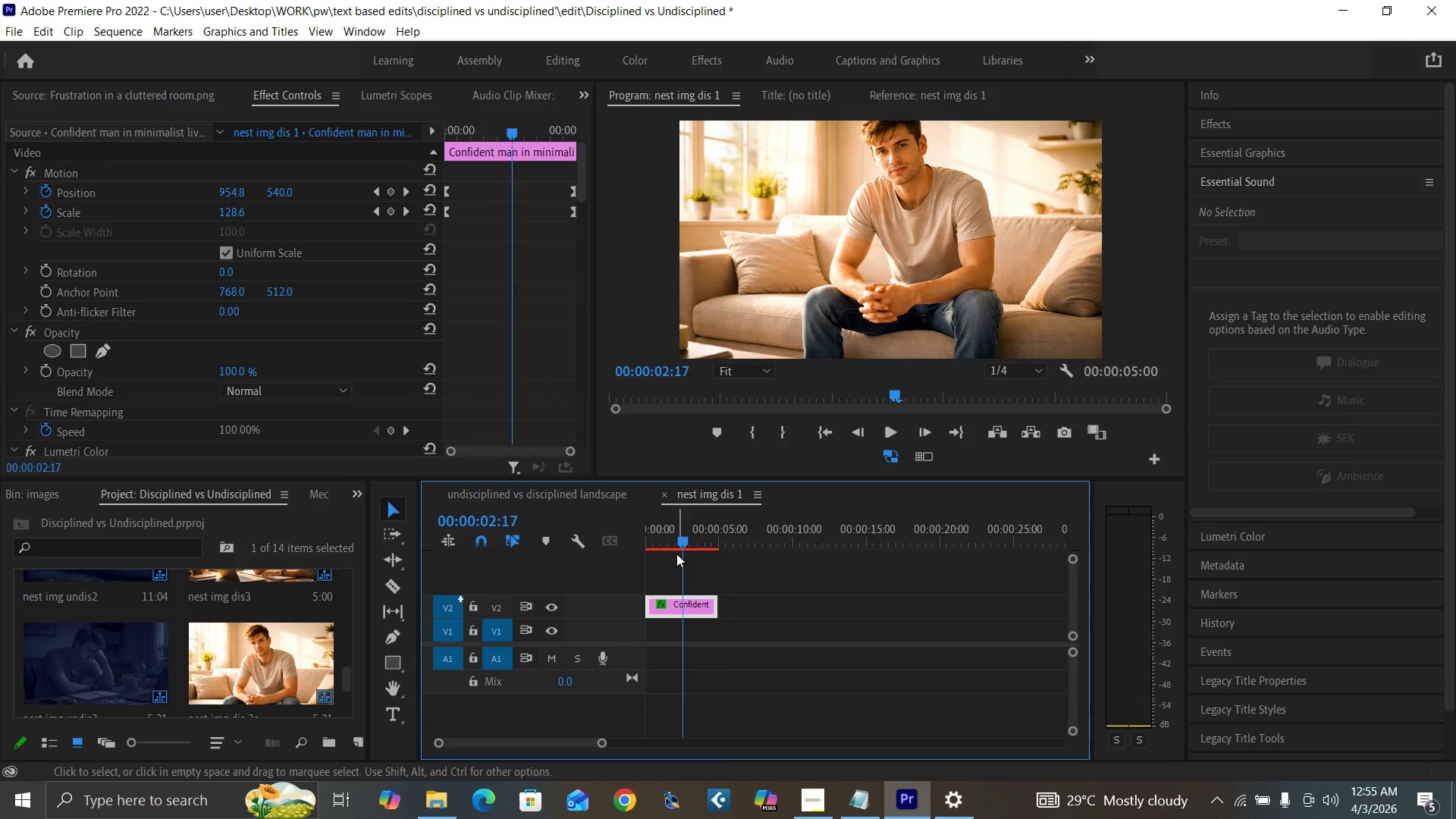 
left_click_drag(start_coordinate=[678, 539], to_coordinate=[712, 581])
 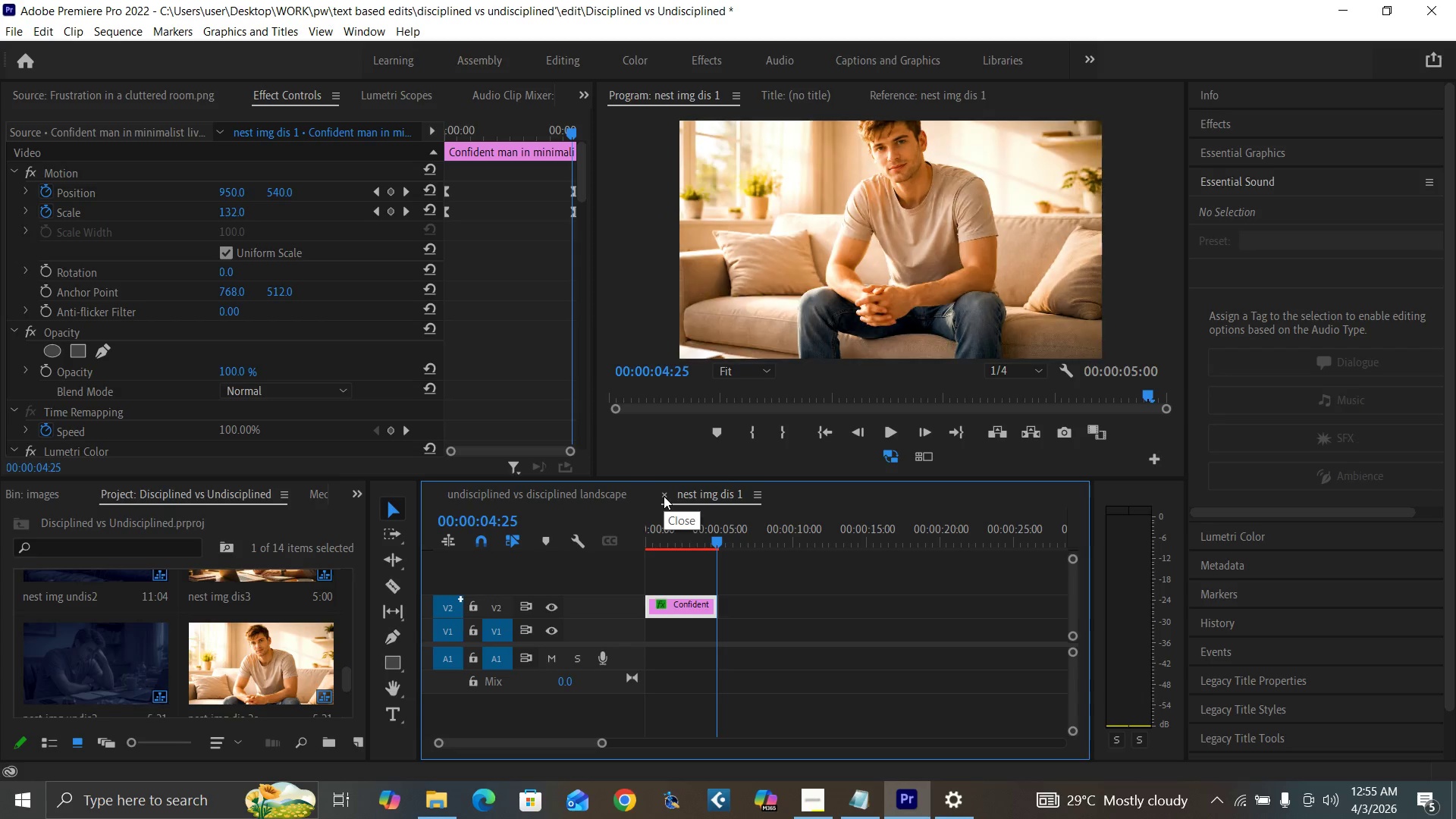 
left_click([664, 496])
 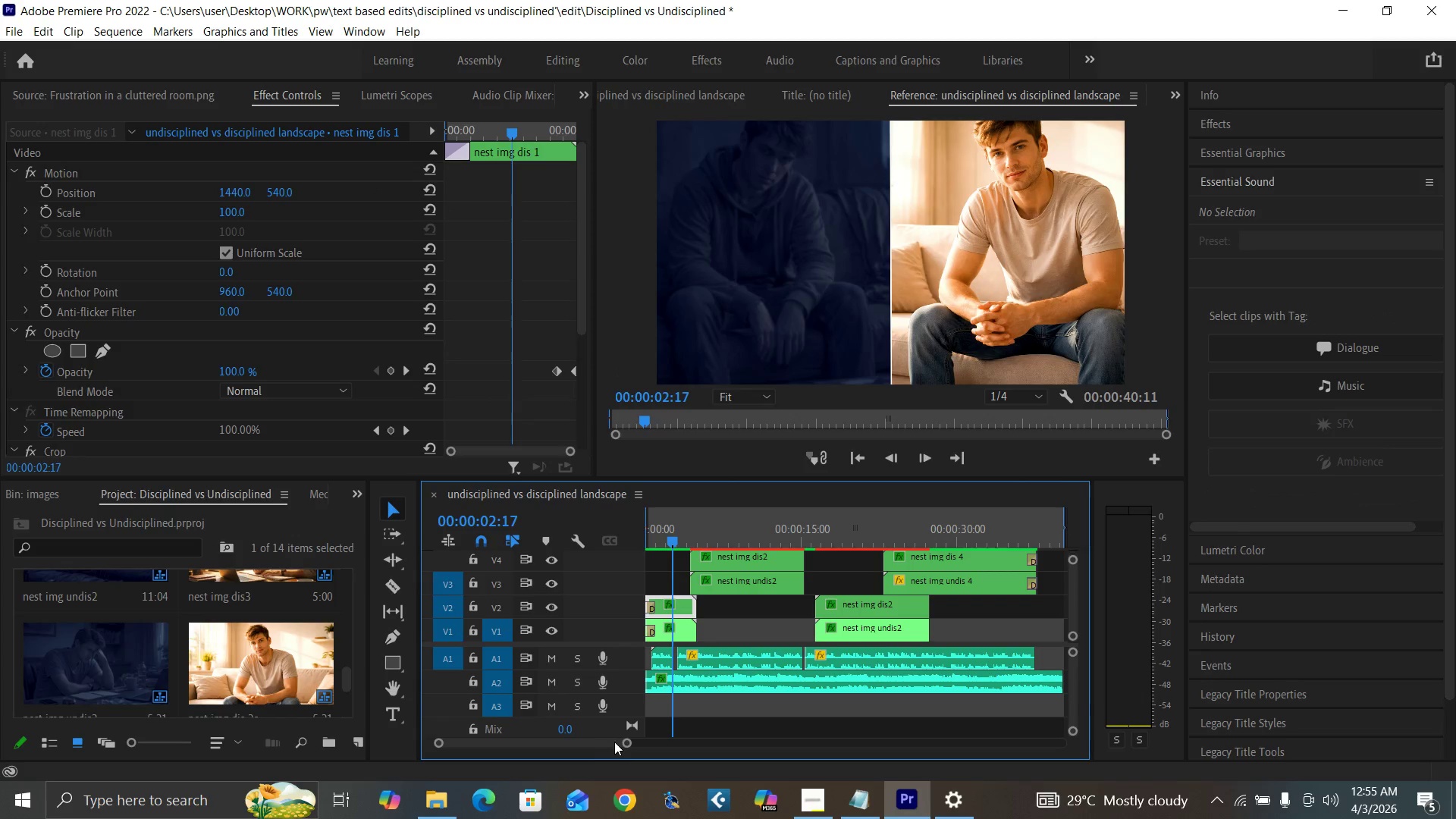 
left_click_drag(start_coordinate=[624, 742], to_coordinate=[586, 727])
 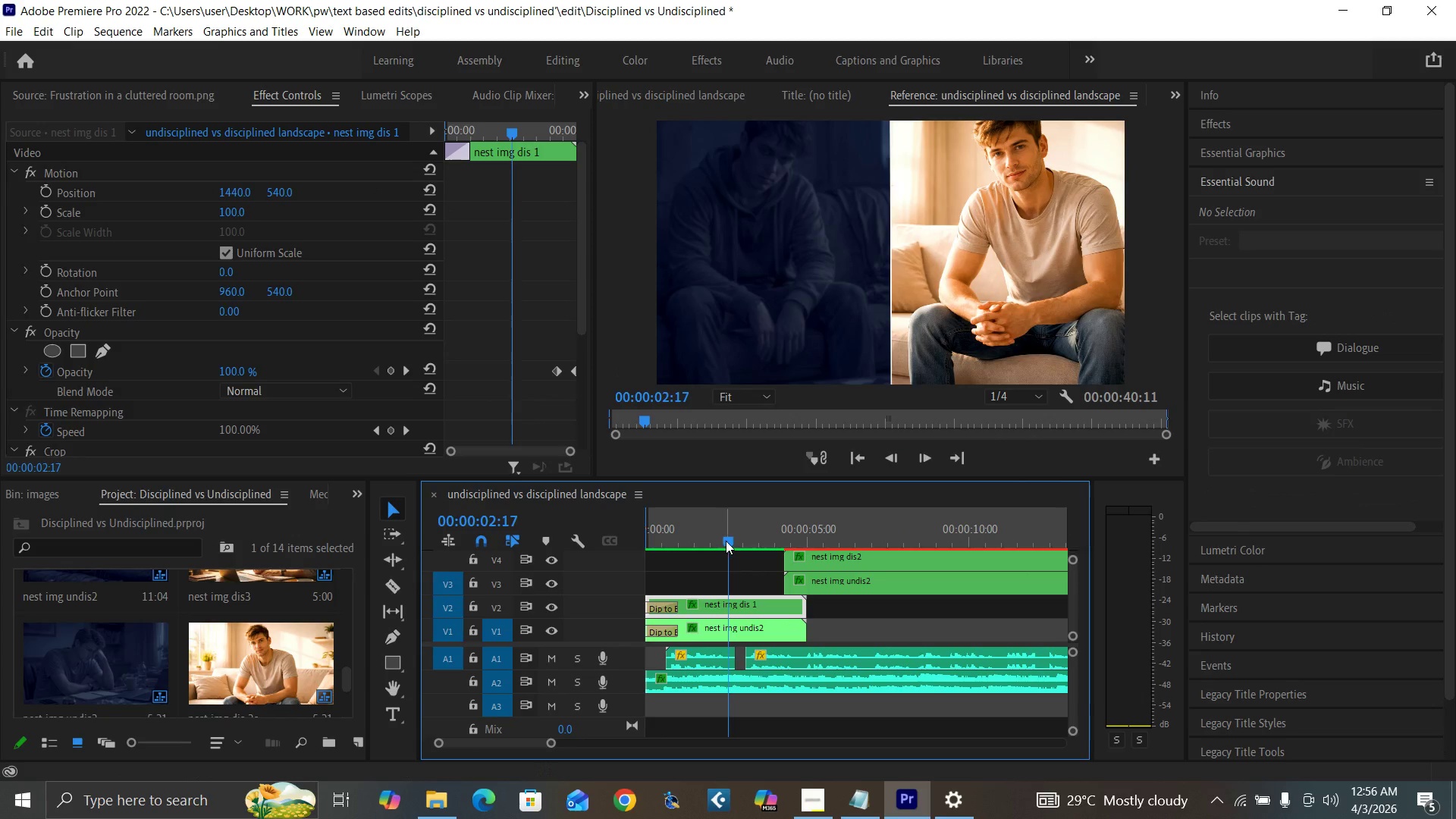 
left_click_drag(start_coordinate=[728, 540], to_coordinate=[804, 578])
 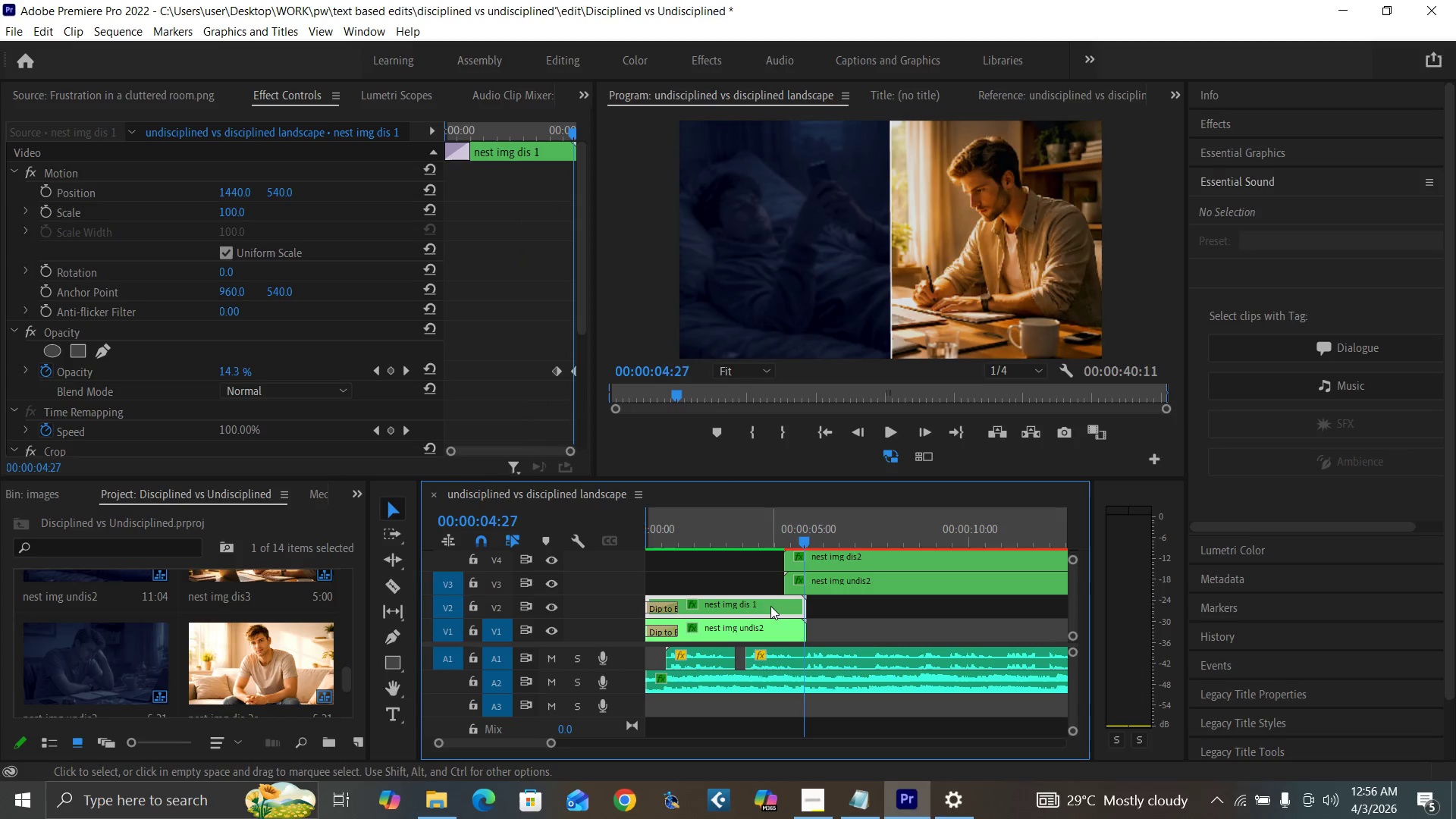 
double_click([770, 606])
 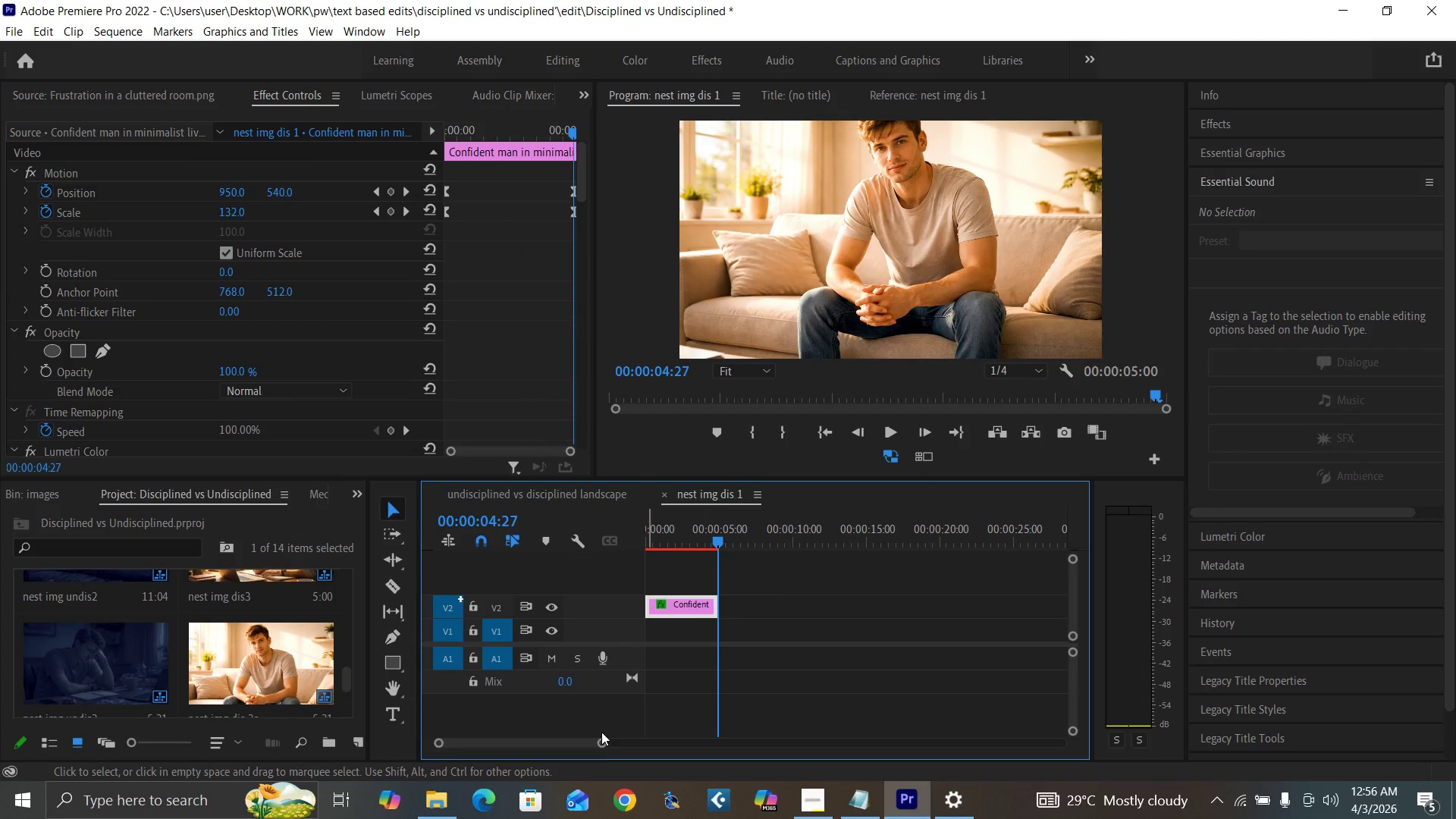 
left_click_drag(start_coordinate=[601, 742], to_coordinate=[570, 734])
 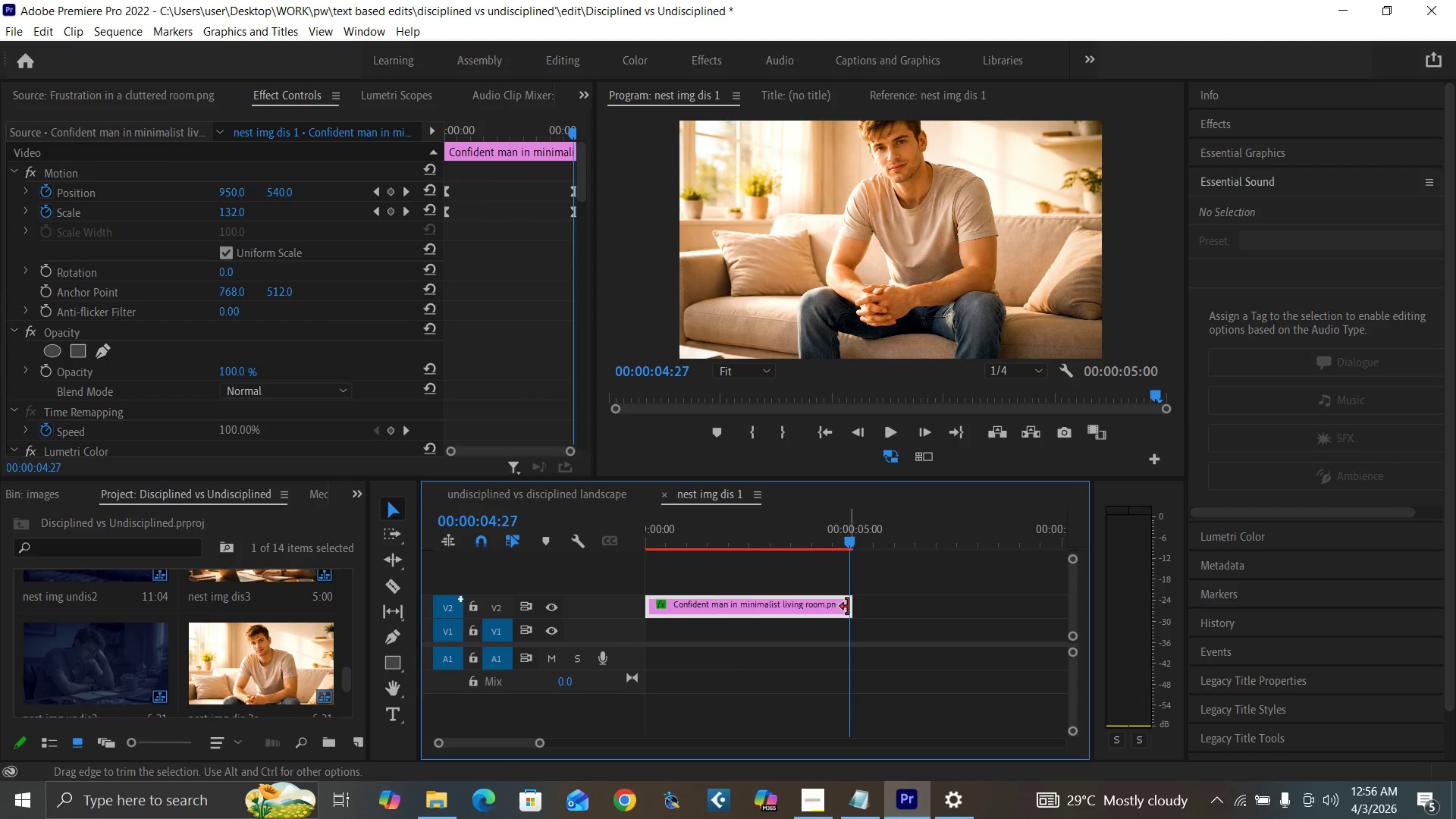 
left_click_drag(start_coordinate=[849, 607], to_coordinate=[873, 610])
 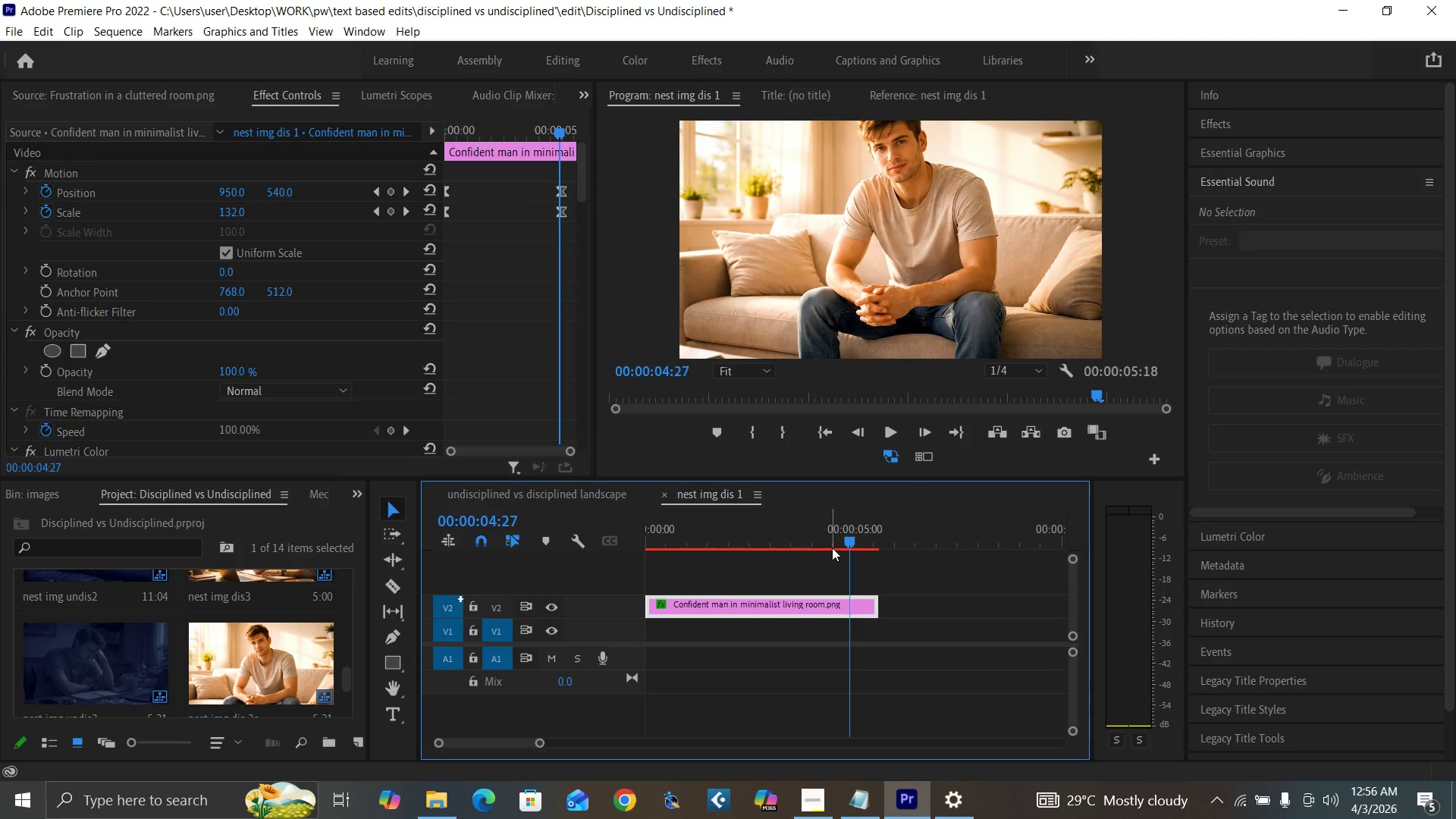 
key(ArrowRight)
 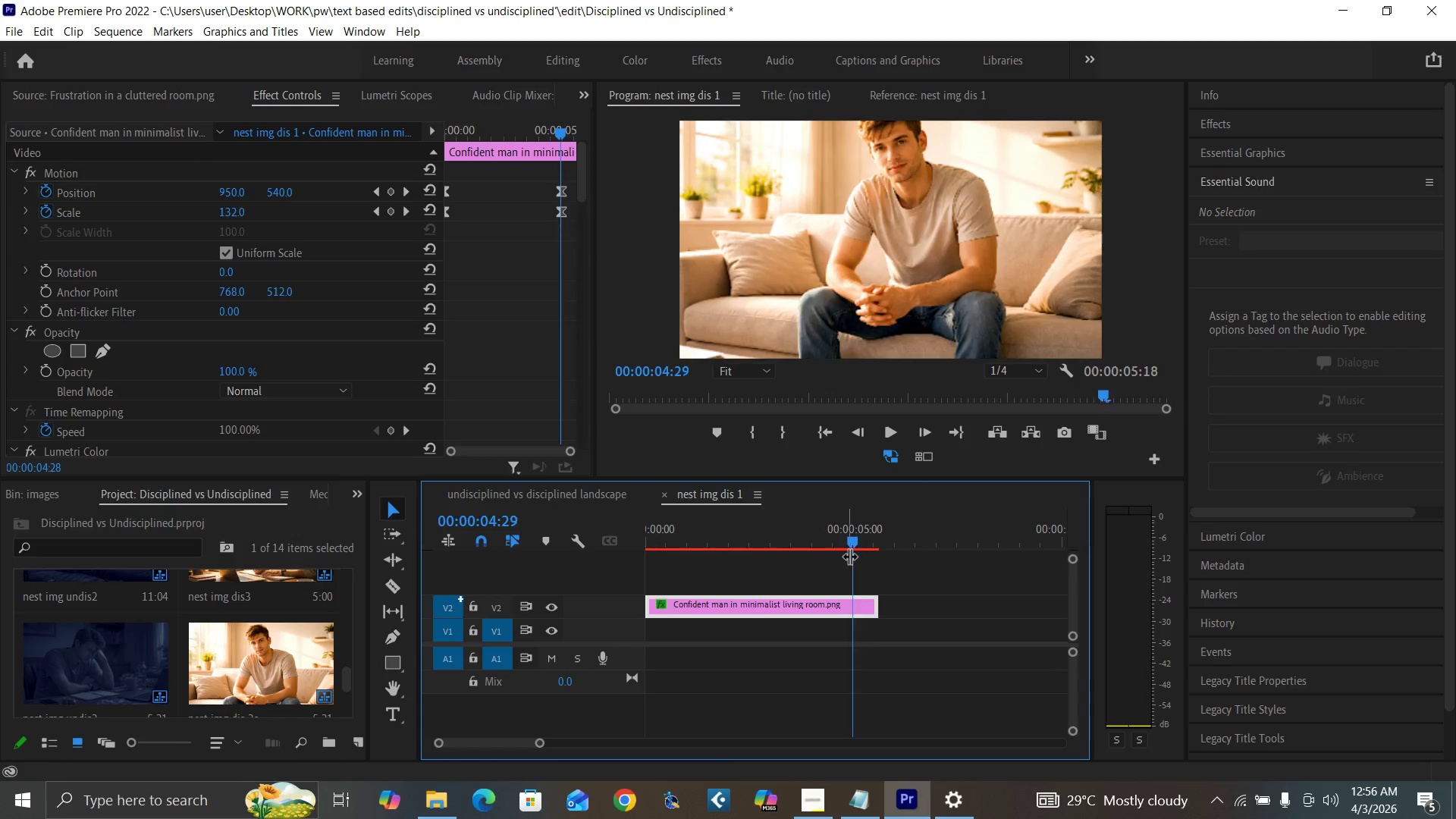 
key(ArrowRight)
 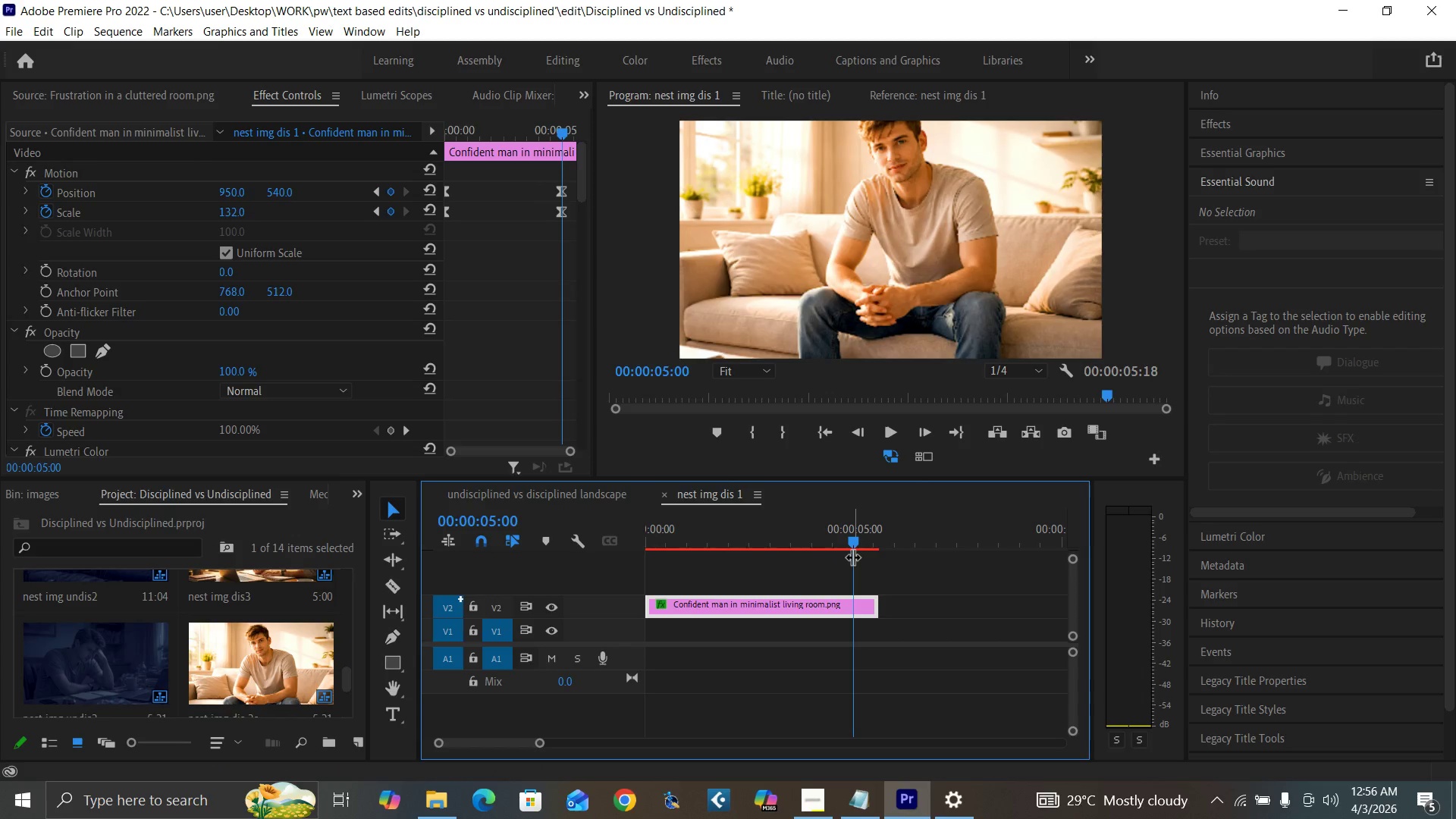 
key(ArrowRight)
 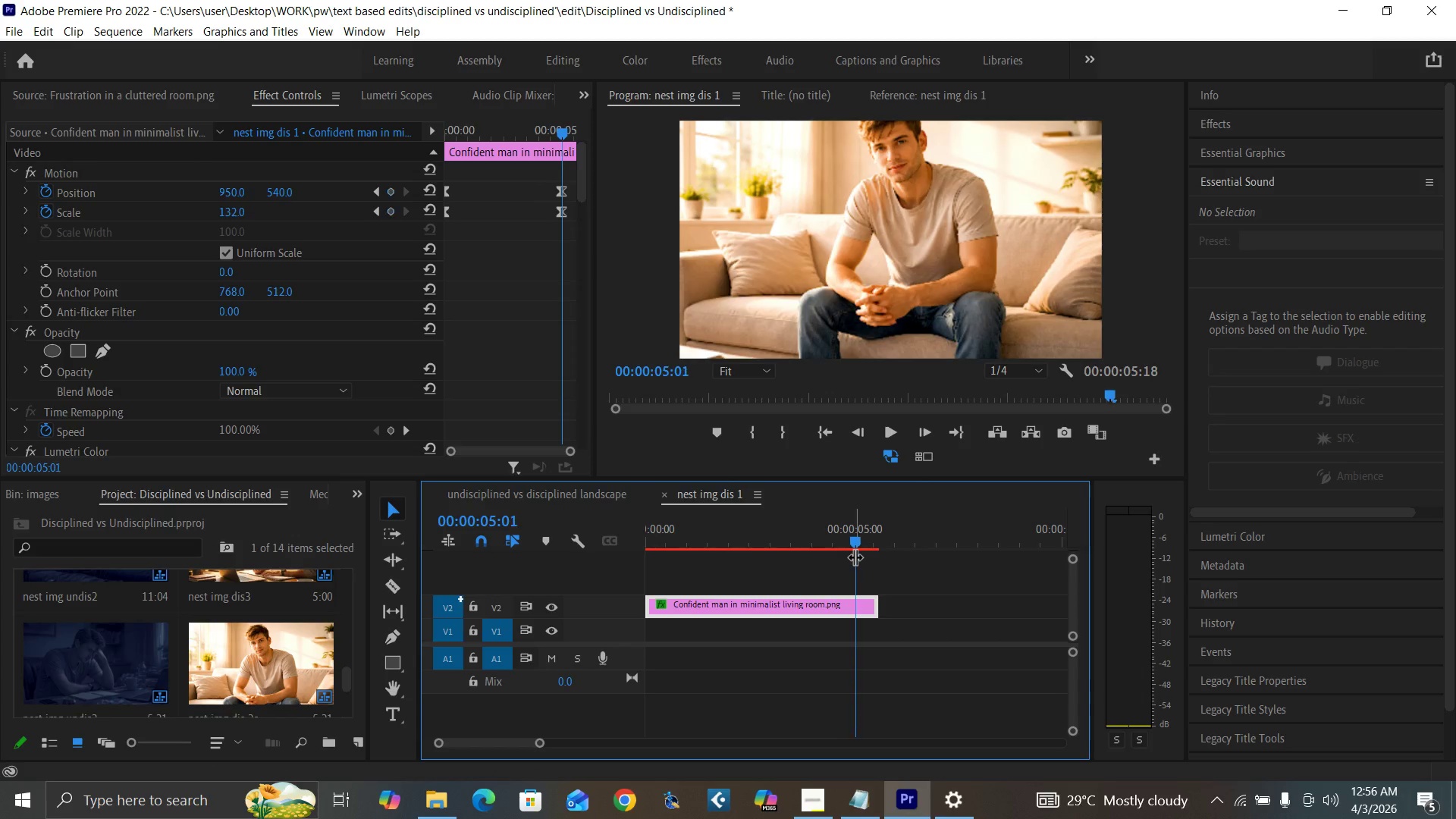 
key(ArrowRight)
 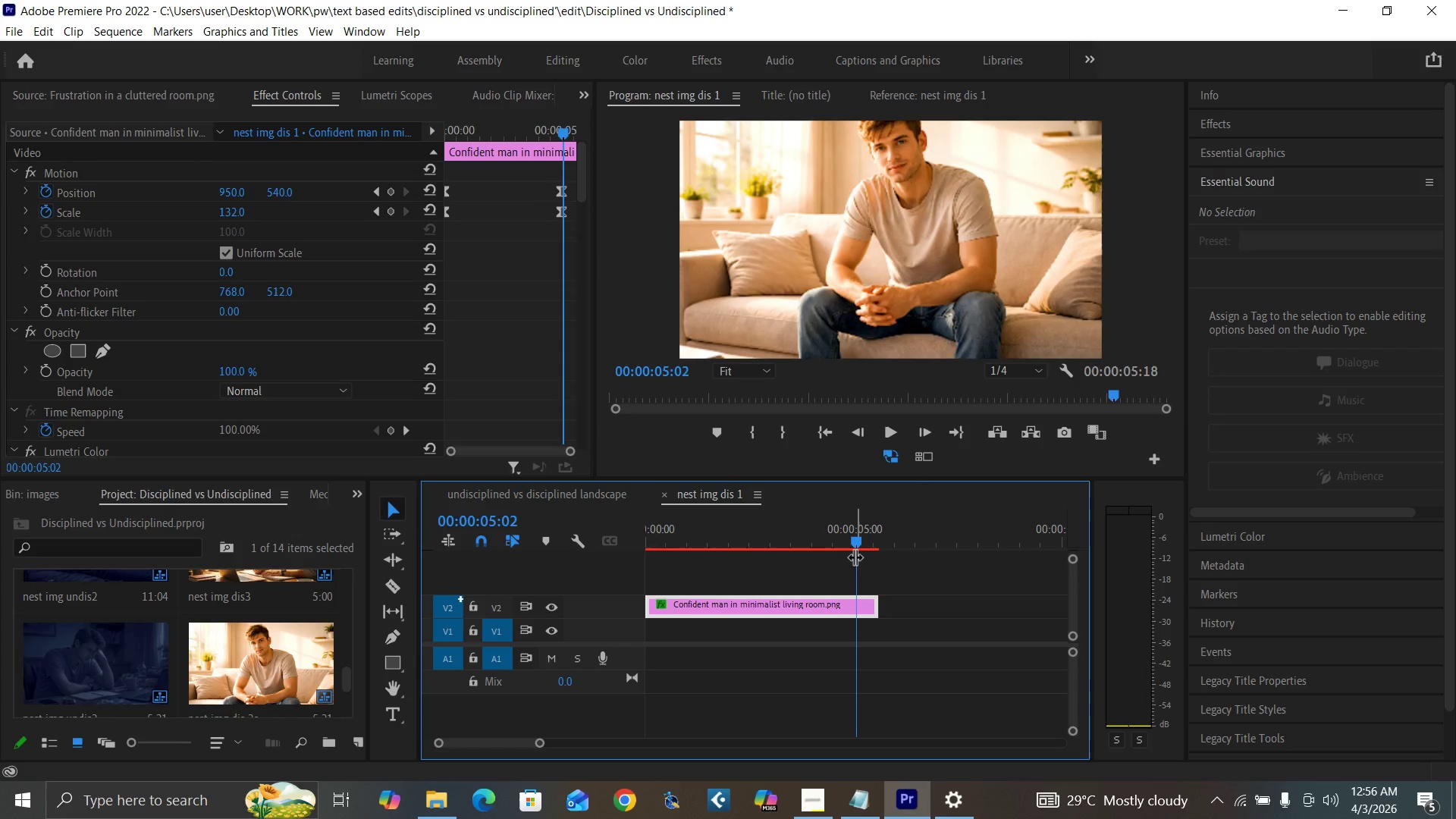 
key(ArrowRight)
 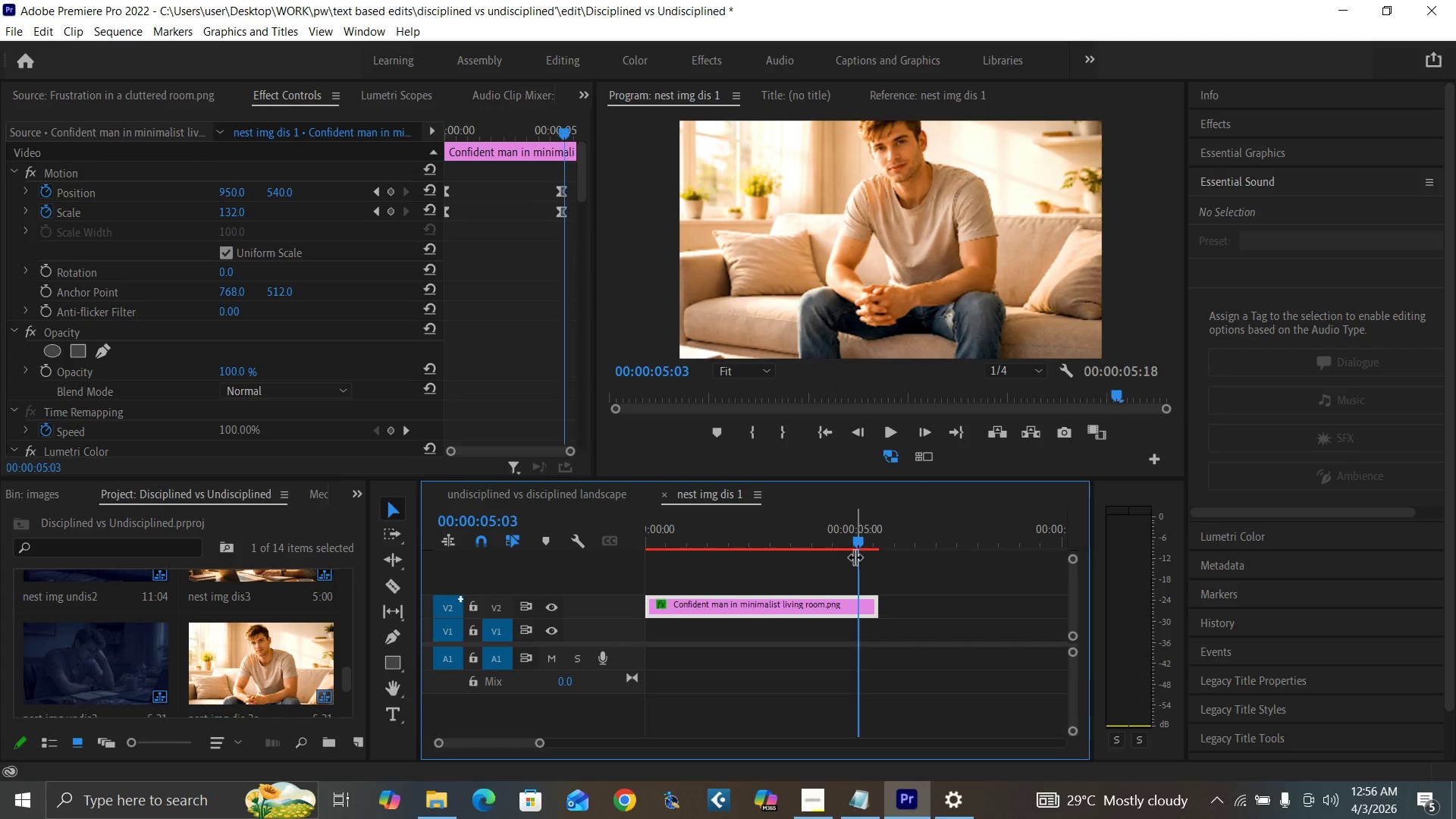 
key(ArrowRight)
 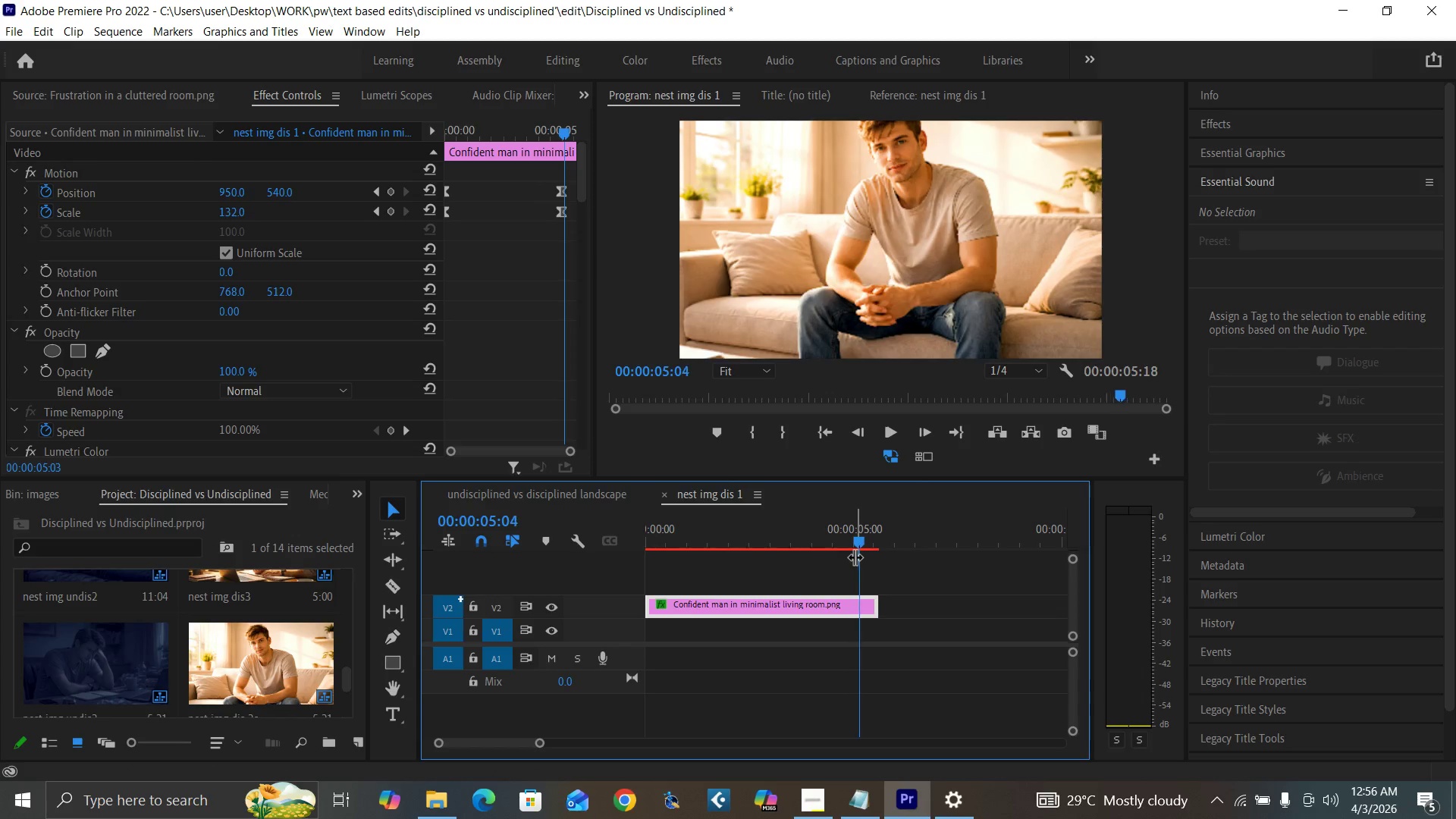 
key(ArrowRight)
 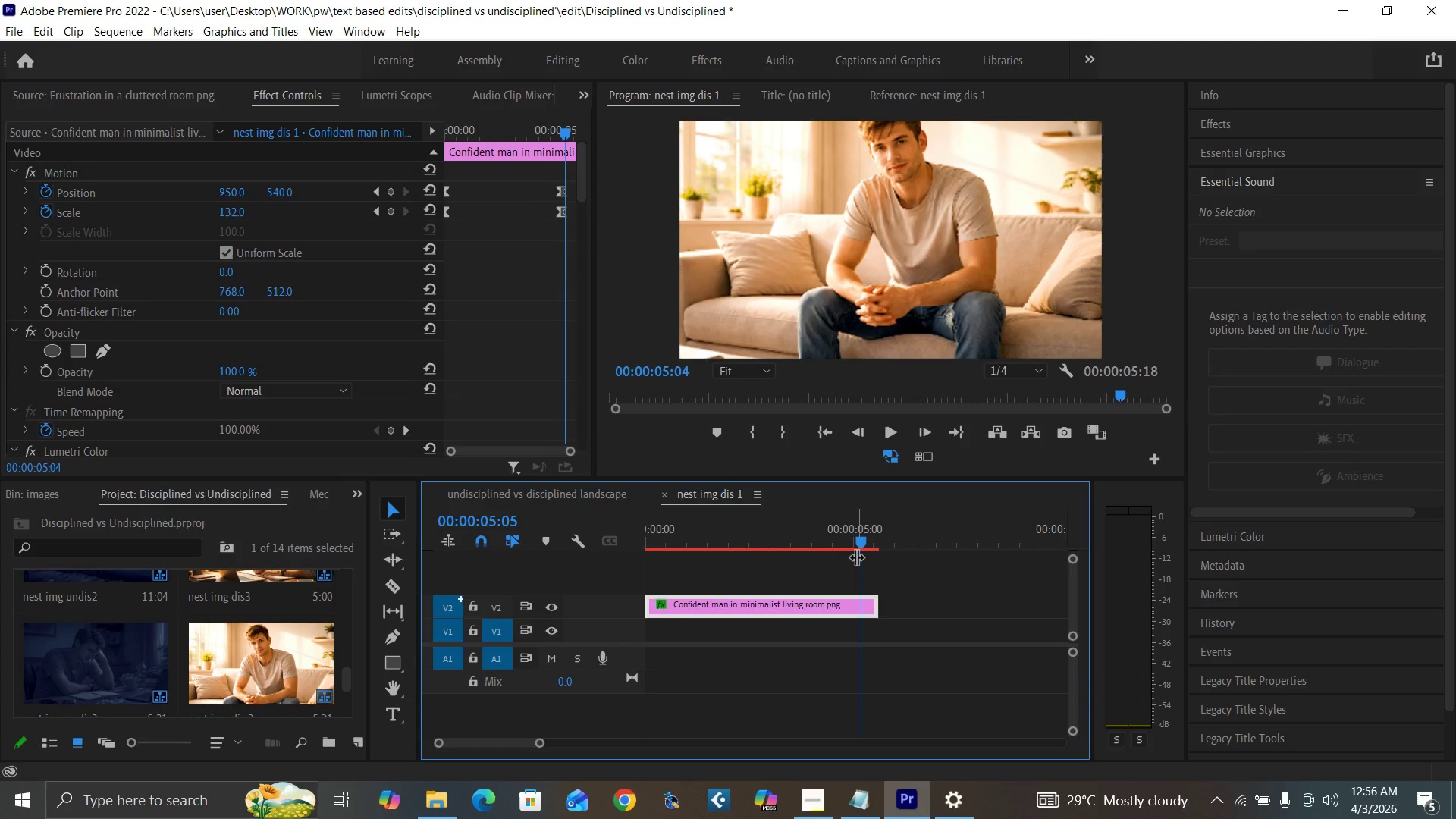 
key(ArrowRight)
 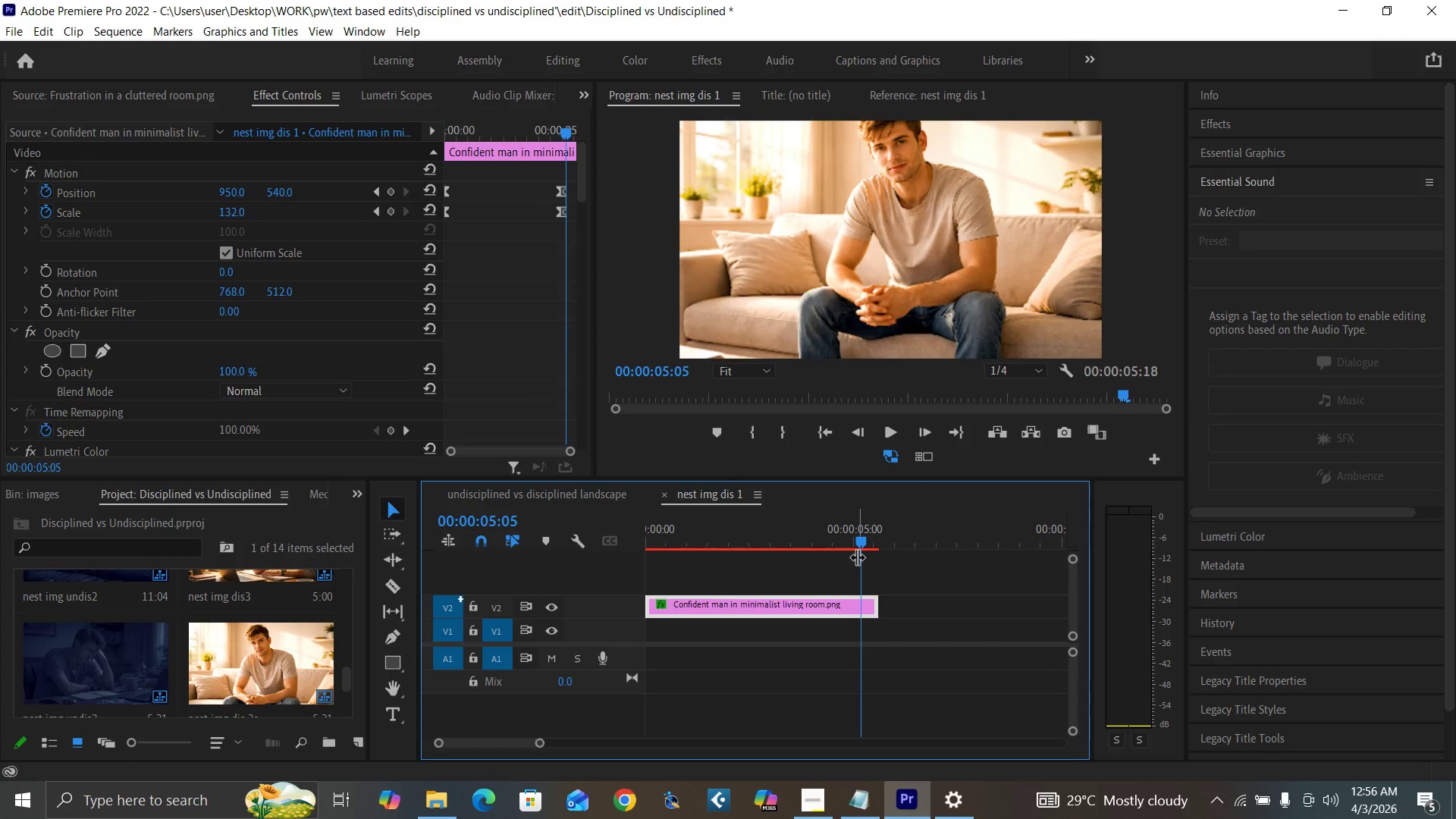 
key(ArrowRight)
 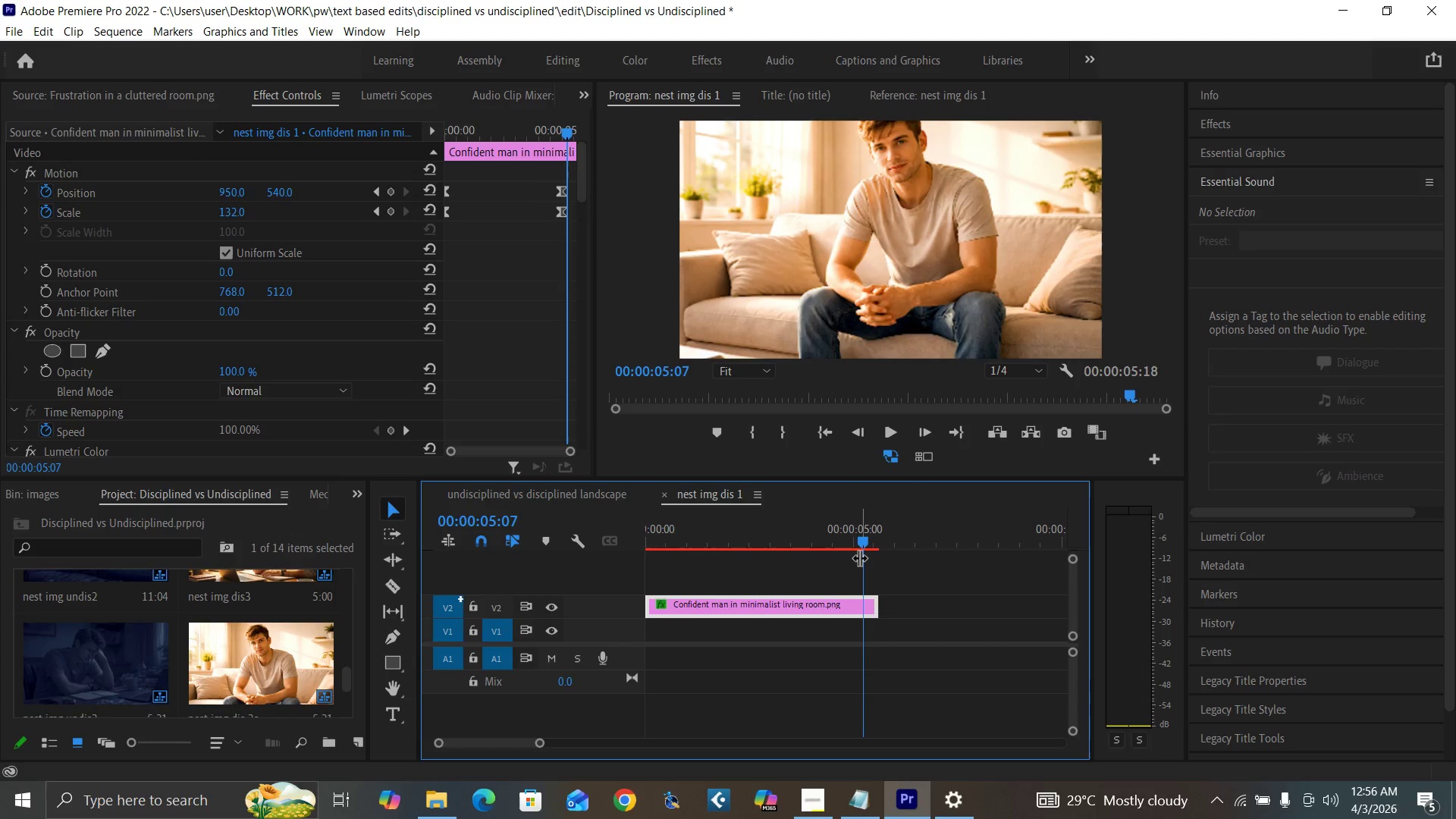 
key(ArrowRight)
 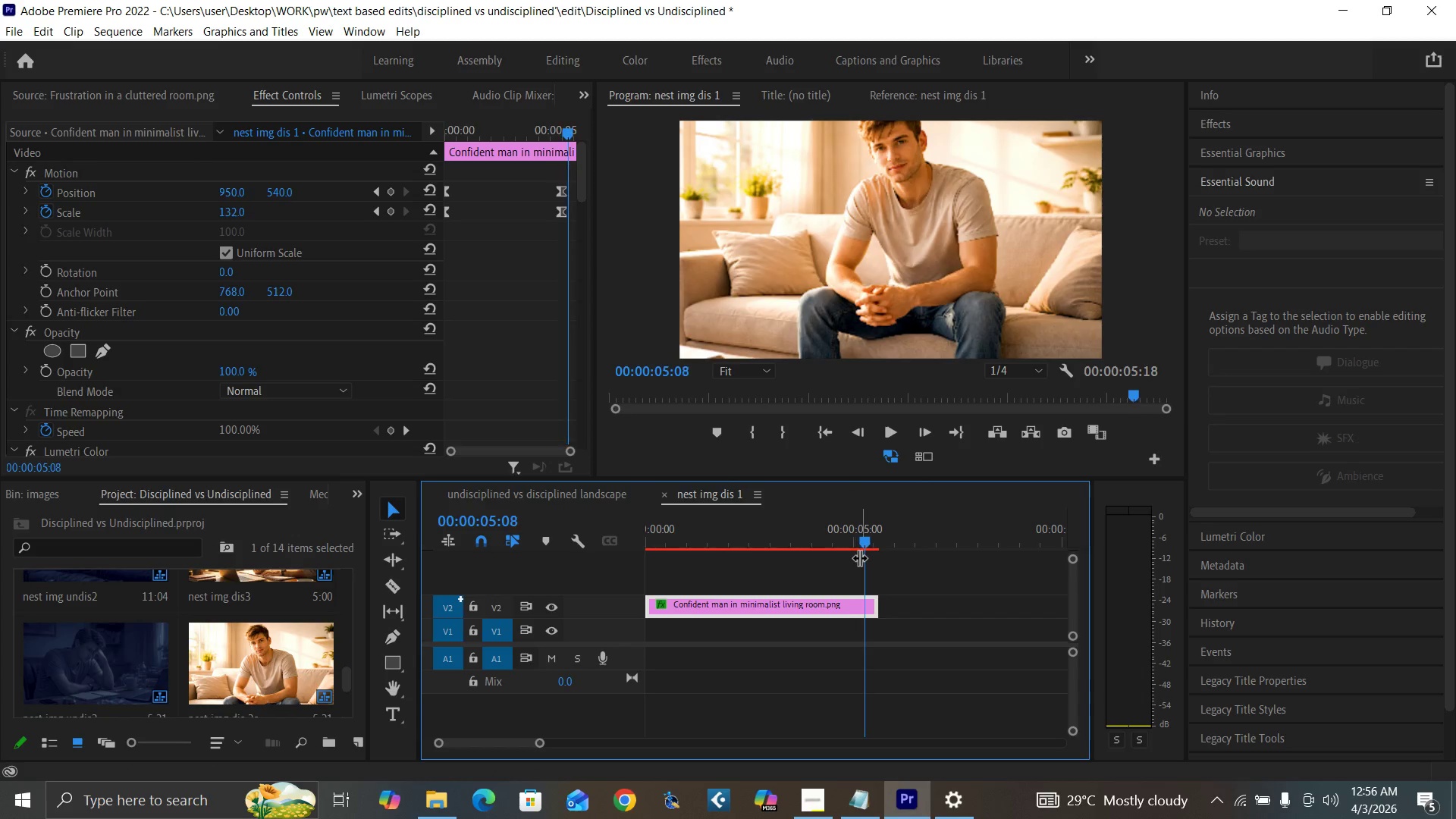 
key(ArrowRight)
 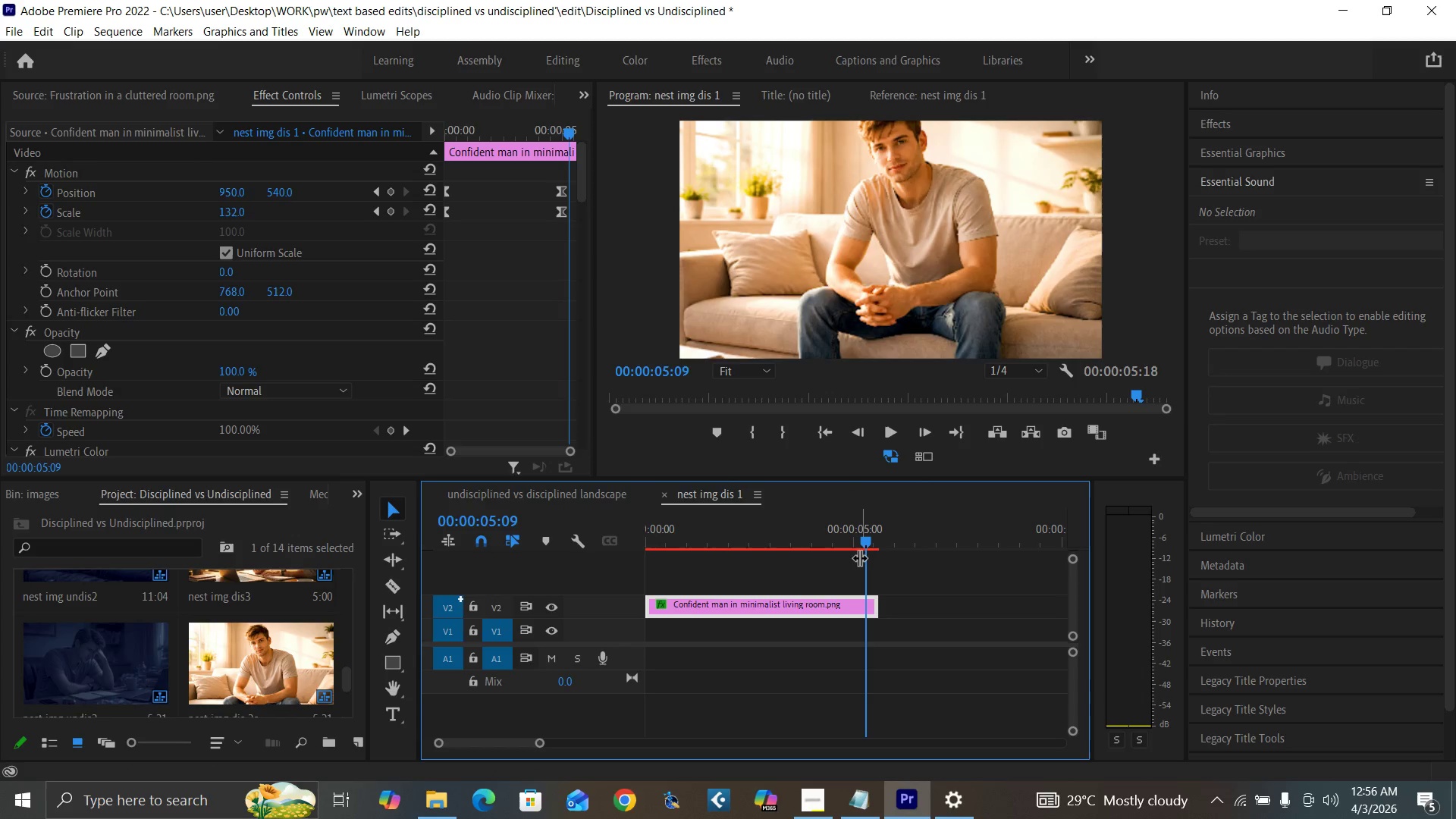 
key(ArrowRight)
 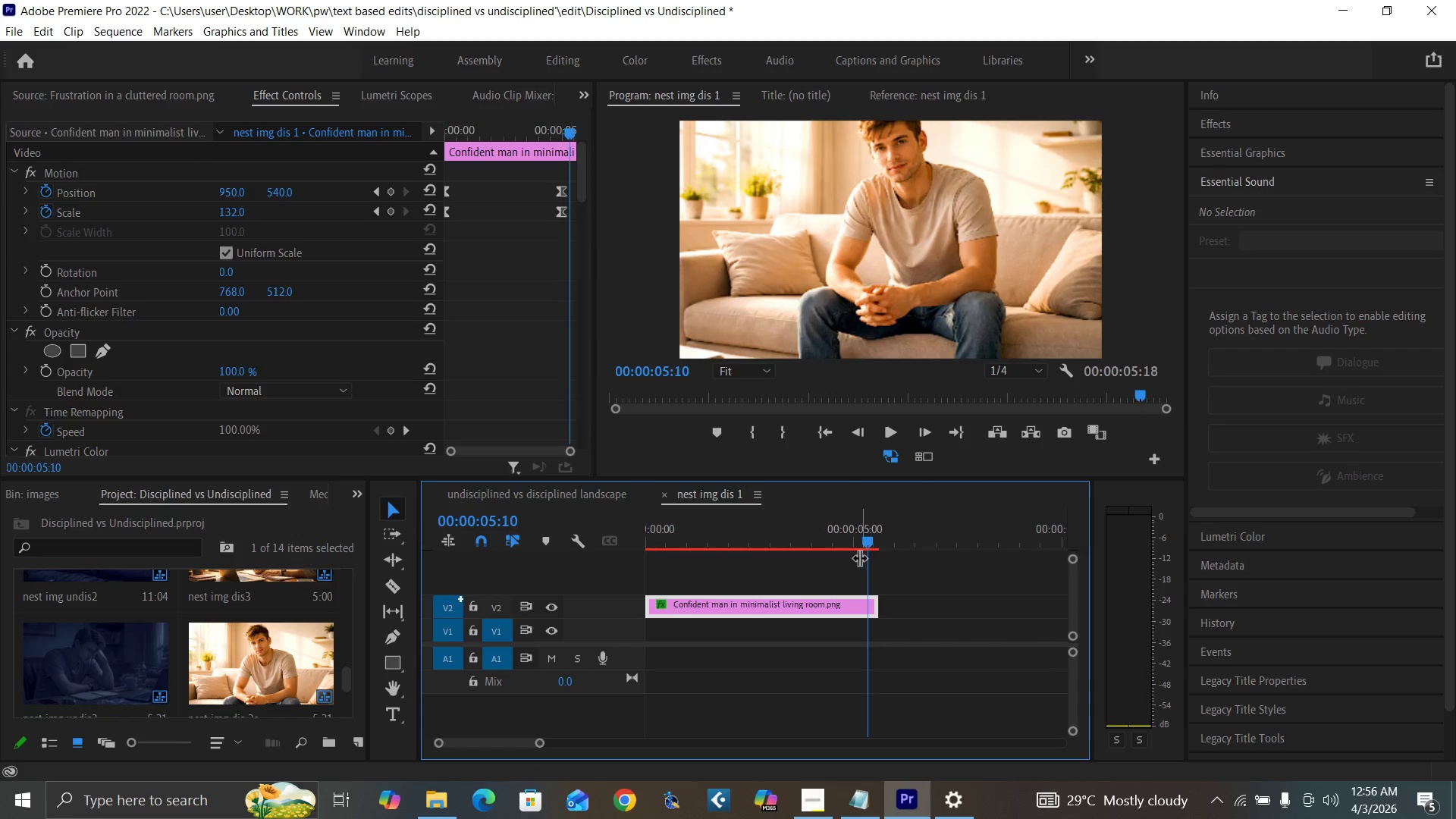 
key(ArrowRight)
 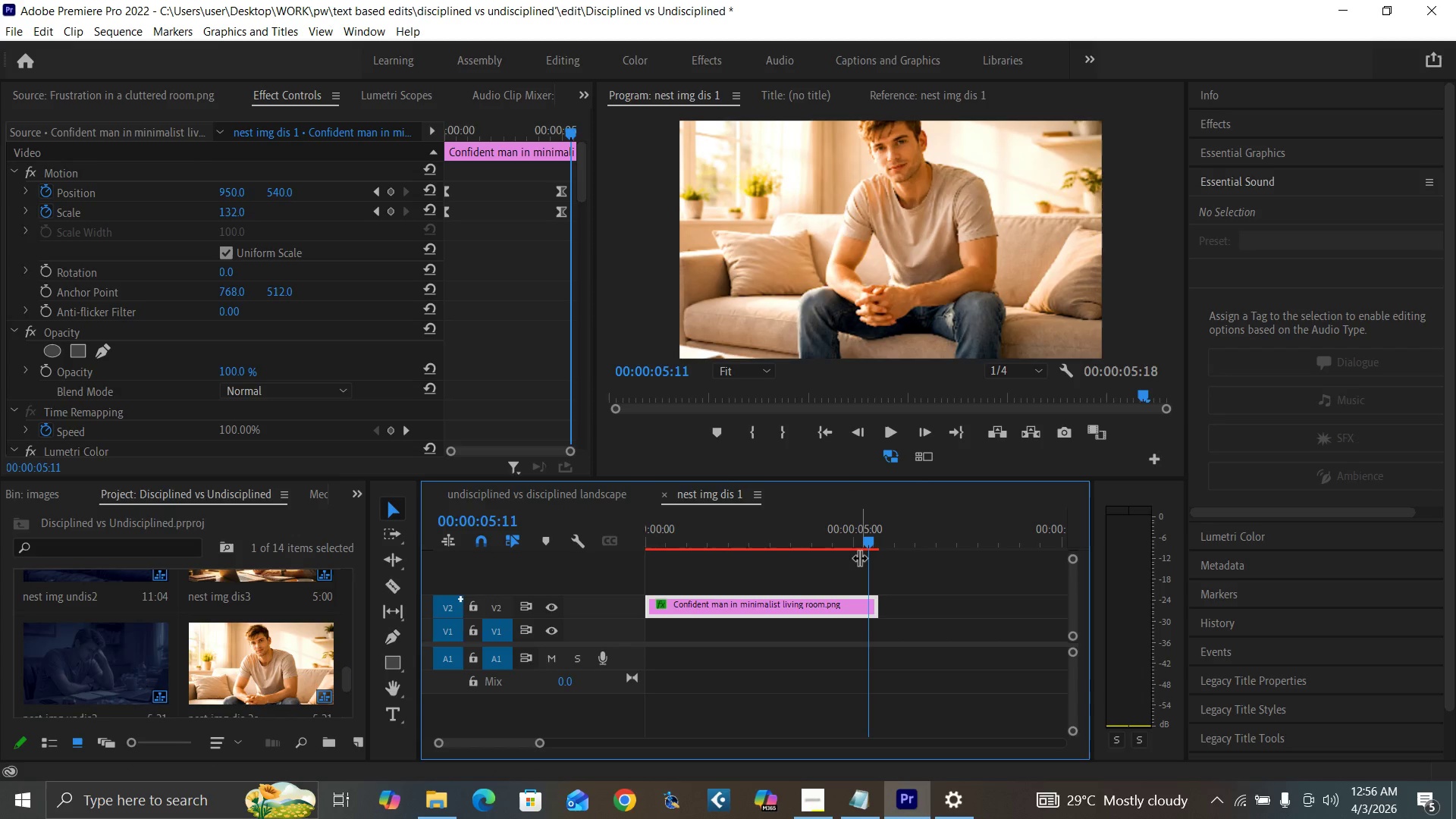 
key(ArrowRight)
 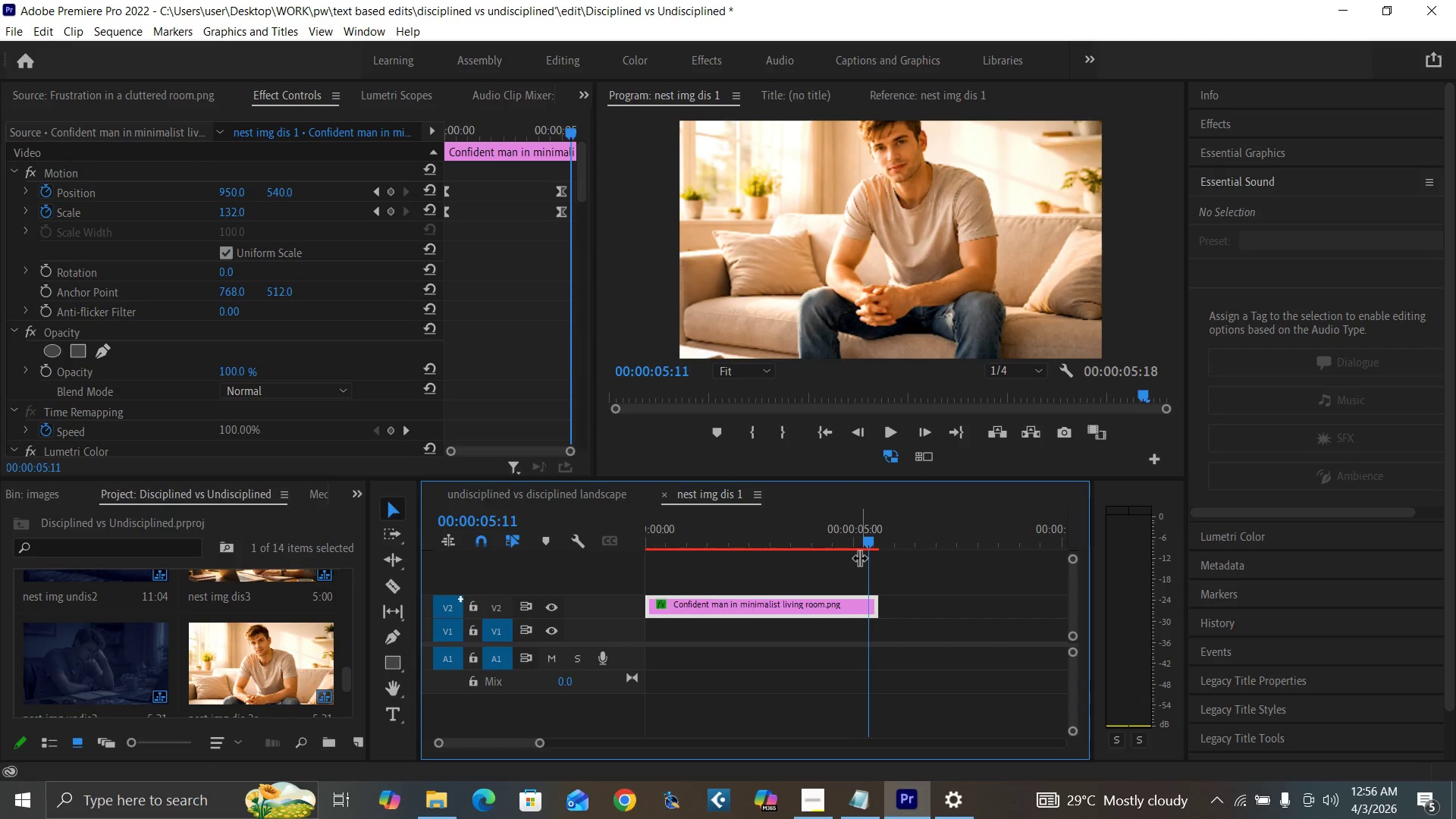 
key(ArrowRight)
 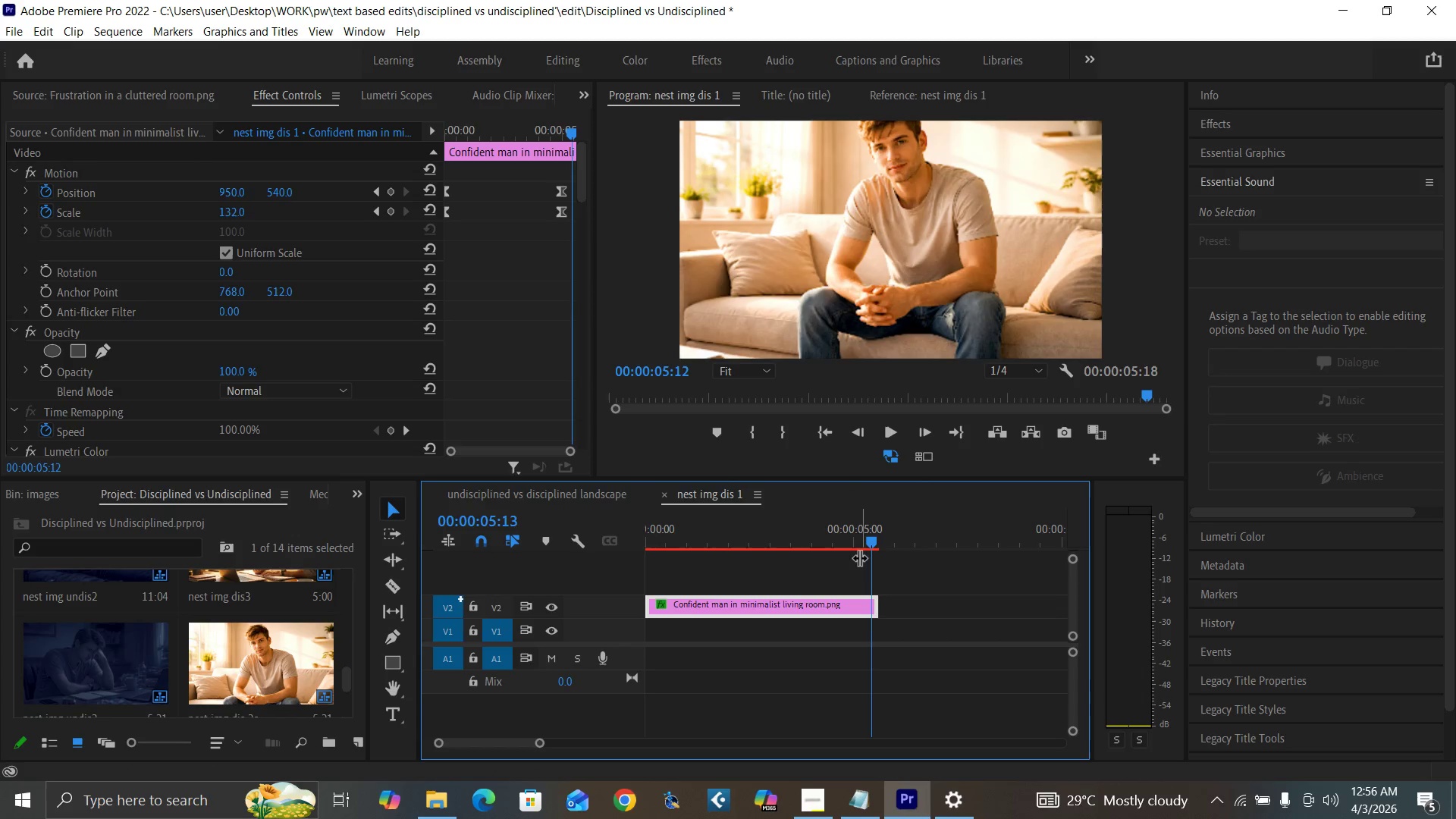 
key(ArrowRight)
 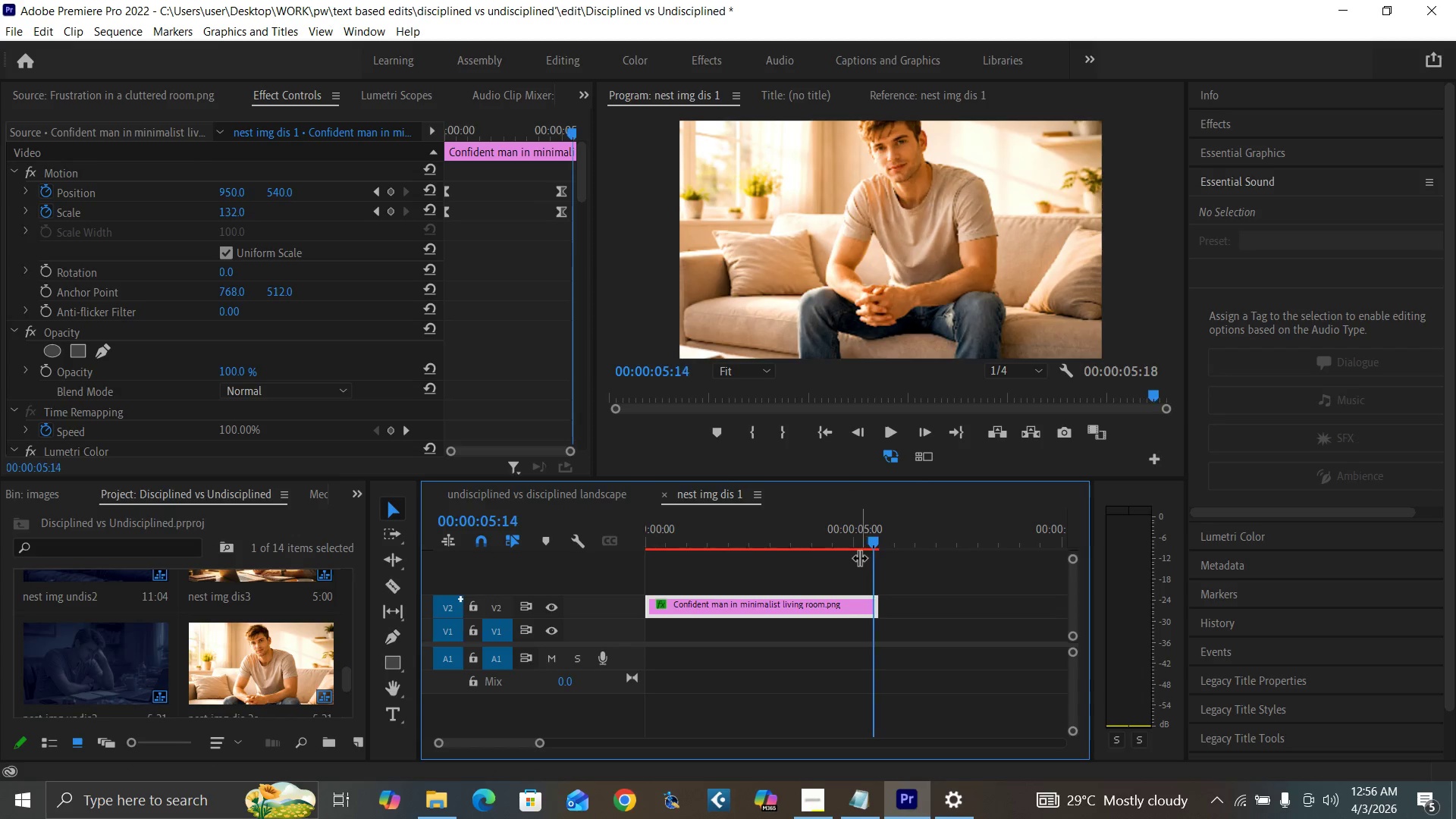 
key(ArrowRight)
 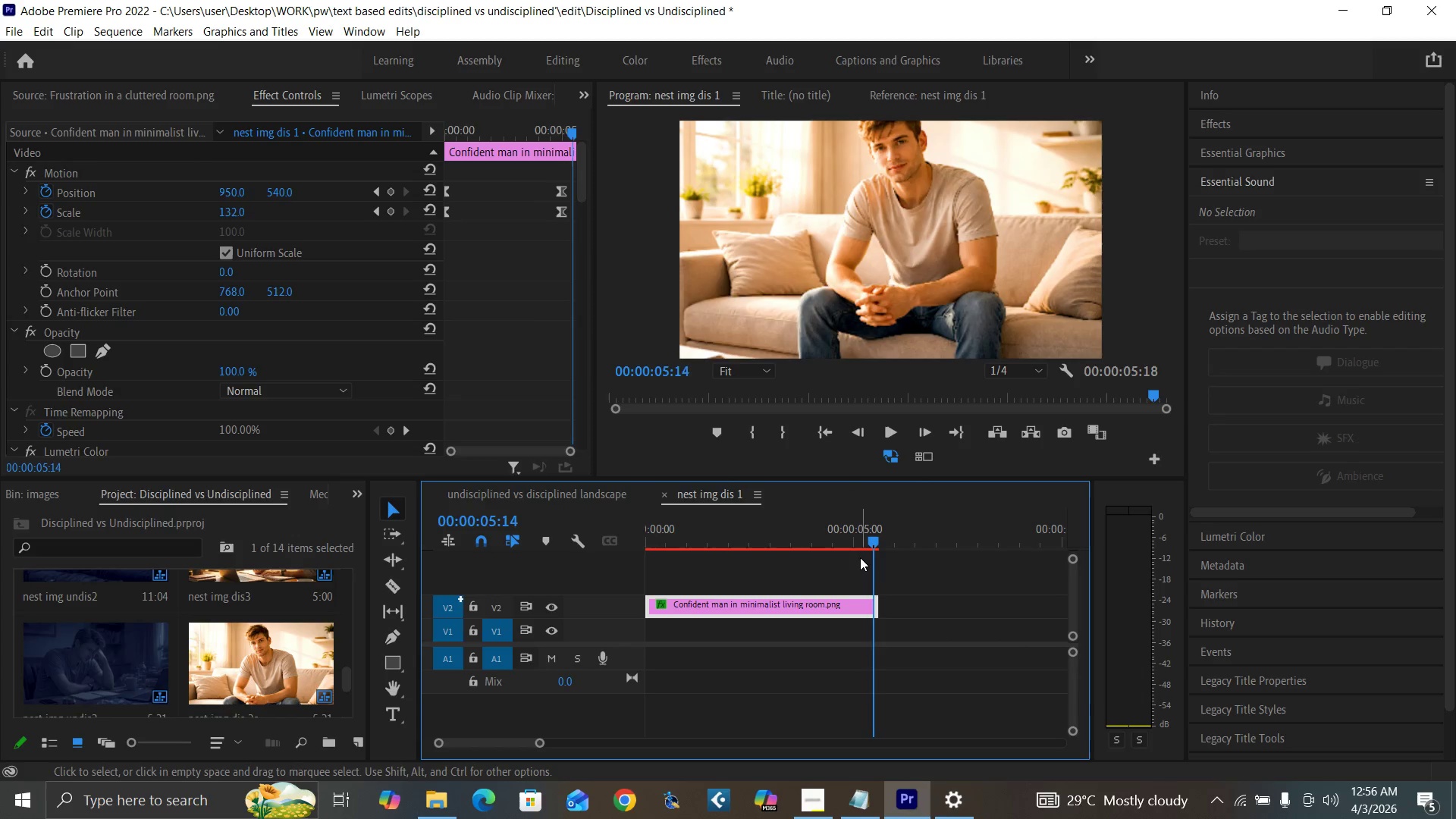 
key(ArrowRight)
 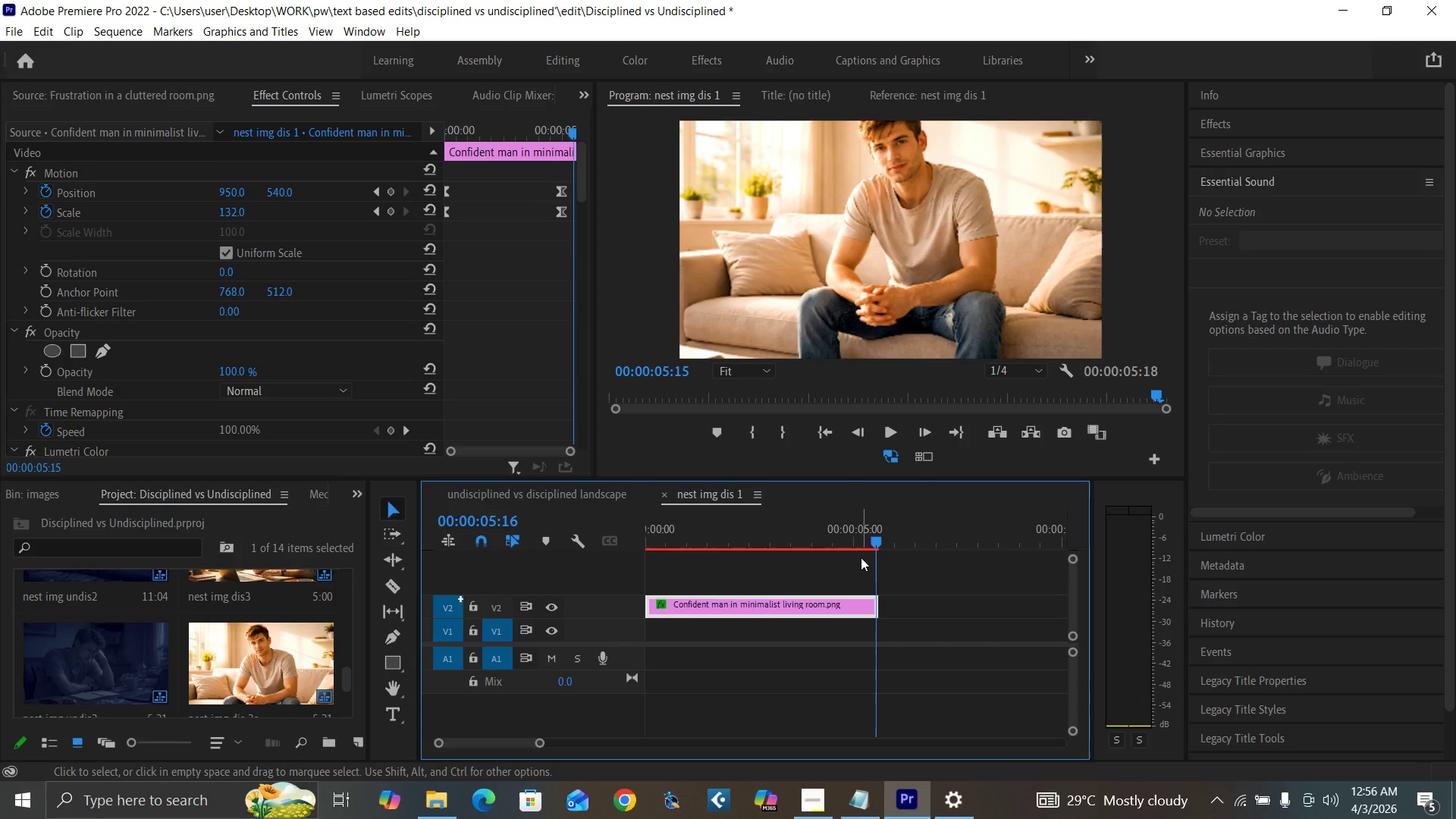 
key(ArrowRight)
 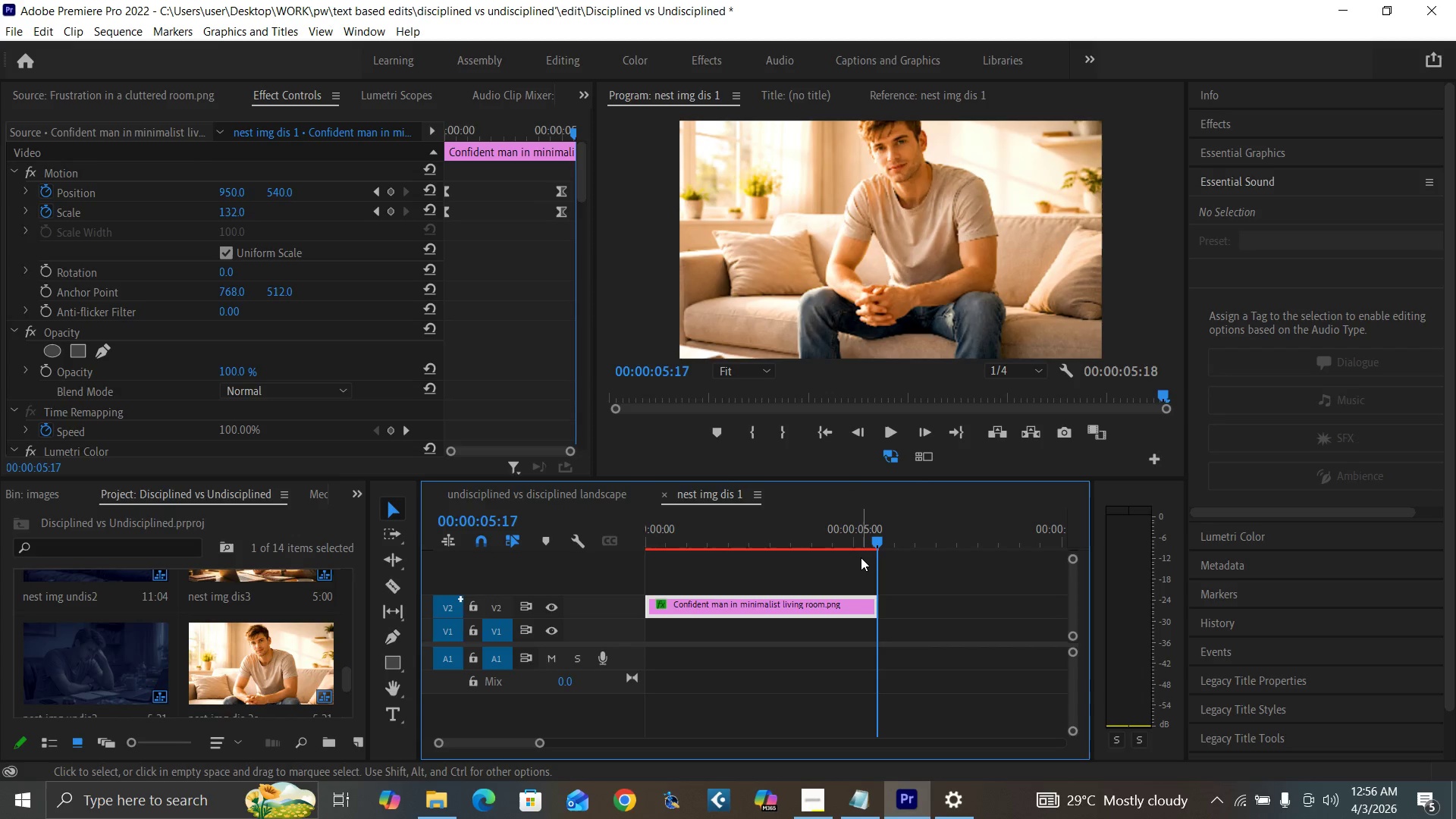 
key(ArrowRight)
 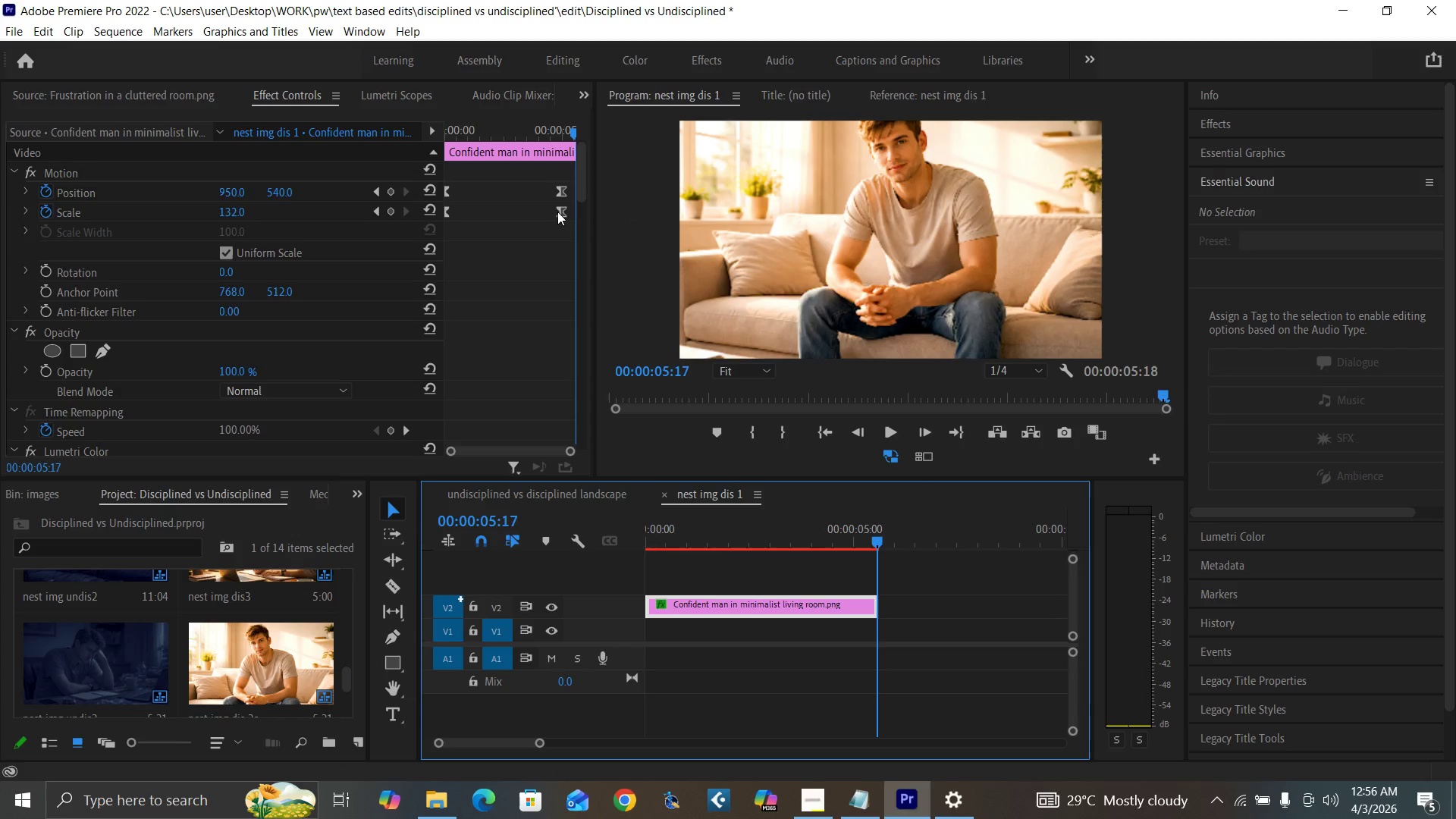 
left_click_drag(start_coordinate=[565, 209], to_coordinate=[576, 213])
 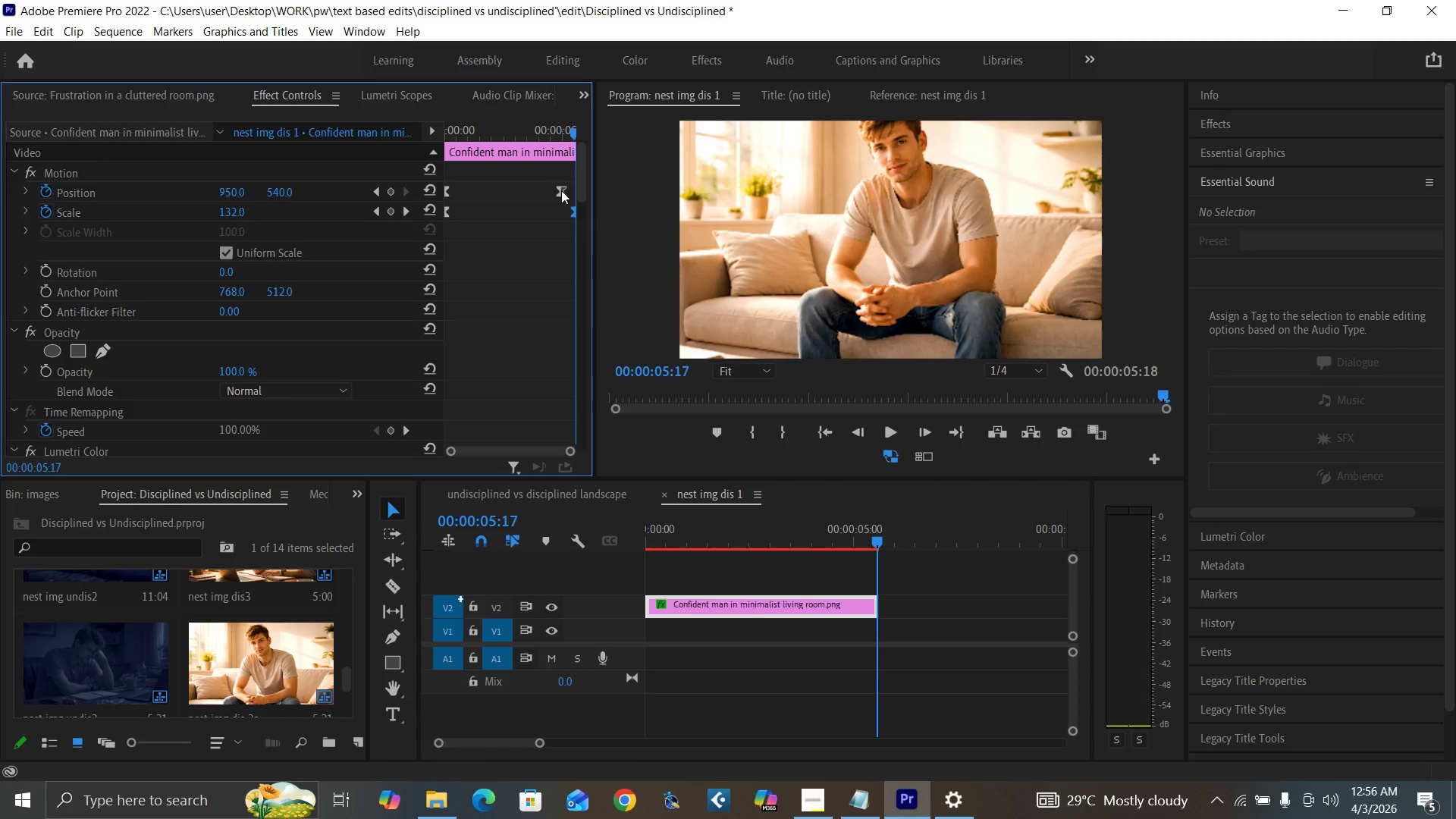 
left_click_drag(start_coordinate=[561, 190], to_coordinate=[573, 196])
 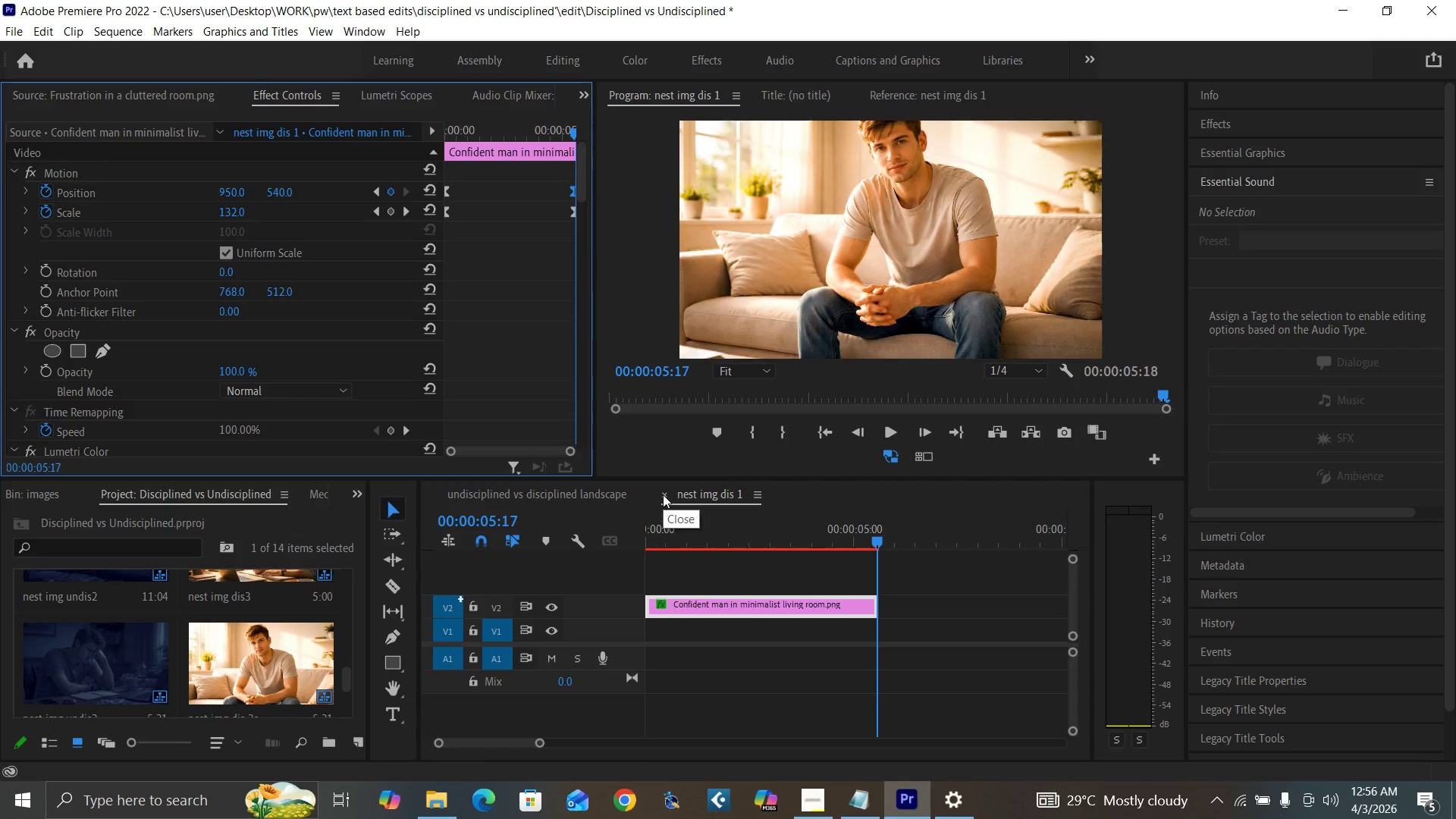 
left_click([663, 494])
 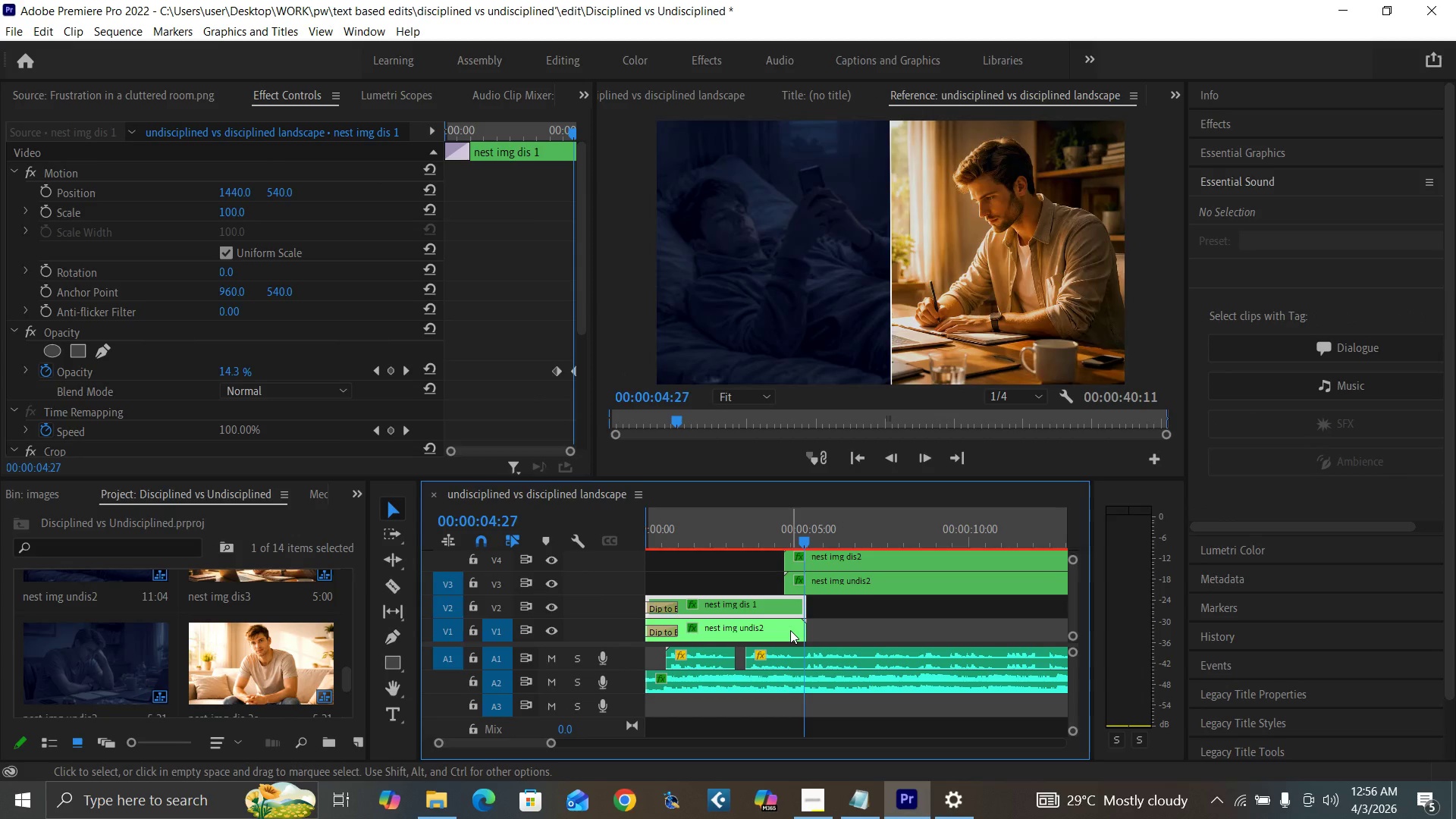 
double_click([790, 630])
 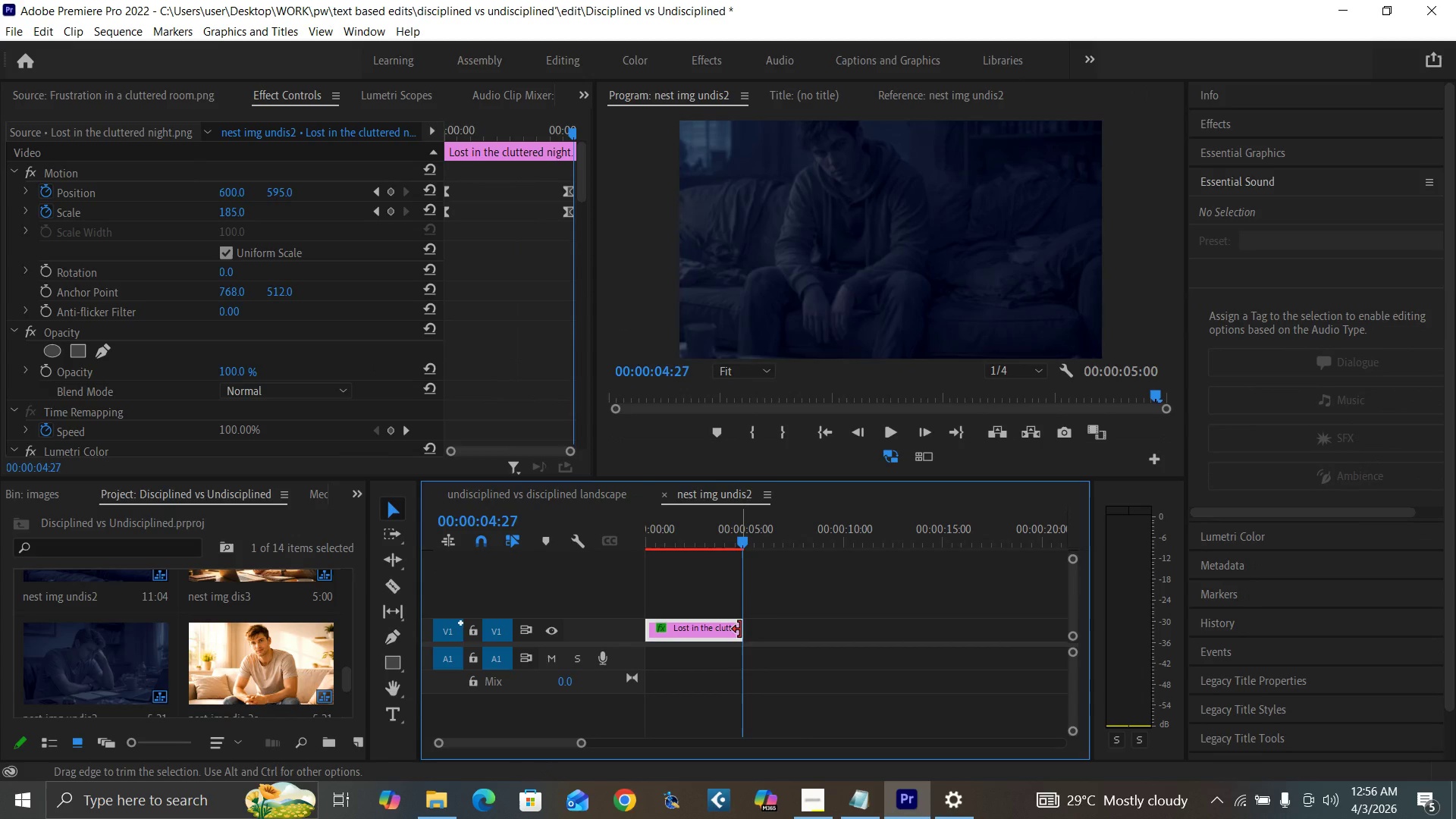 
key(ArrowRight)
 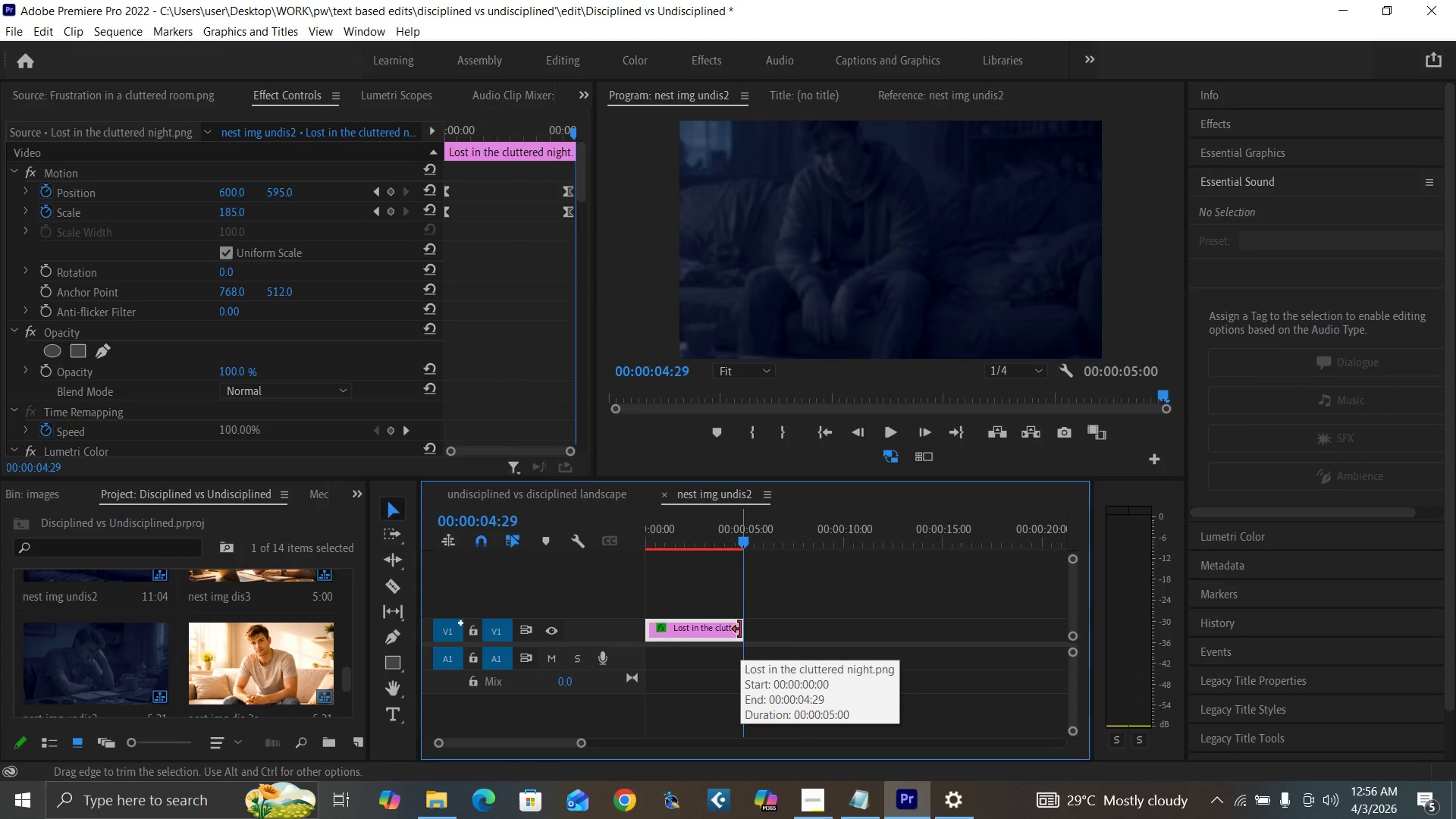 
key(ArrowRight)
 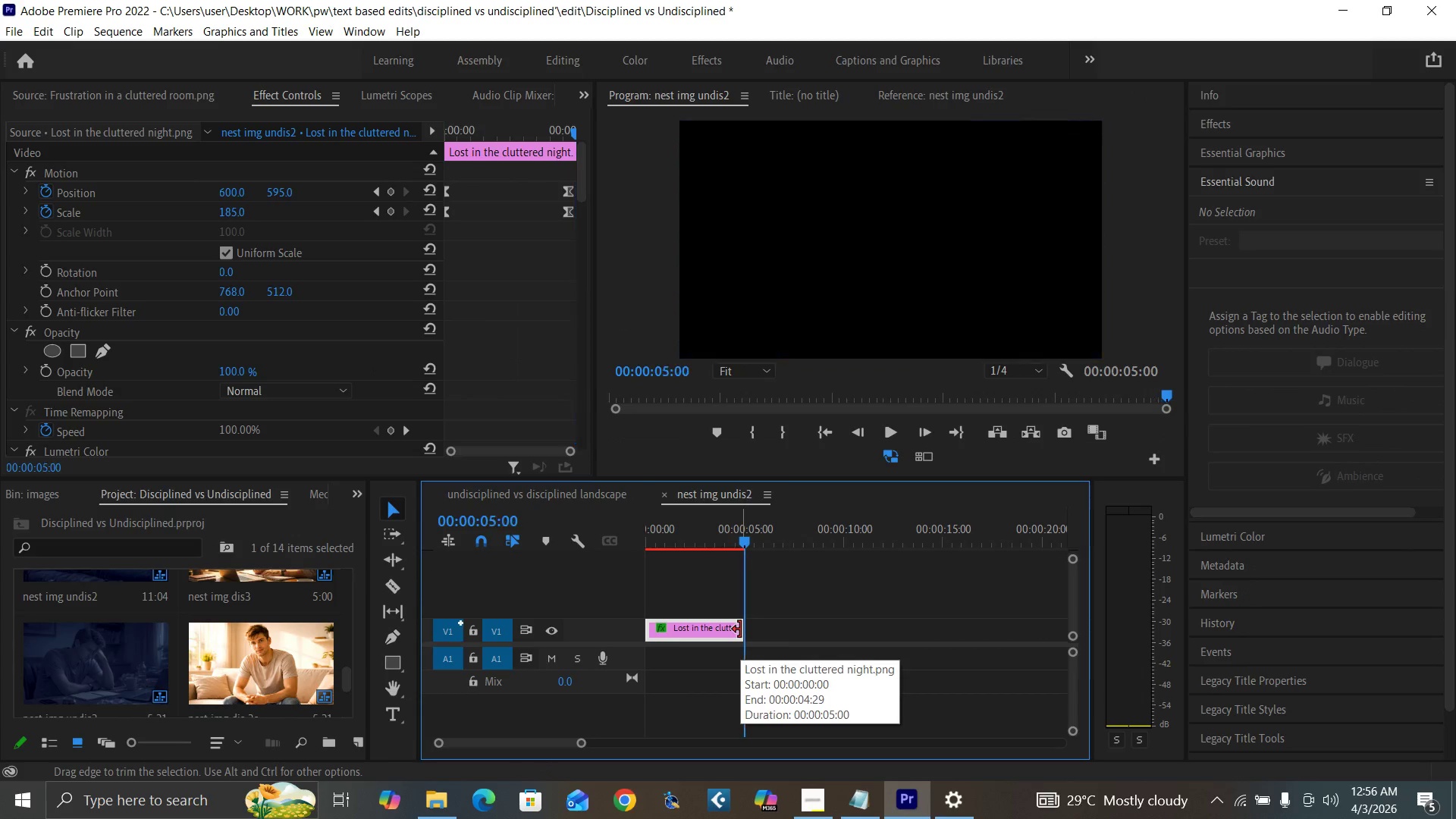 
key(ArrowRight)
 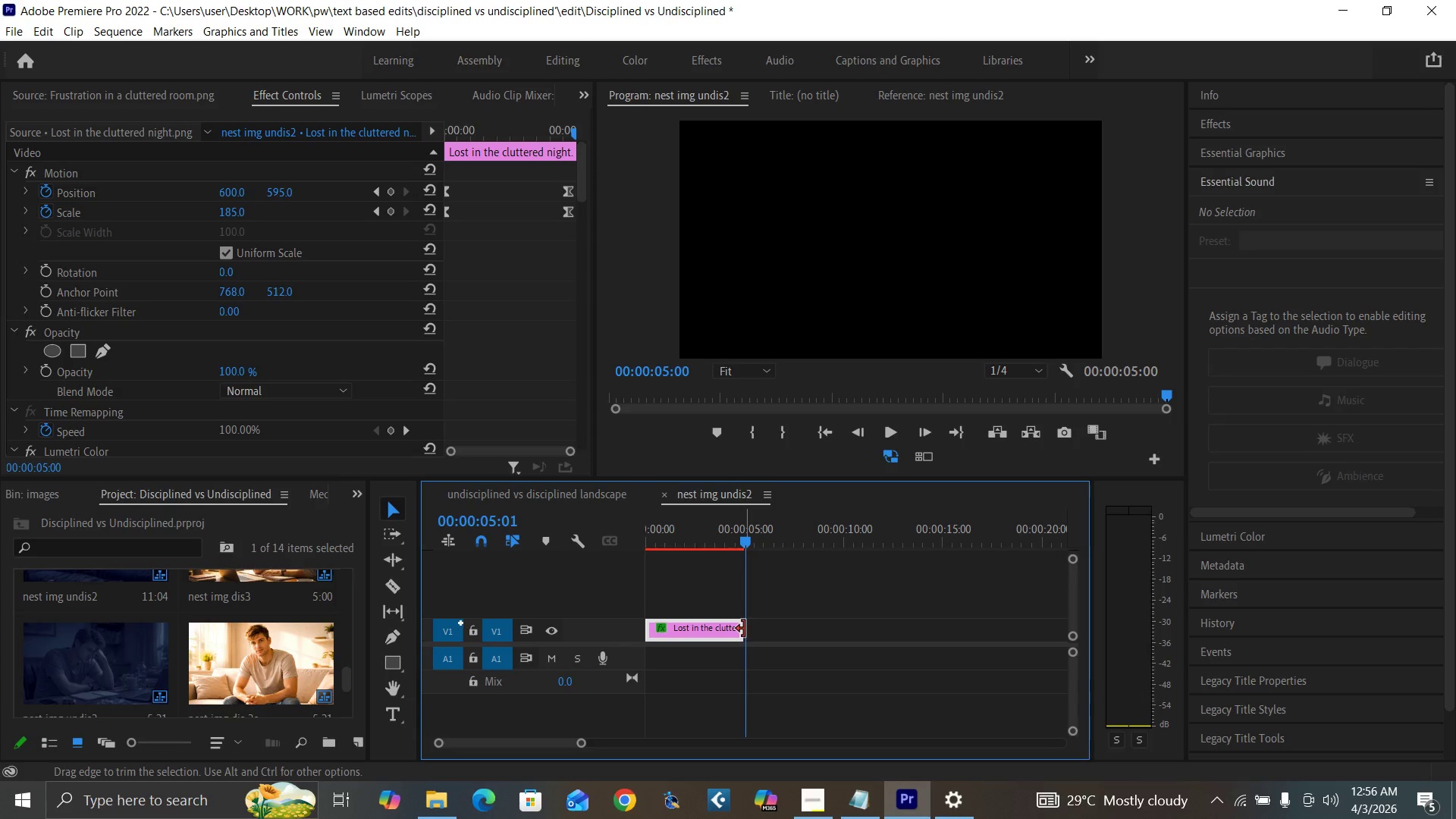 
key(ArrowRight)
 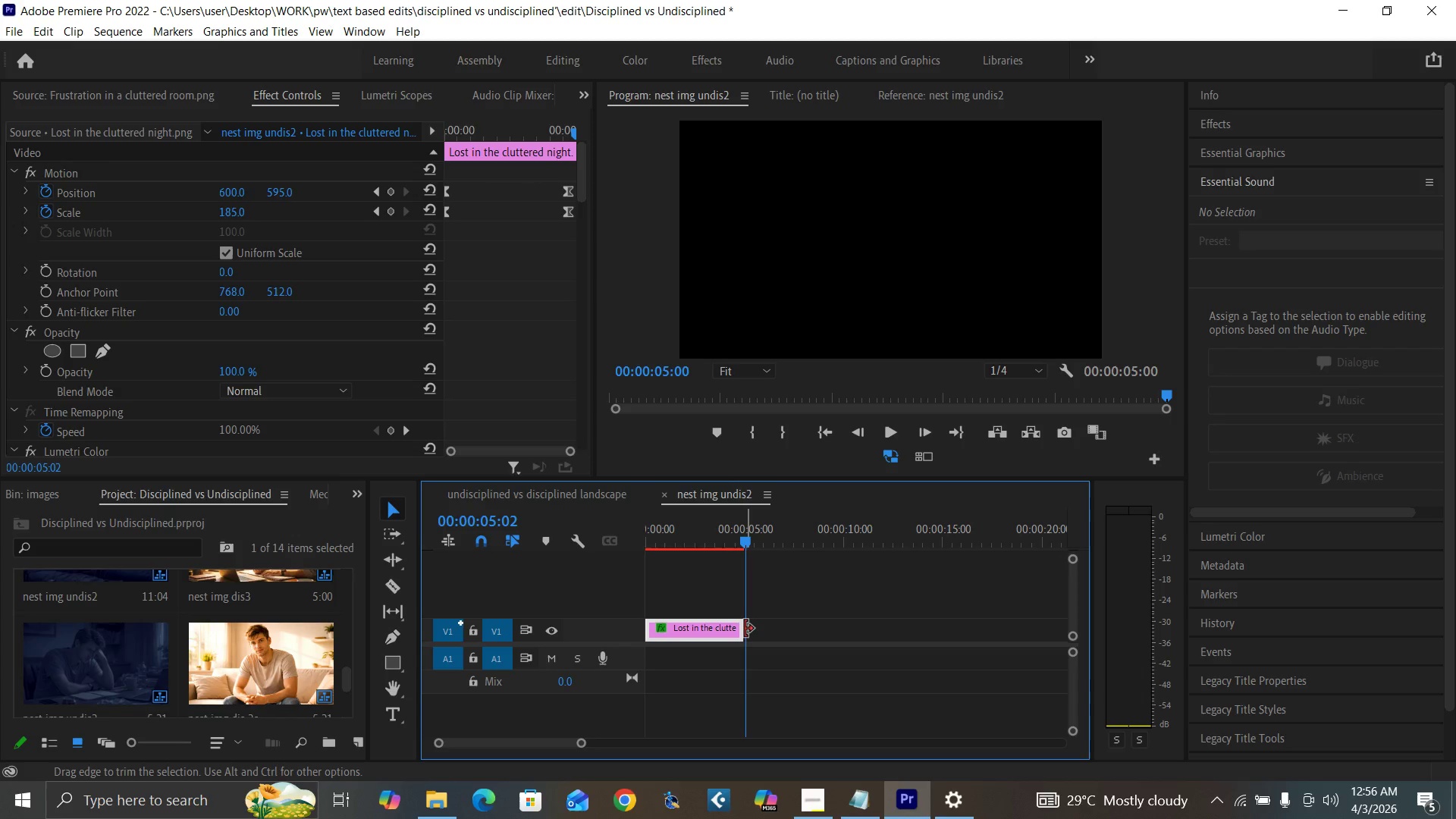 
key(ArrowRight)
 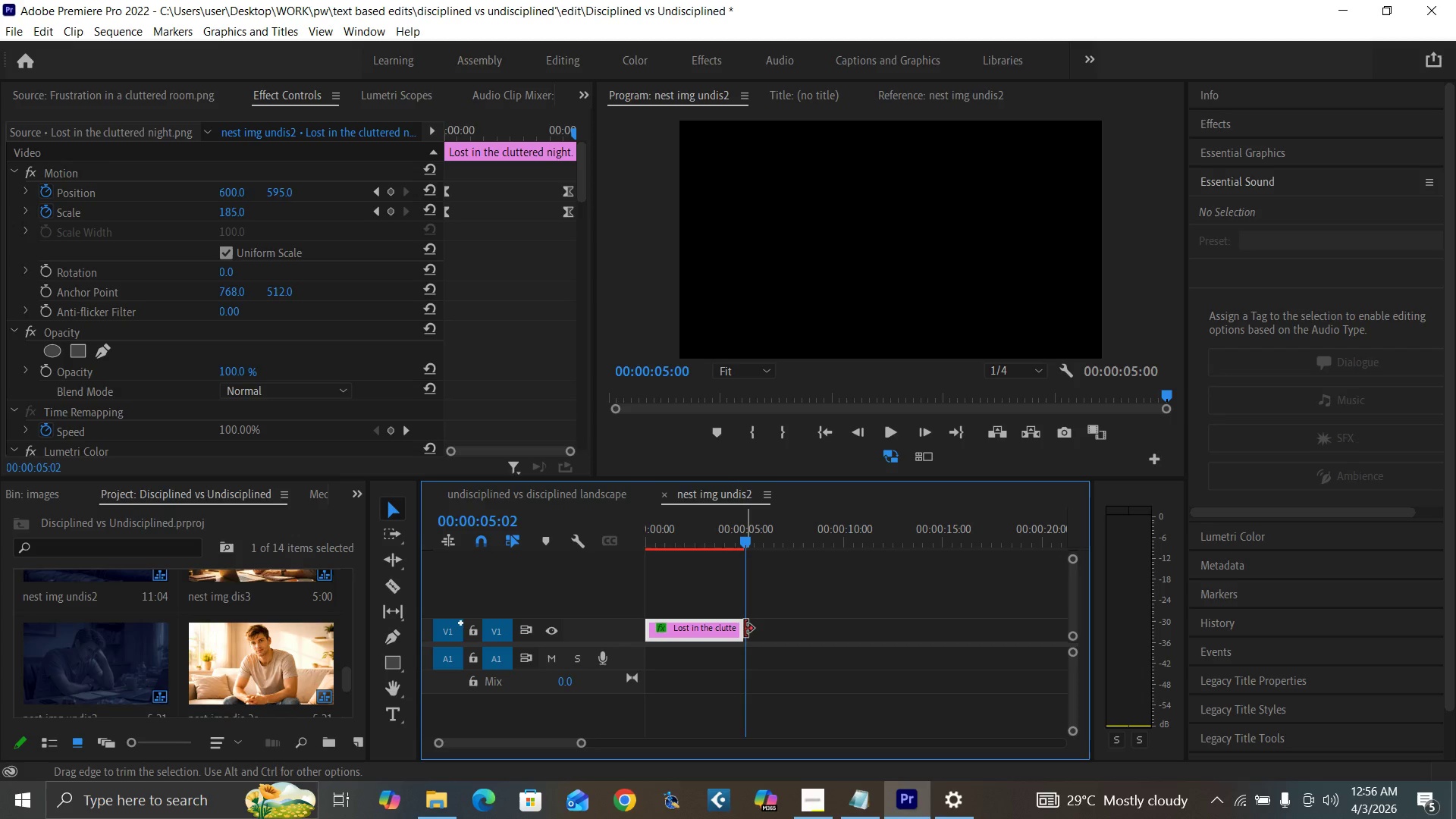 
key(ArrowRight)
 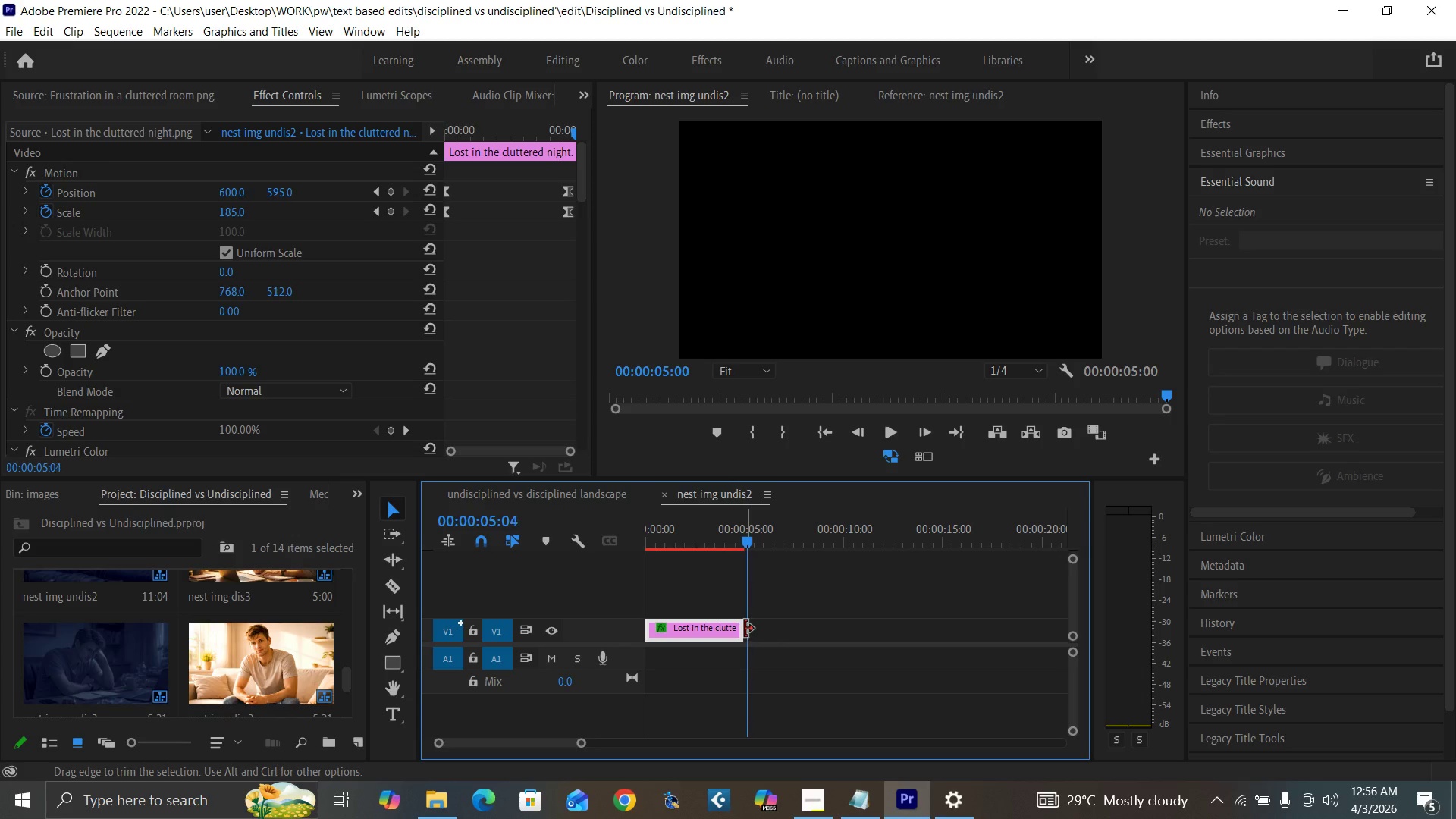 
key(ArrowRight)
 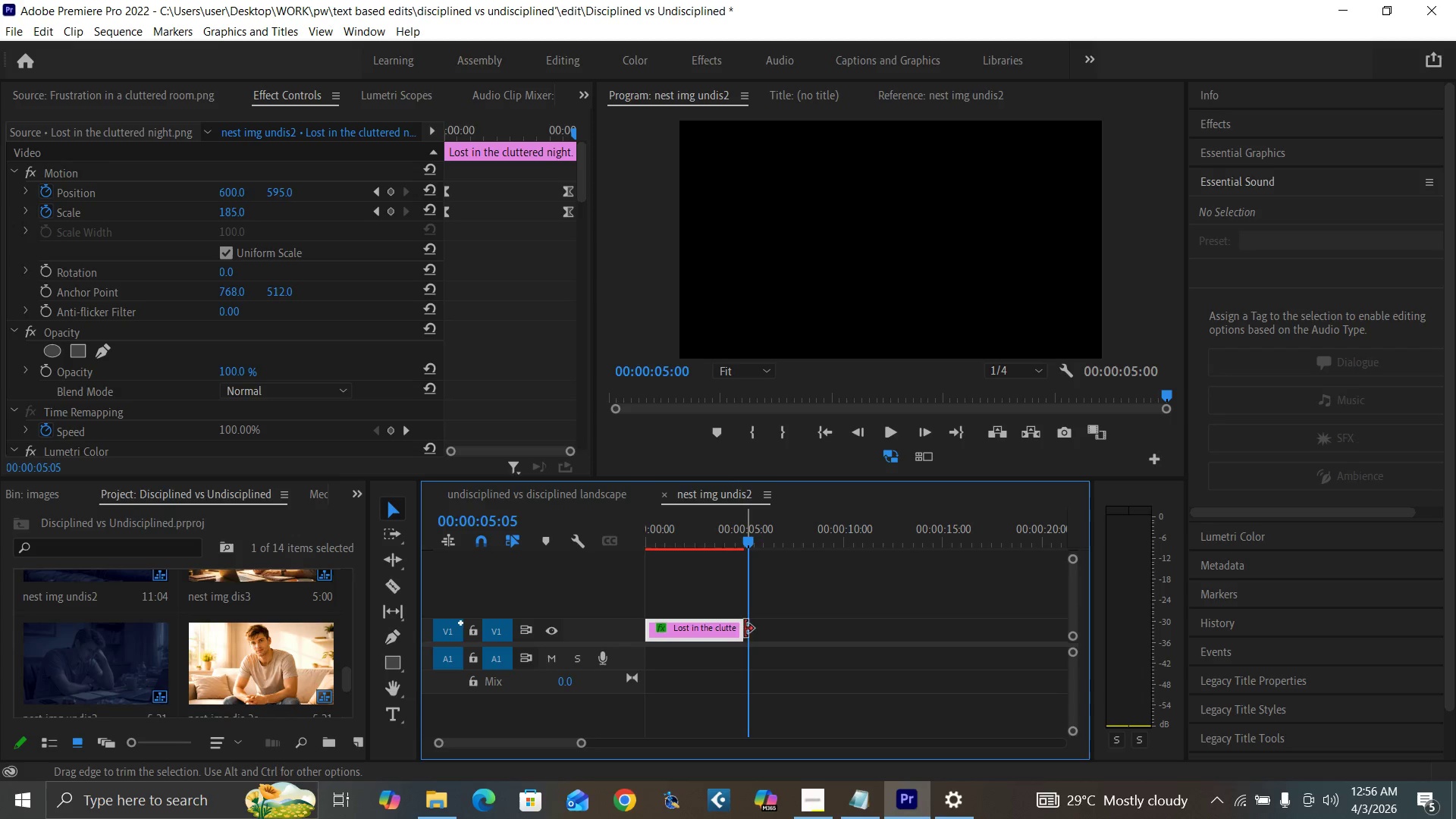 
key(ArrowRight)
 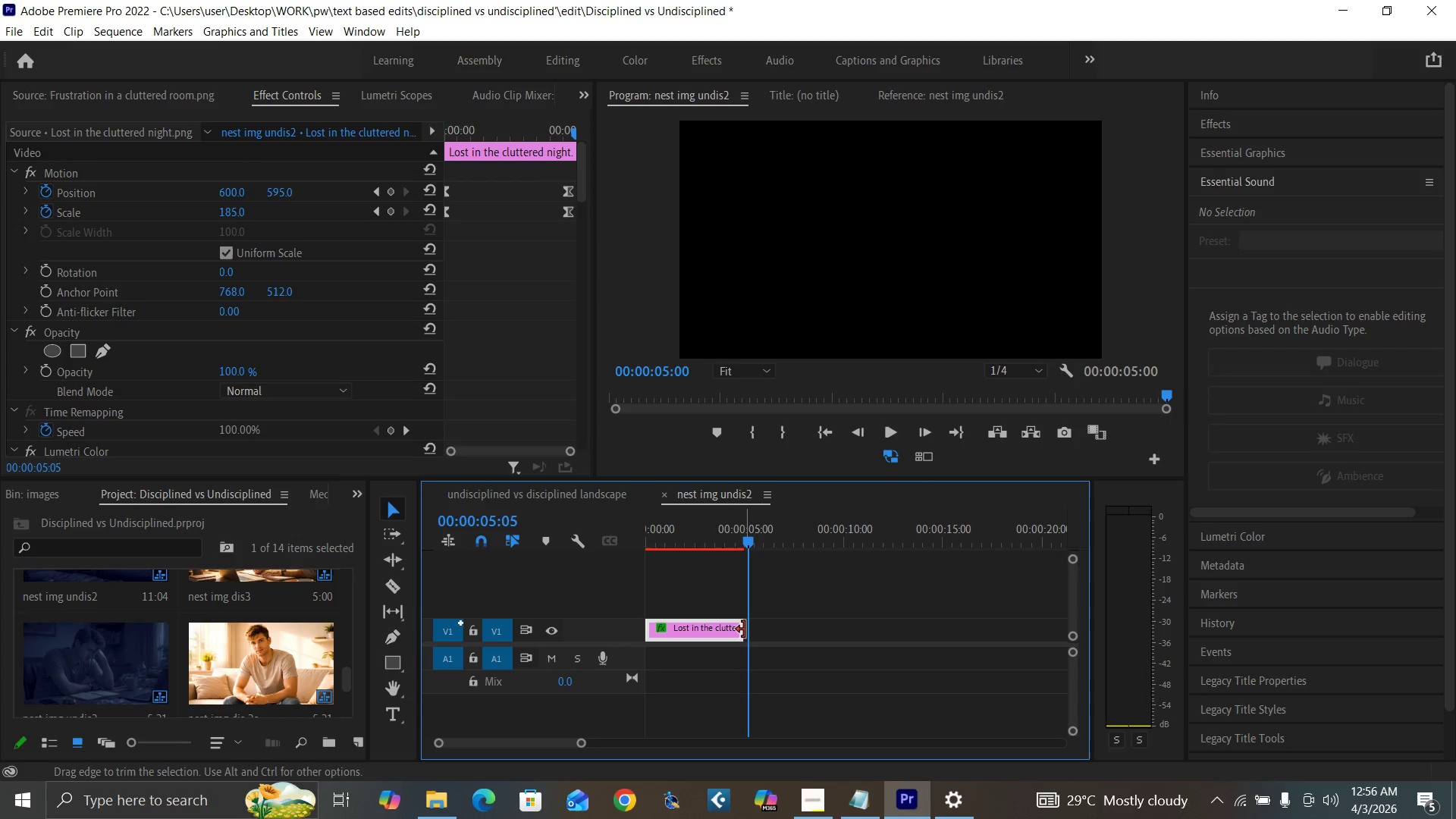 
key(ArrowRight)
 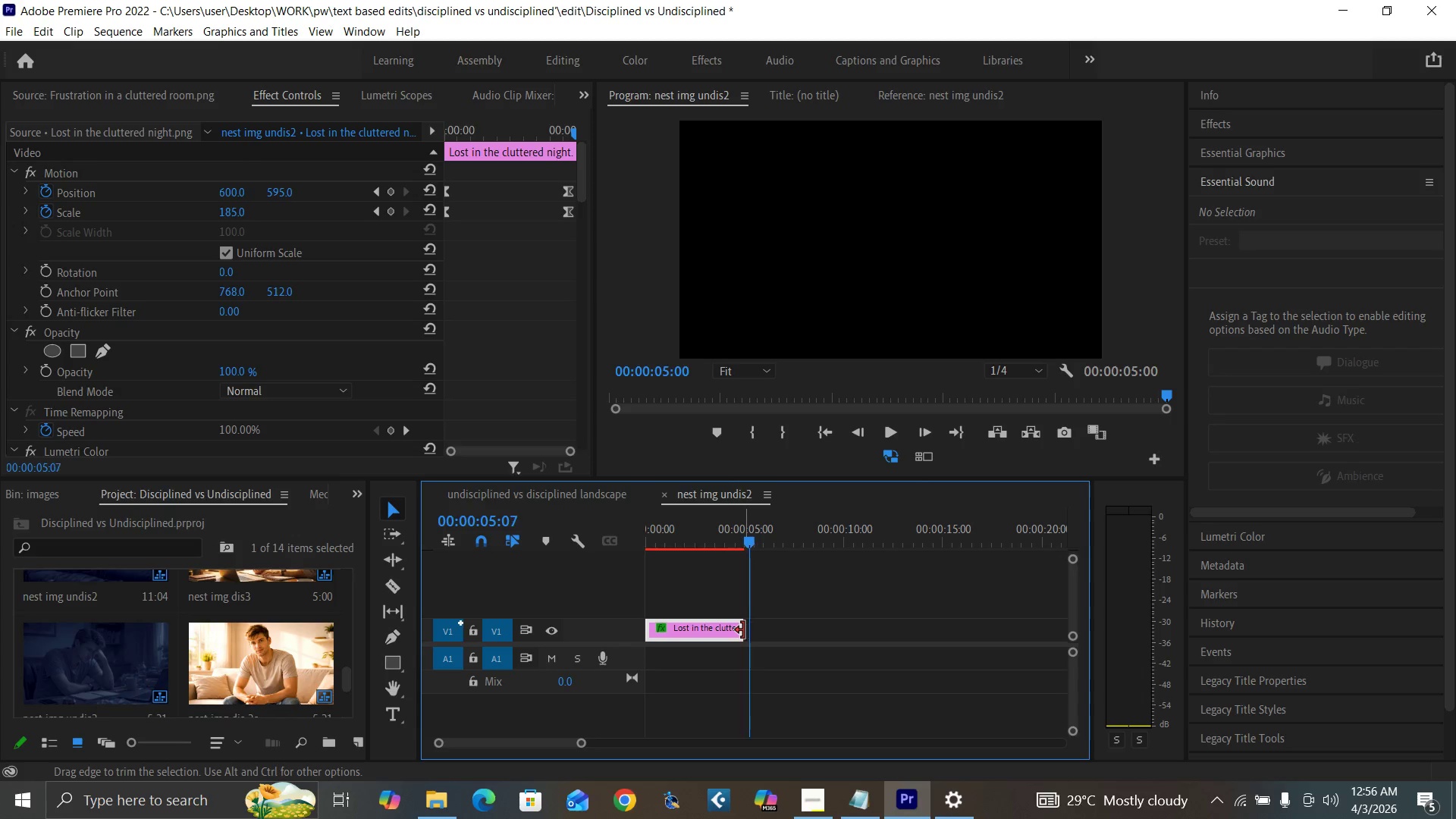 
key(ArrowRight)
 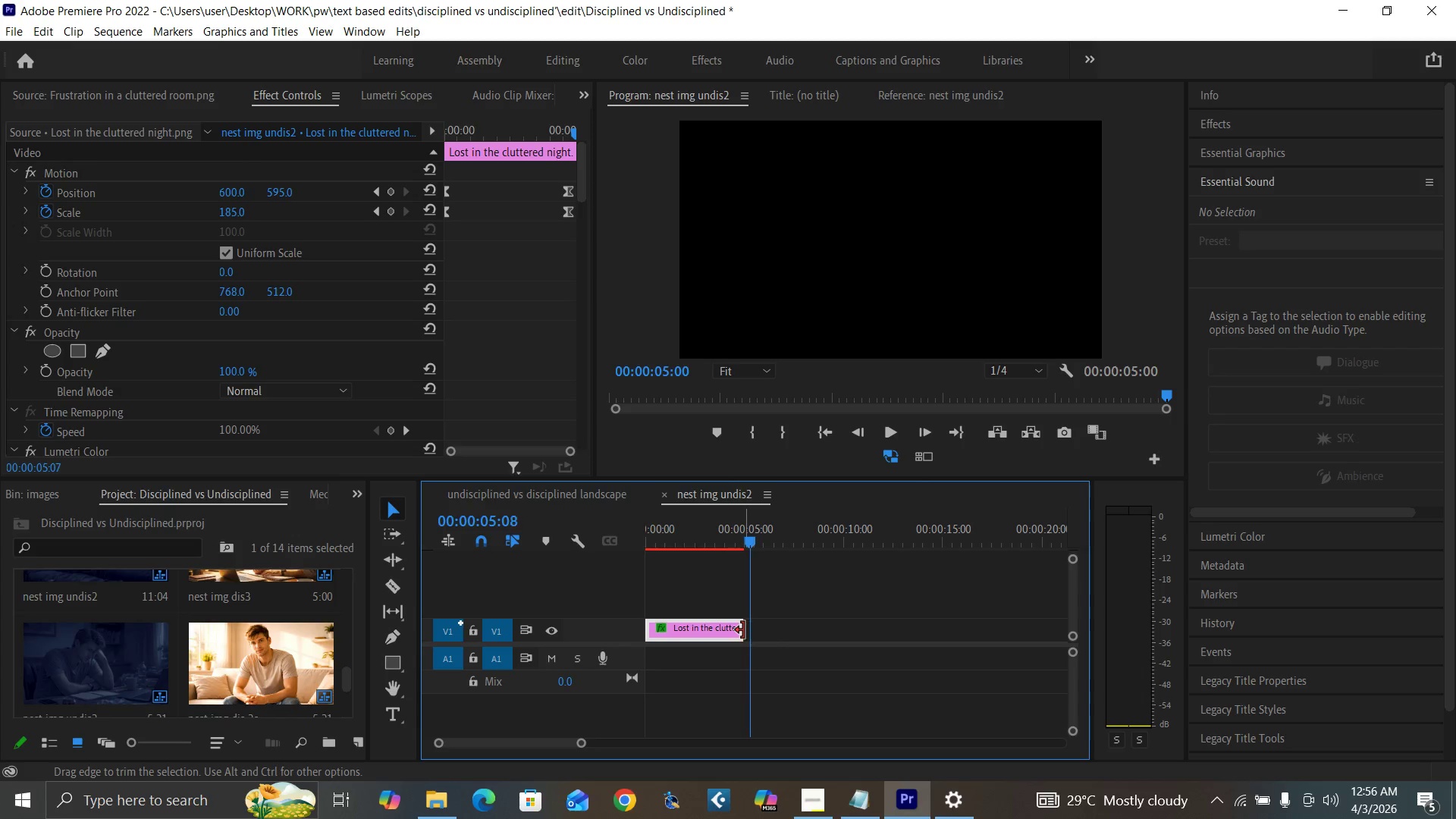 
key(ArrowRight)
 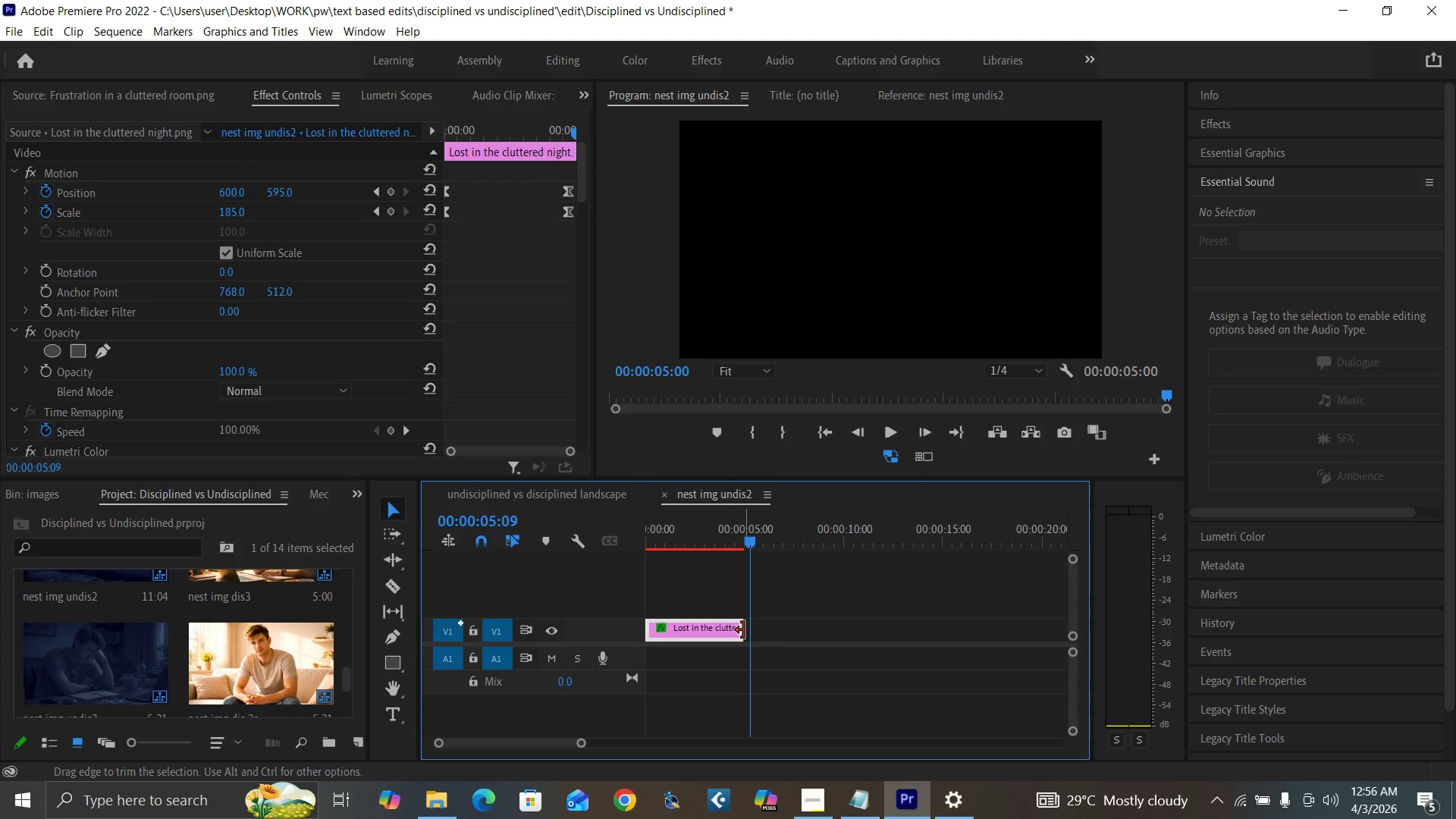 
key(ArrowRight)
 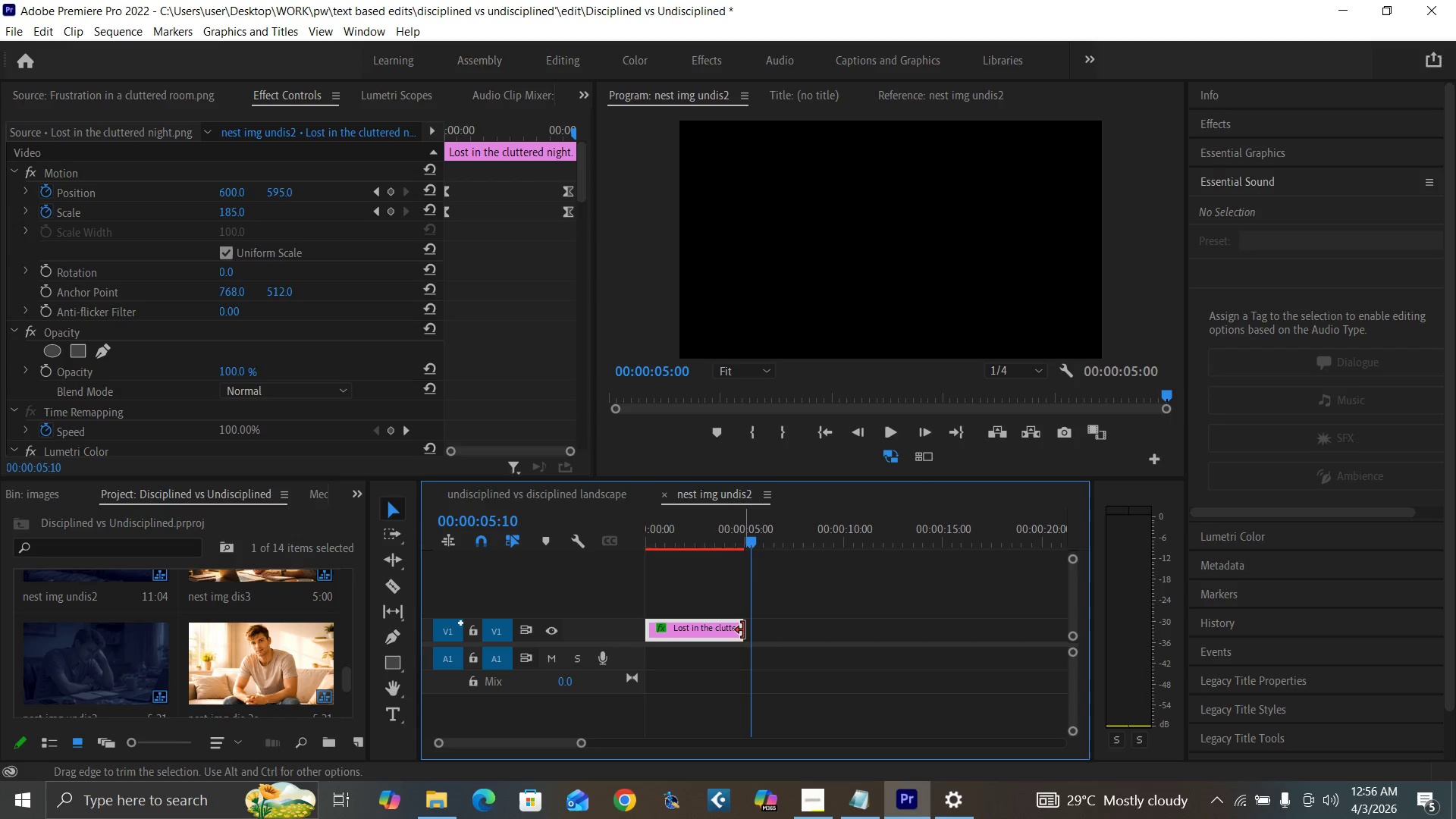 
key(ArrowRight)
 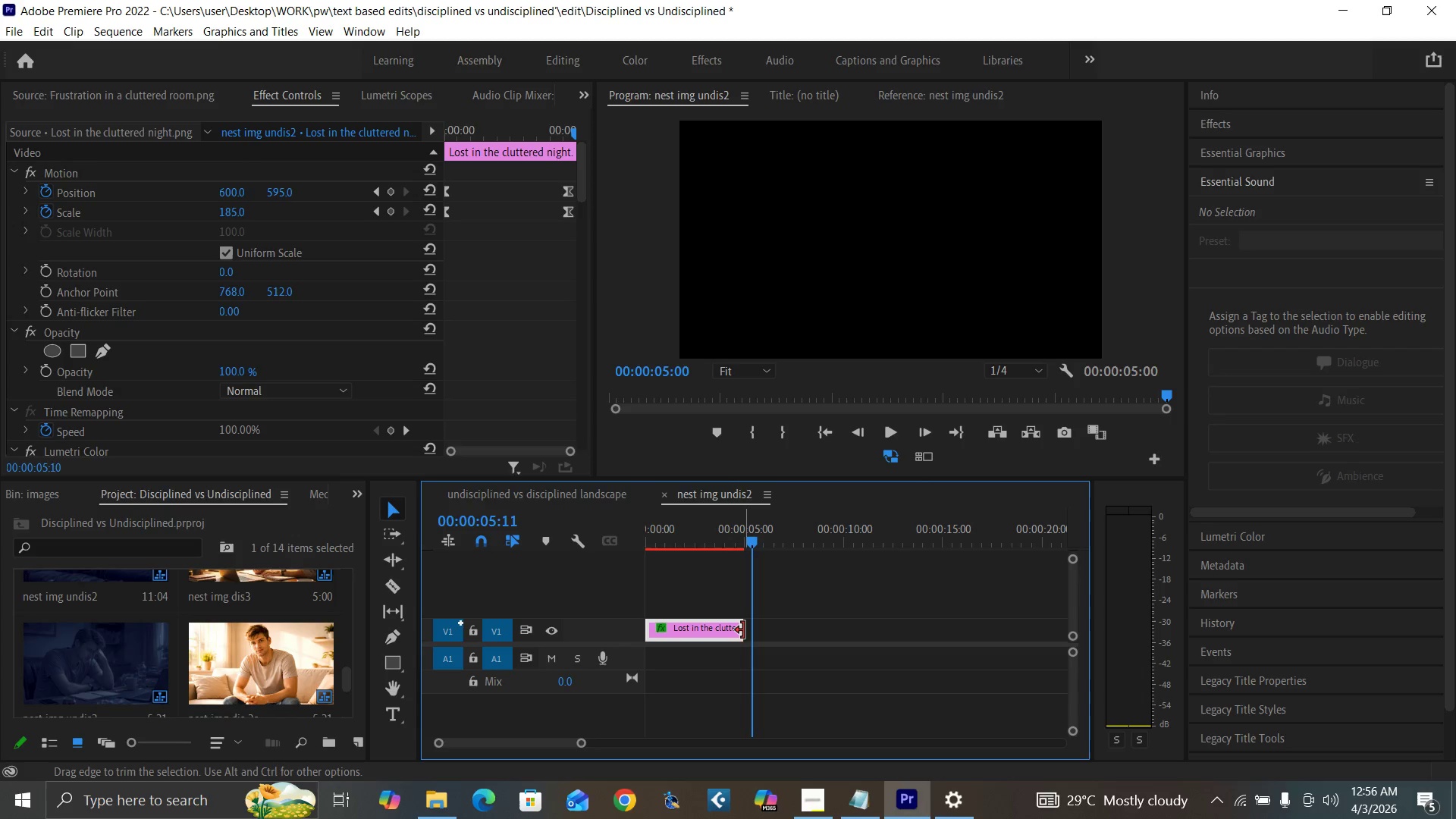 
key(ArrowRight)
 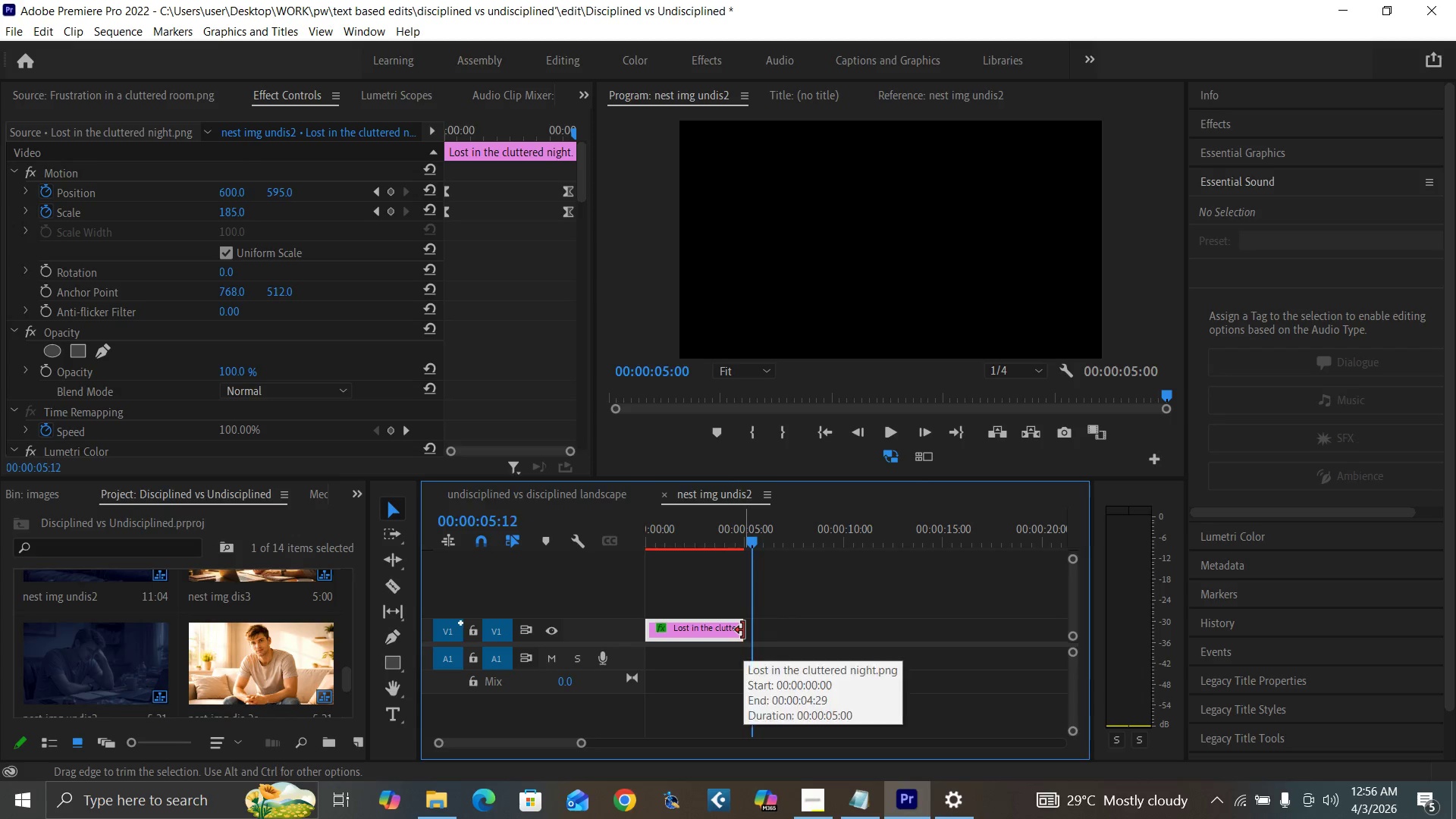 
key(ArrowRight)
 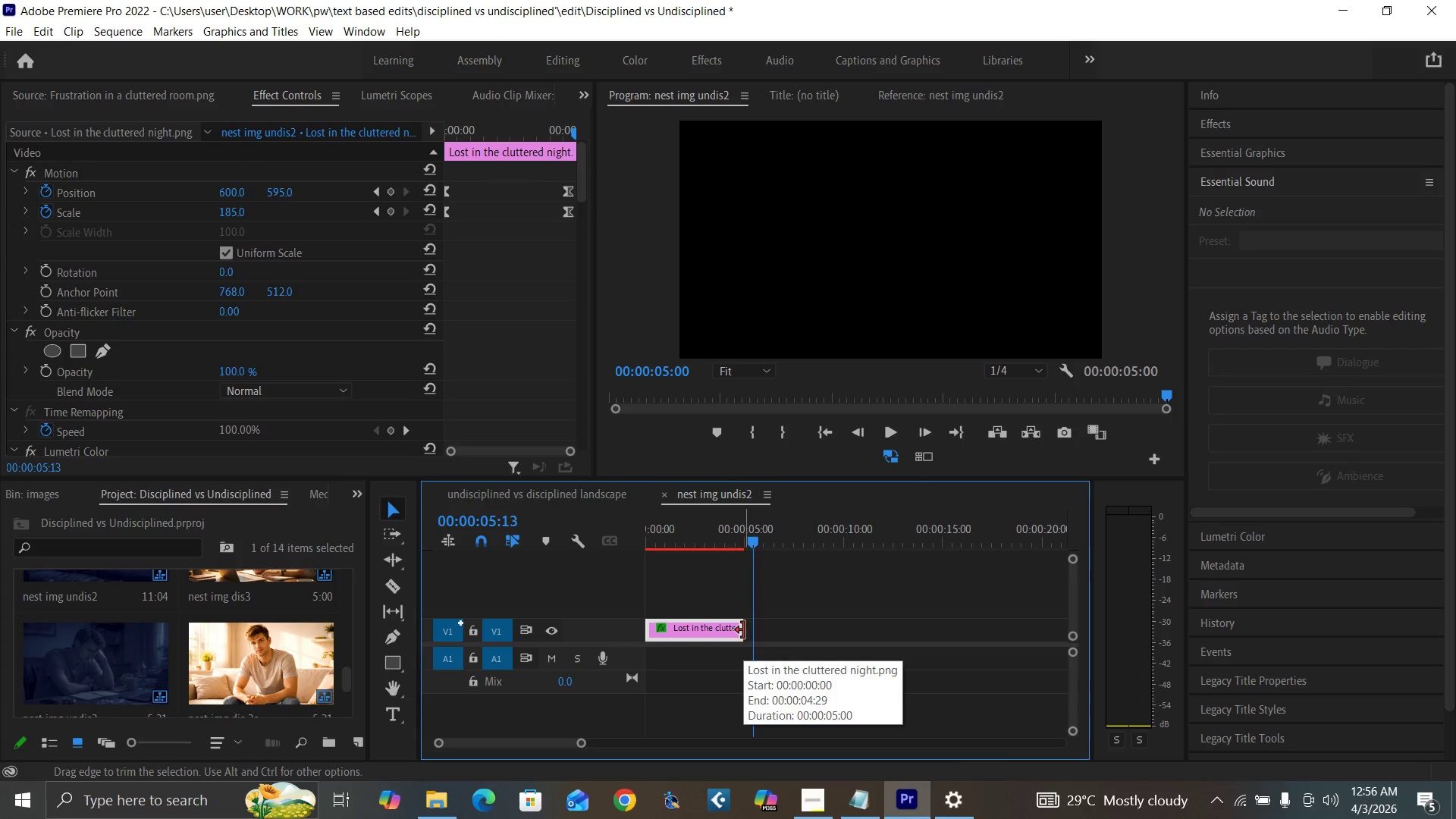 
key(ArrowRight)
 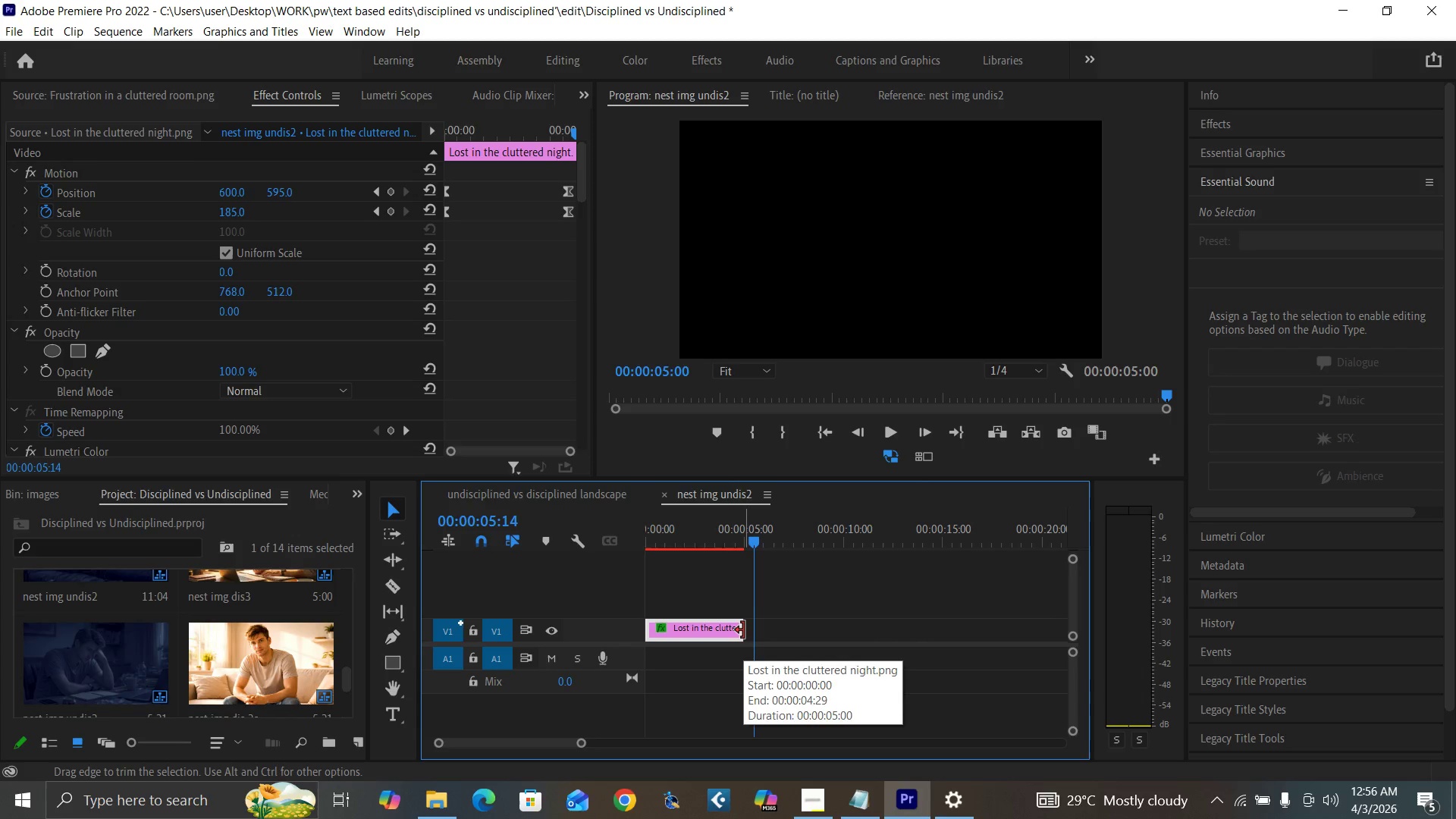 
key(ArrowRight)
 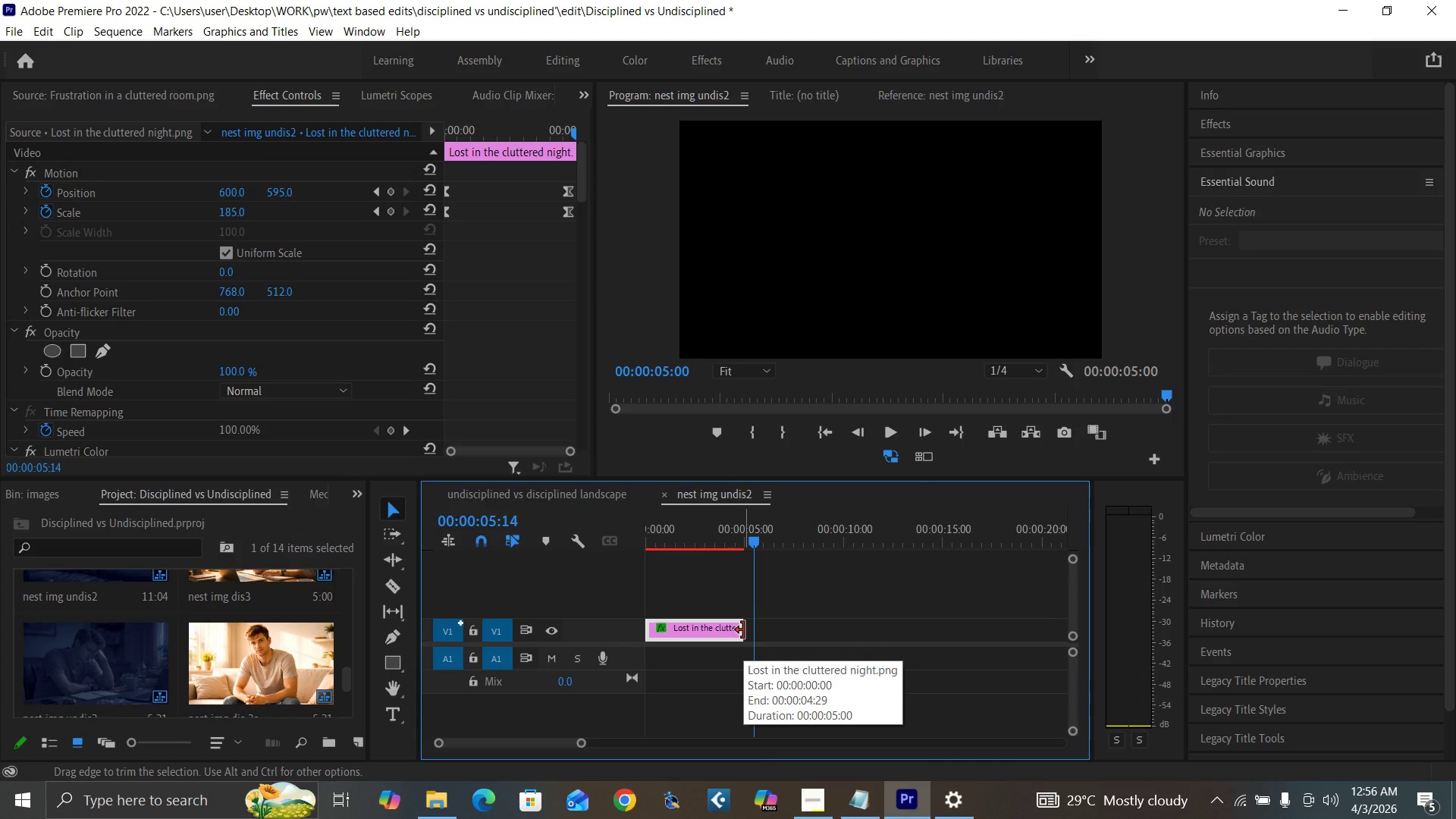 
key(ArrowRight)
 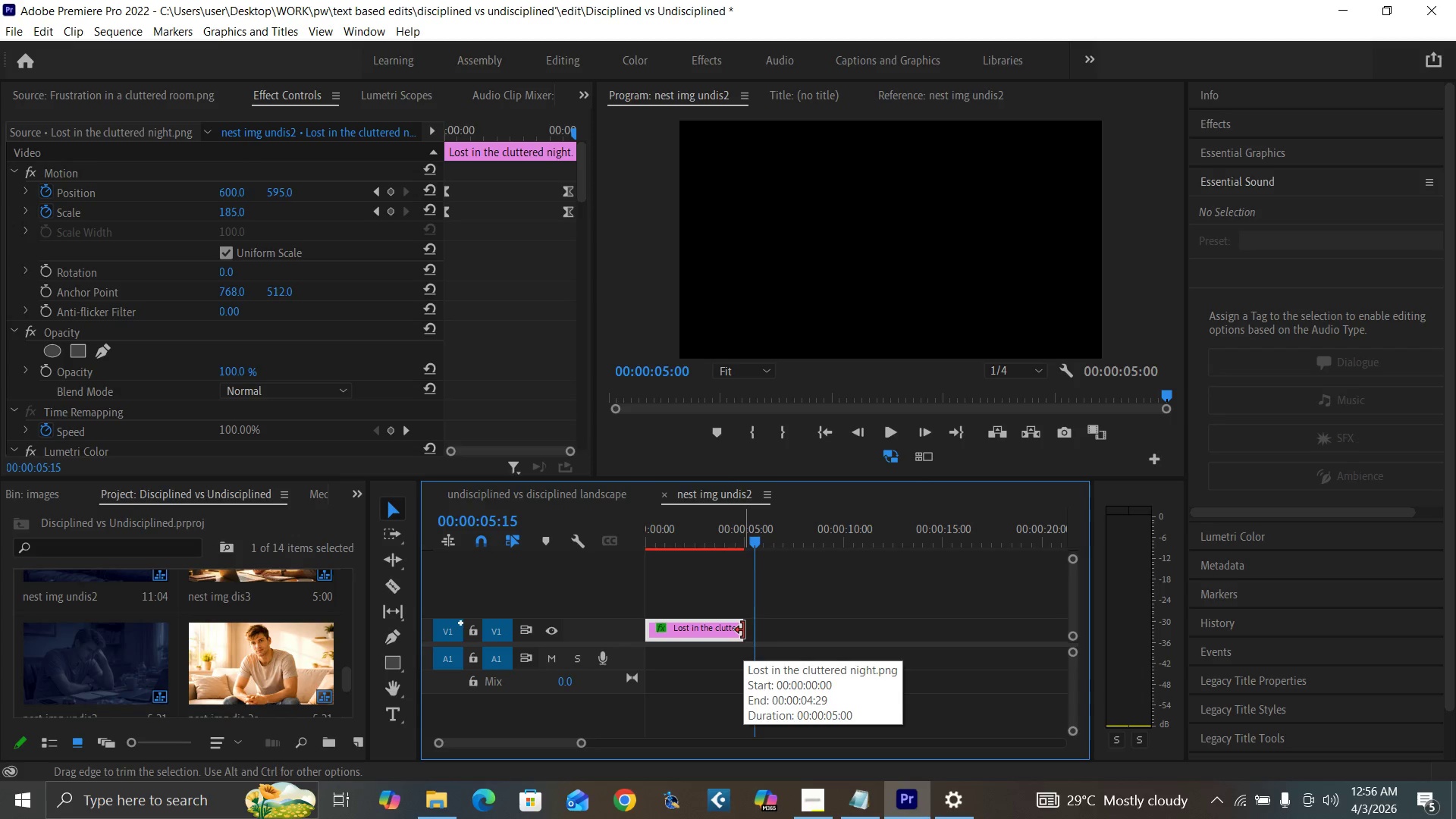 
key(ArrowRight)
 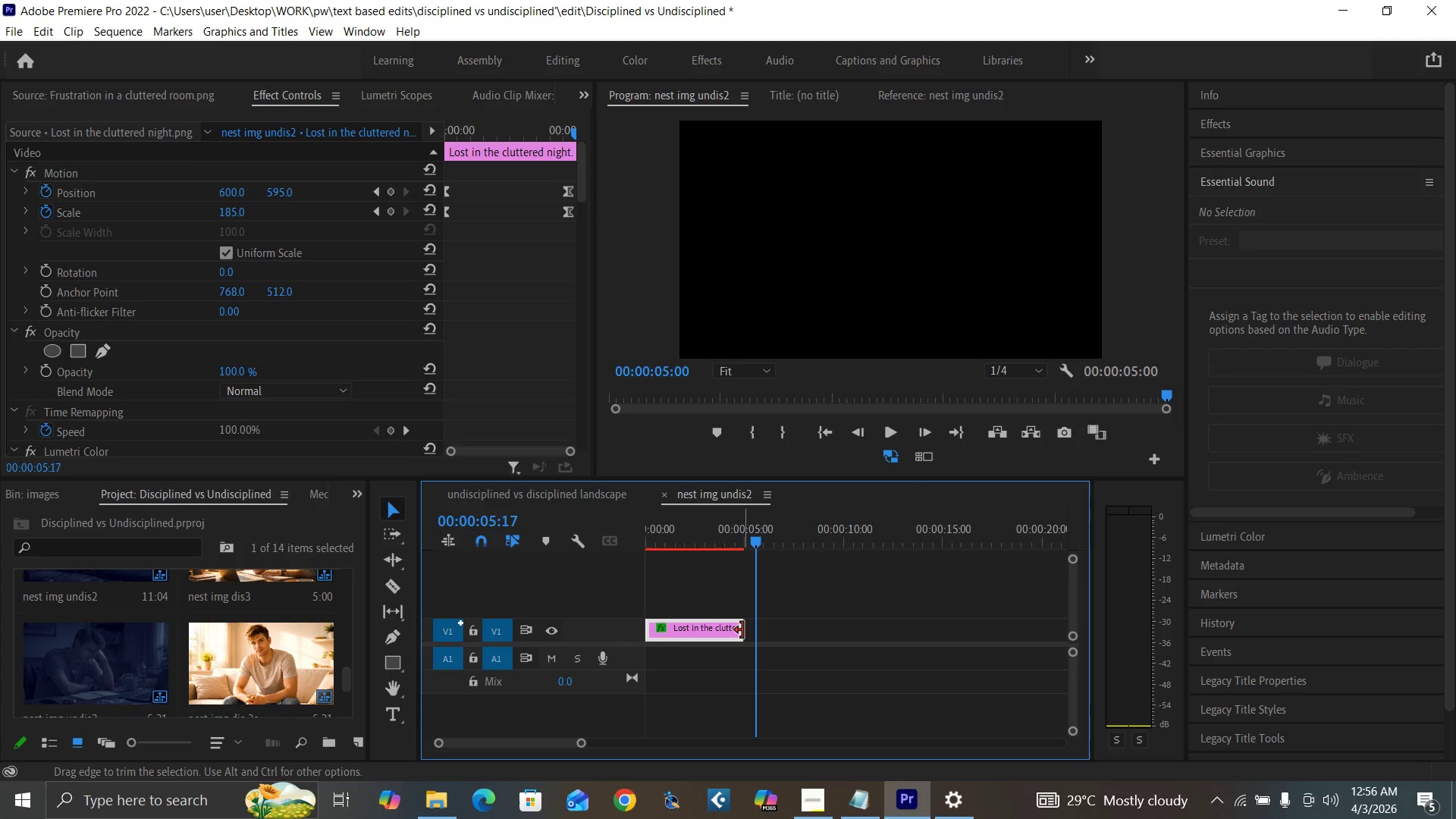 
key(ArrowRight)
 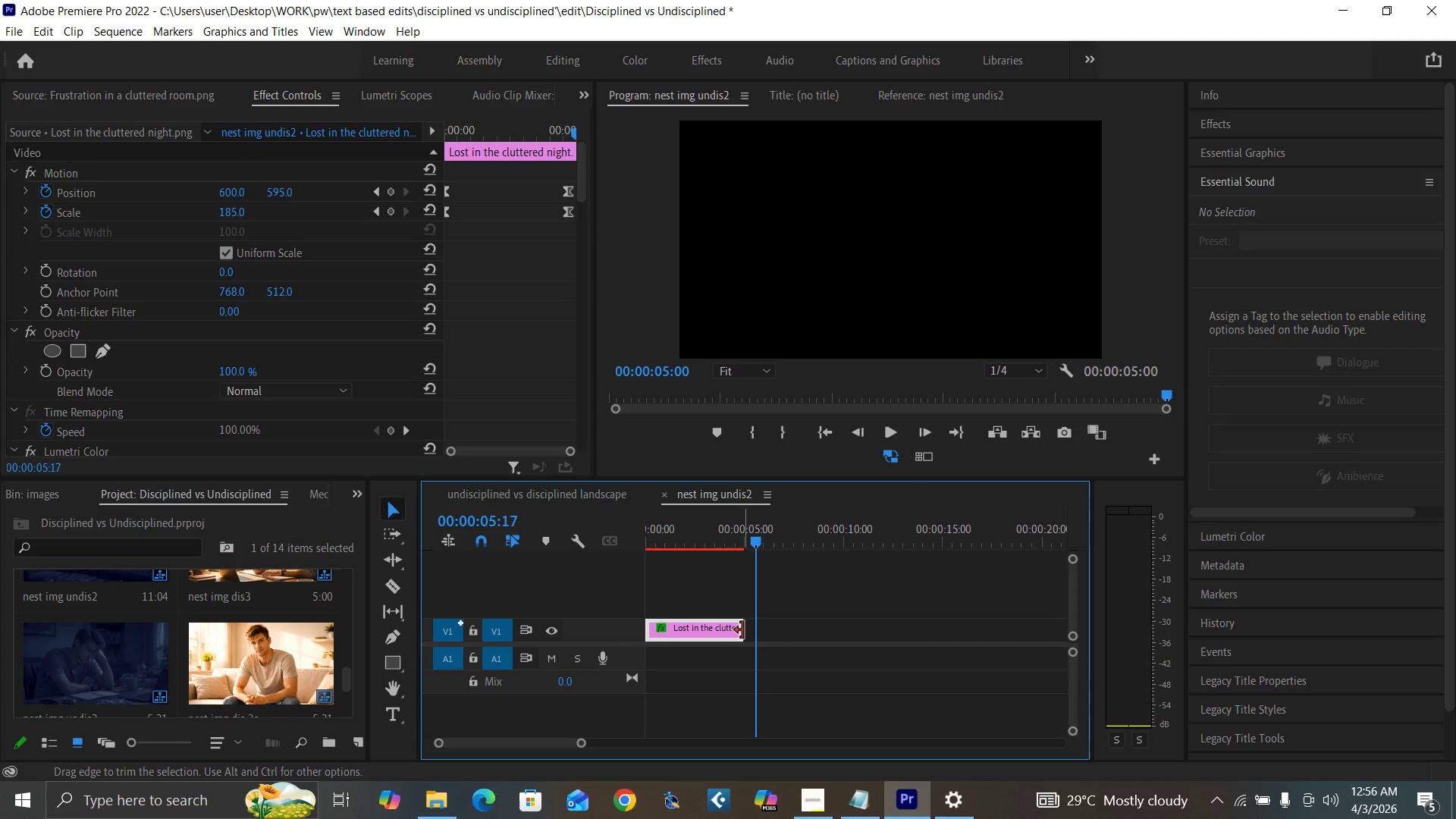 
left_click_drag(start_coordinate=[742, 630], to_coordinate=[754, 636])
 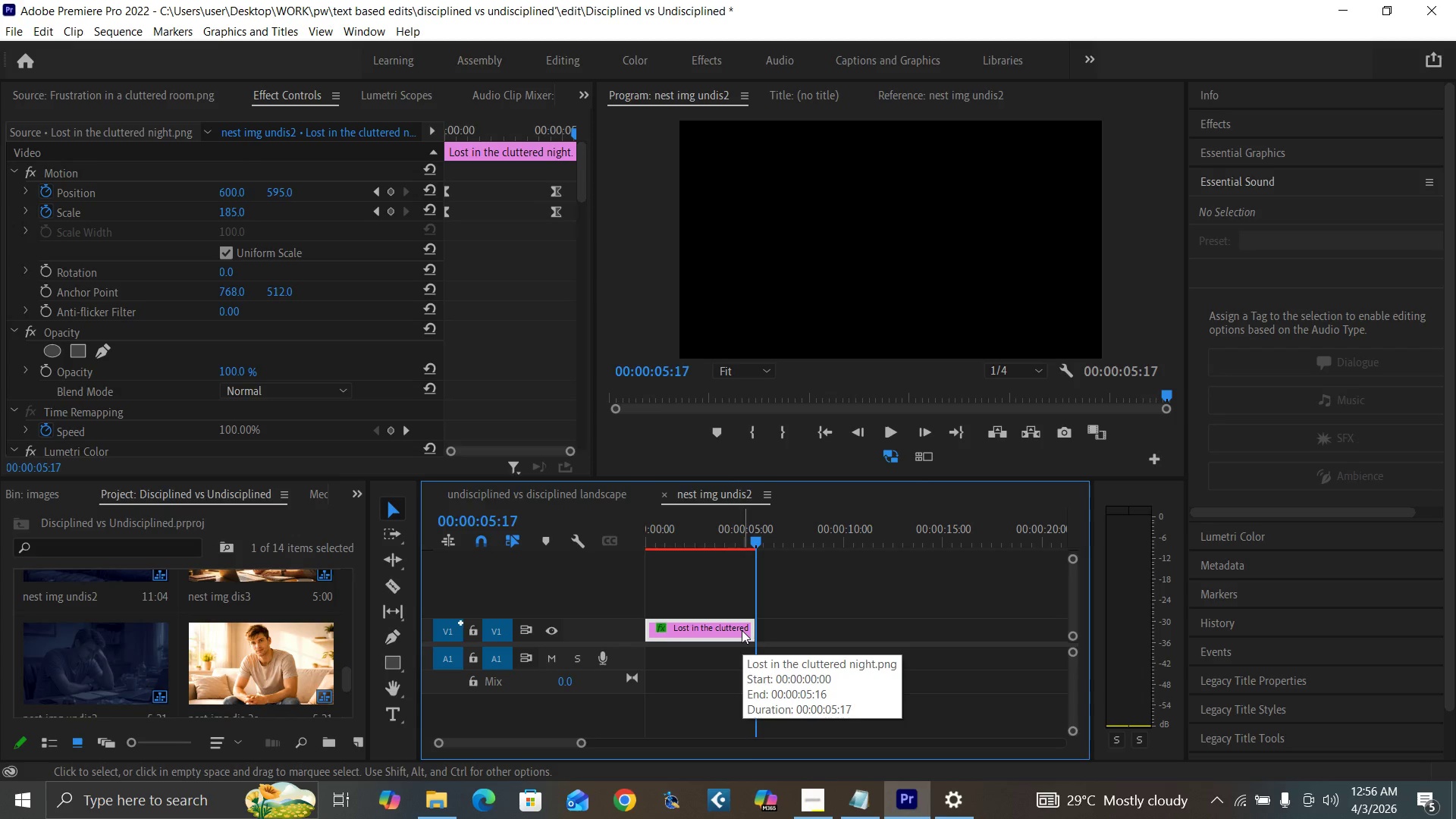 
key(ArrowLeft)
 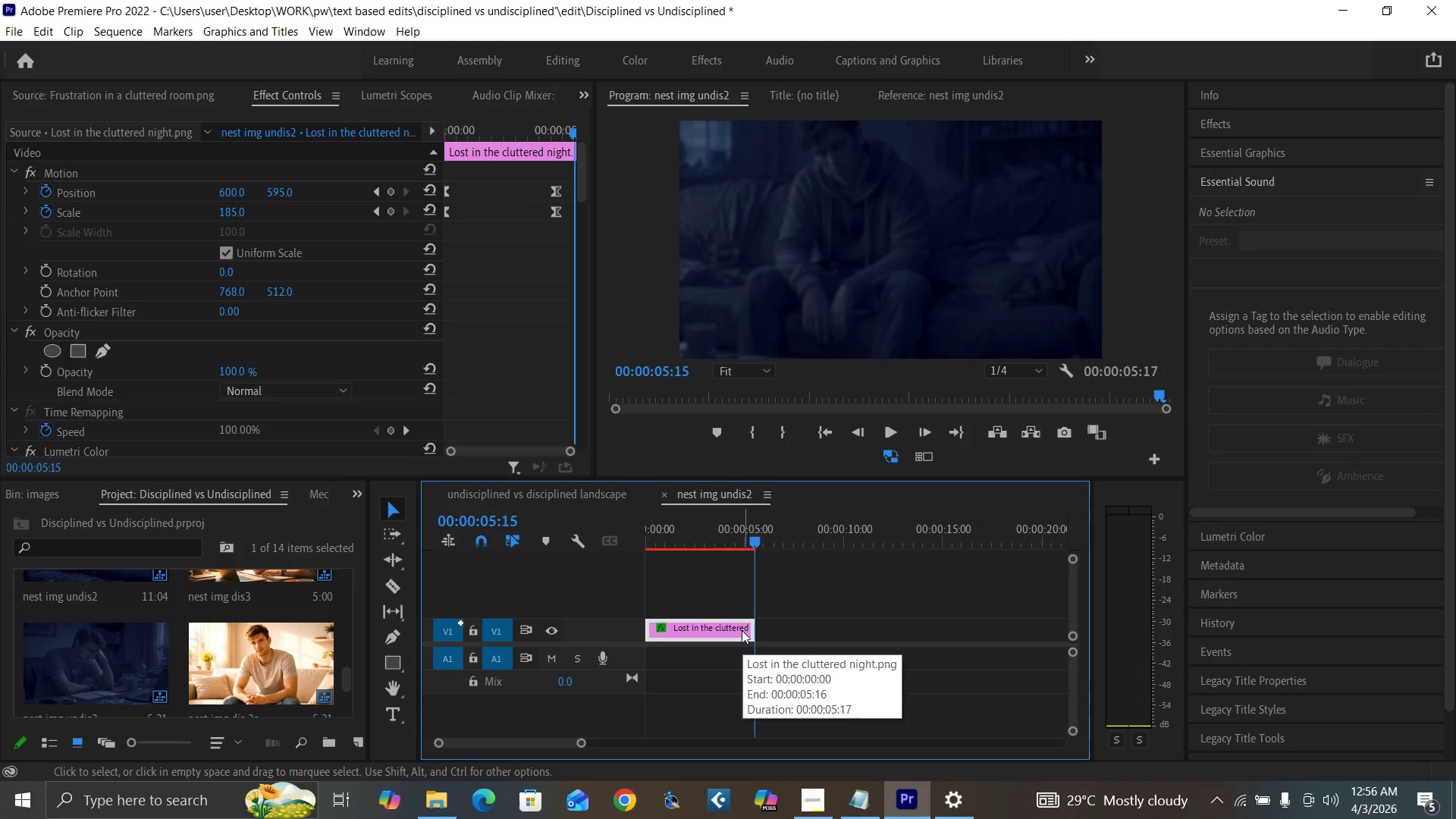 
key(ArrowLeft)
 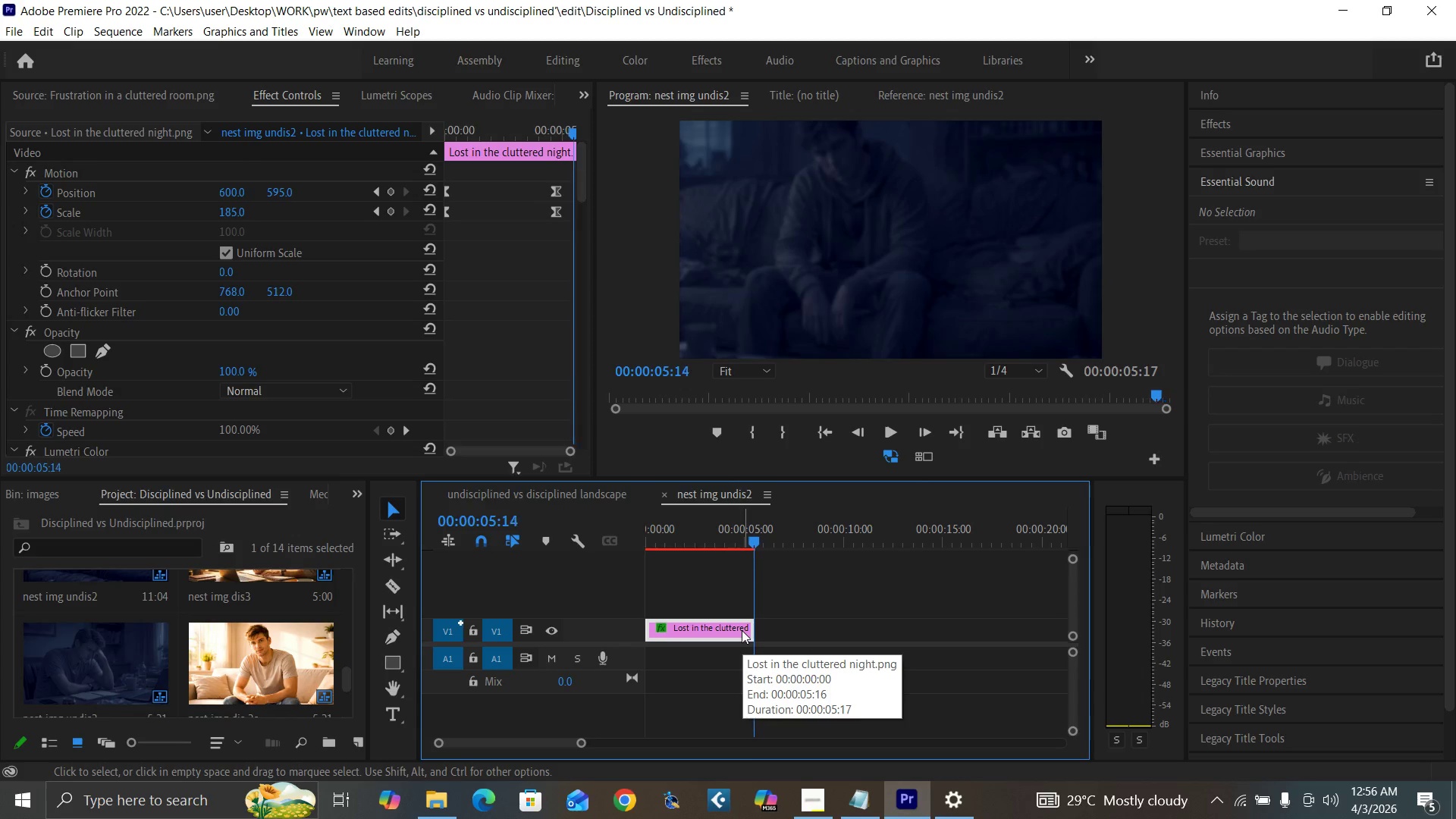 
key(ArrowLeft)
 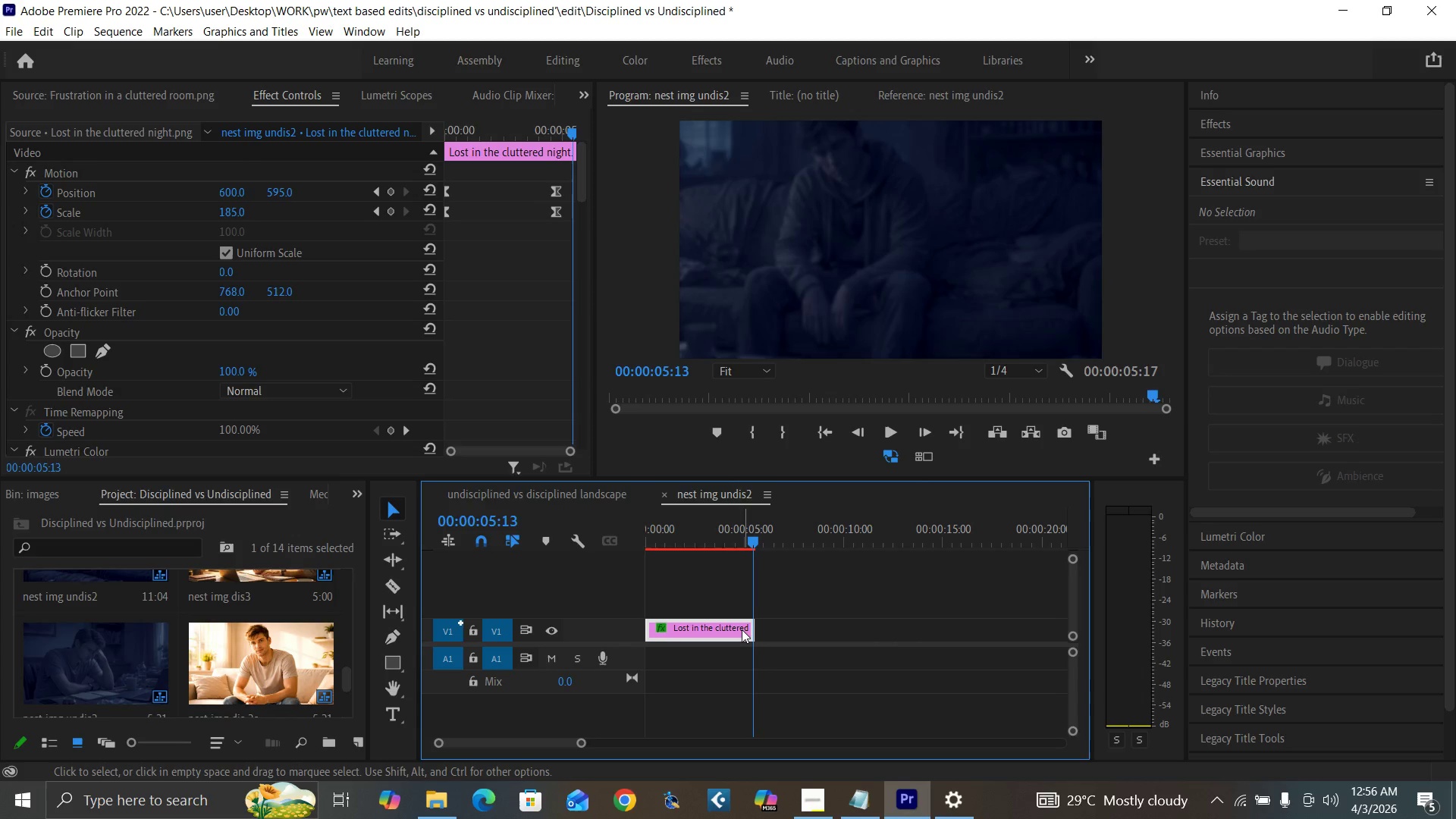 
key(ArrowLeft)
 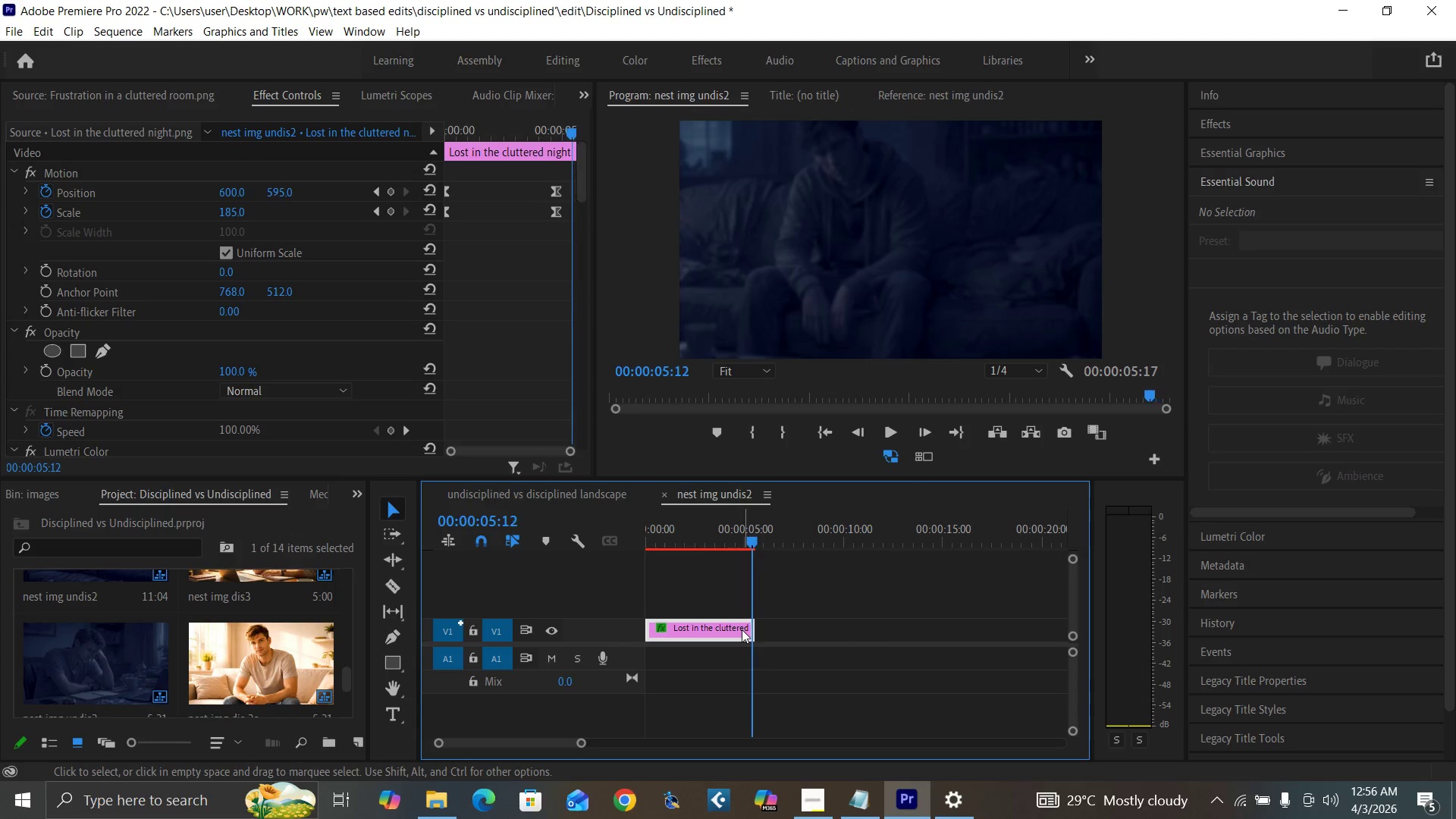 
key(ArrowLeft)
 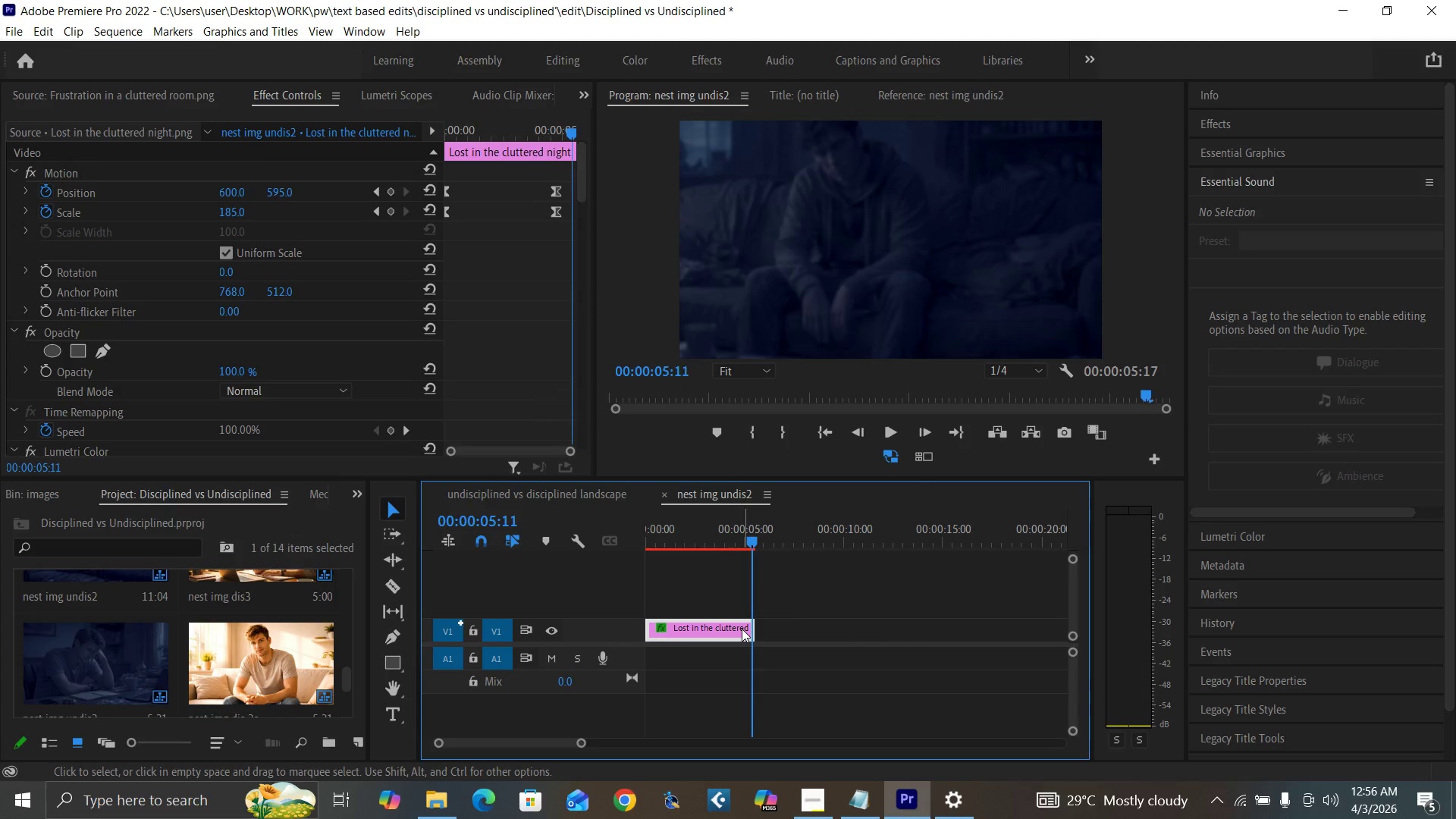 
key(ArrowLeft)
 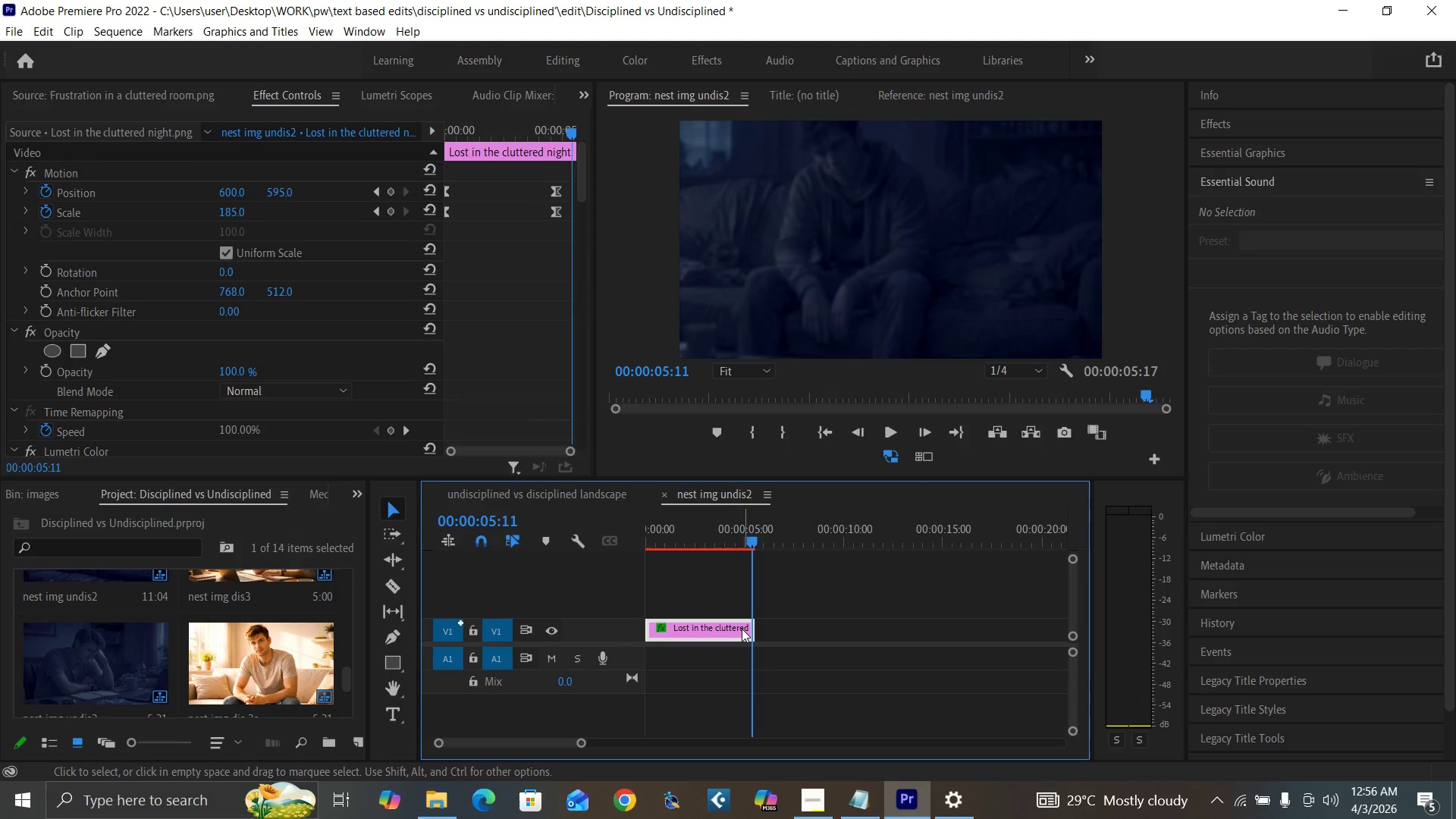 
key(ArrowLeft)
 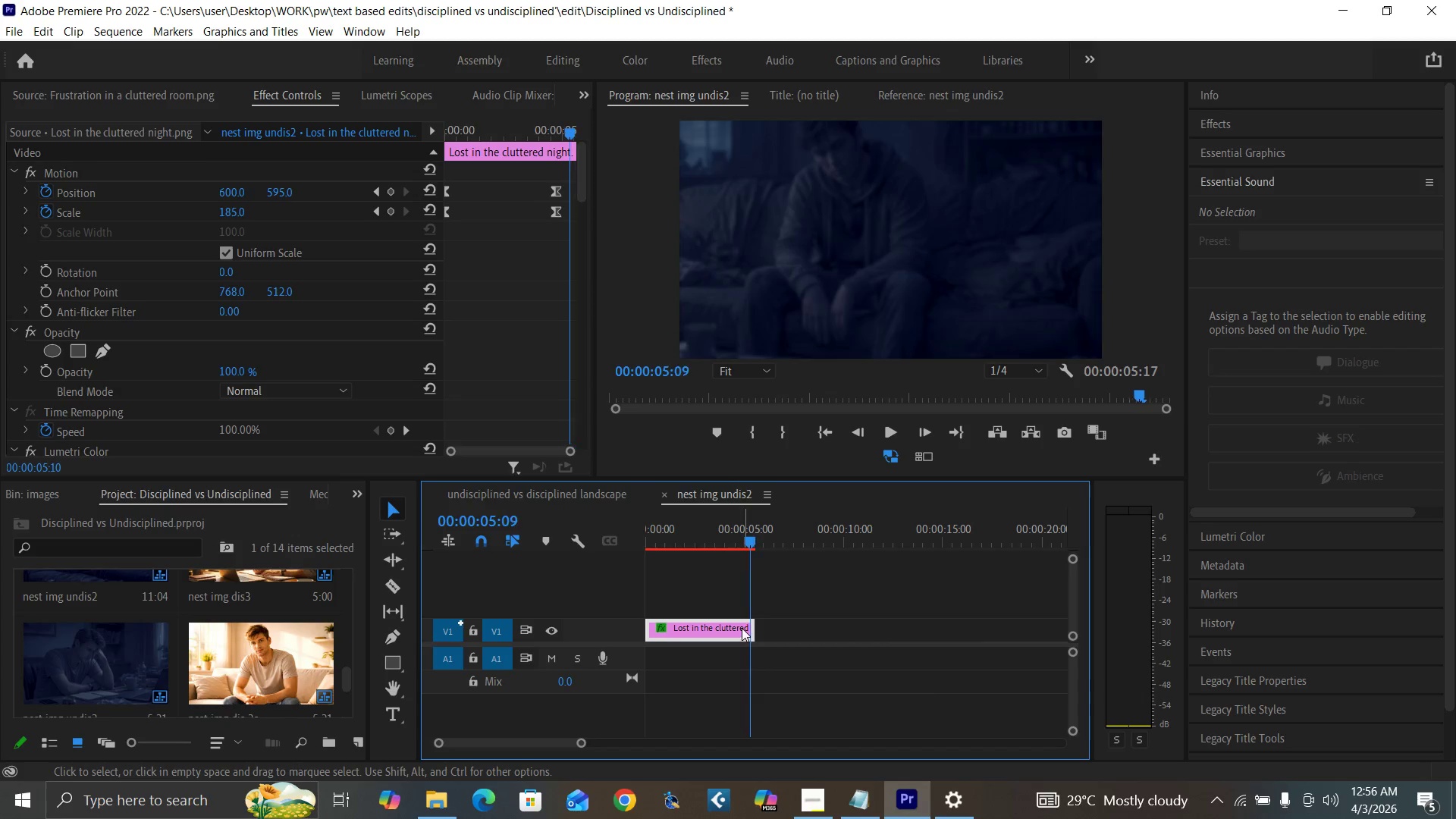 
key(ArrowLeft)
 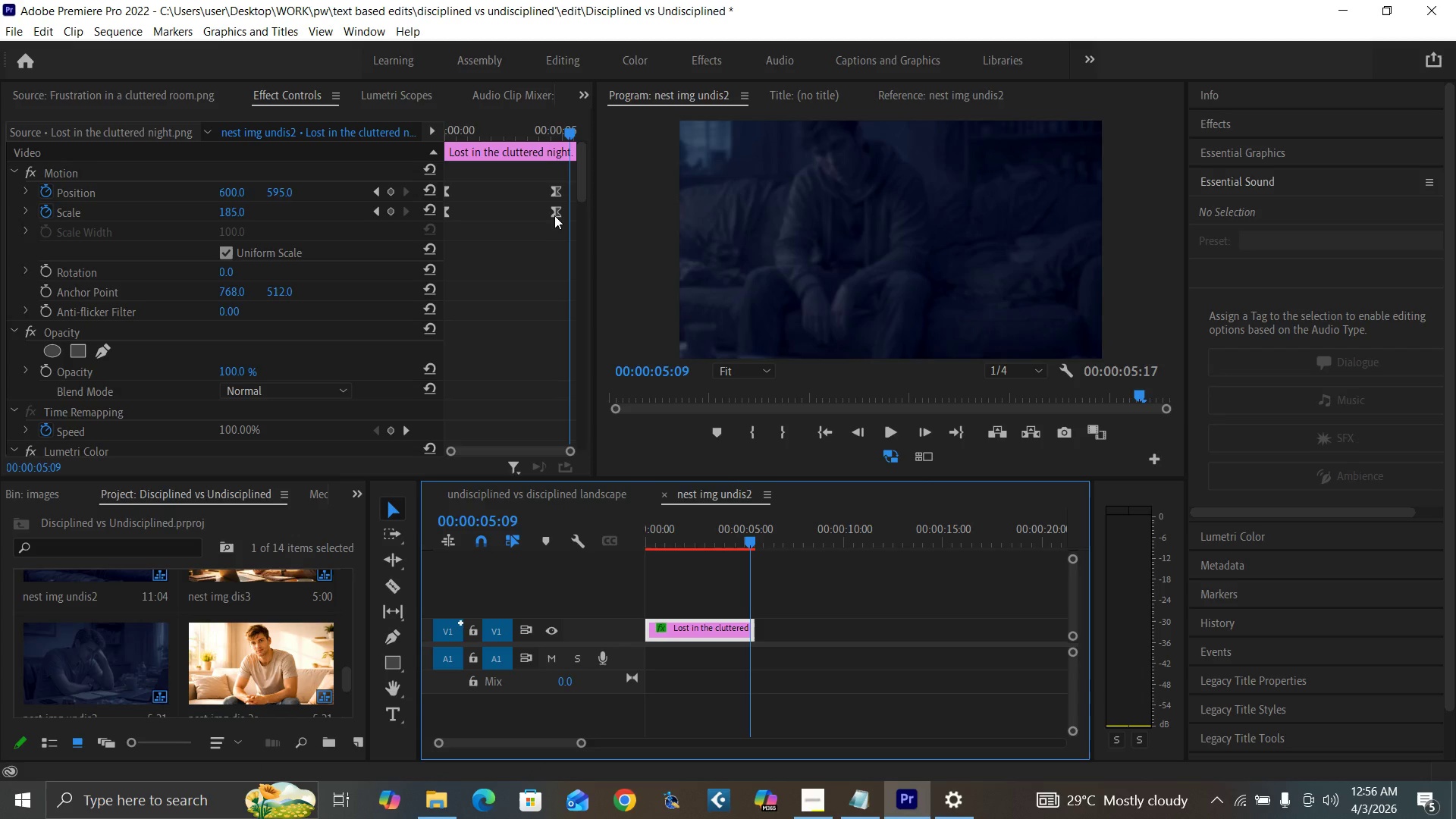 
left_click_drag(start_coordinate=[552, 212], to_coordinate=[566, 218])
 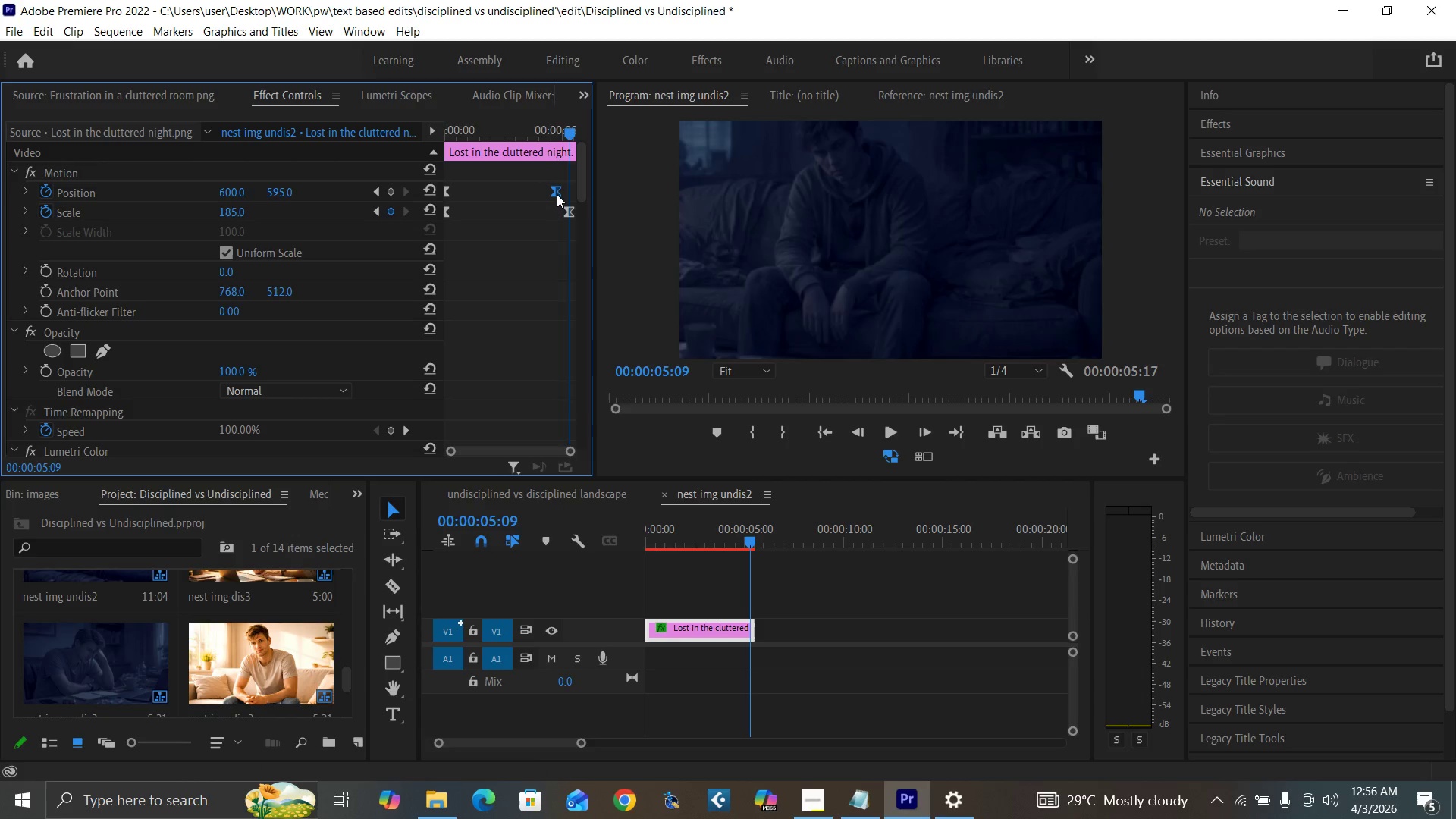 
left_click_drag(start_coordinate=[555, 194], to_coordinate=[566, 198])
 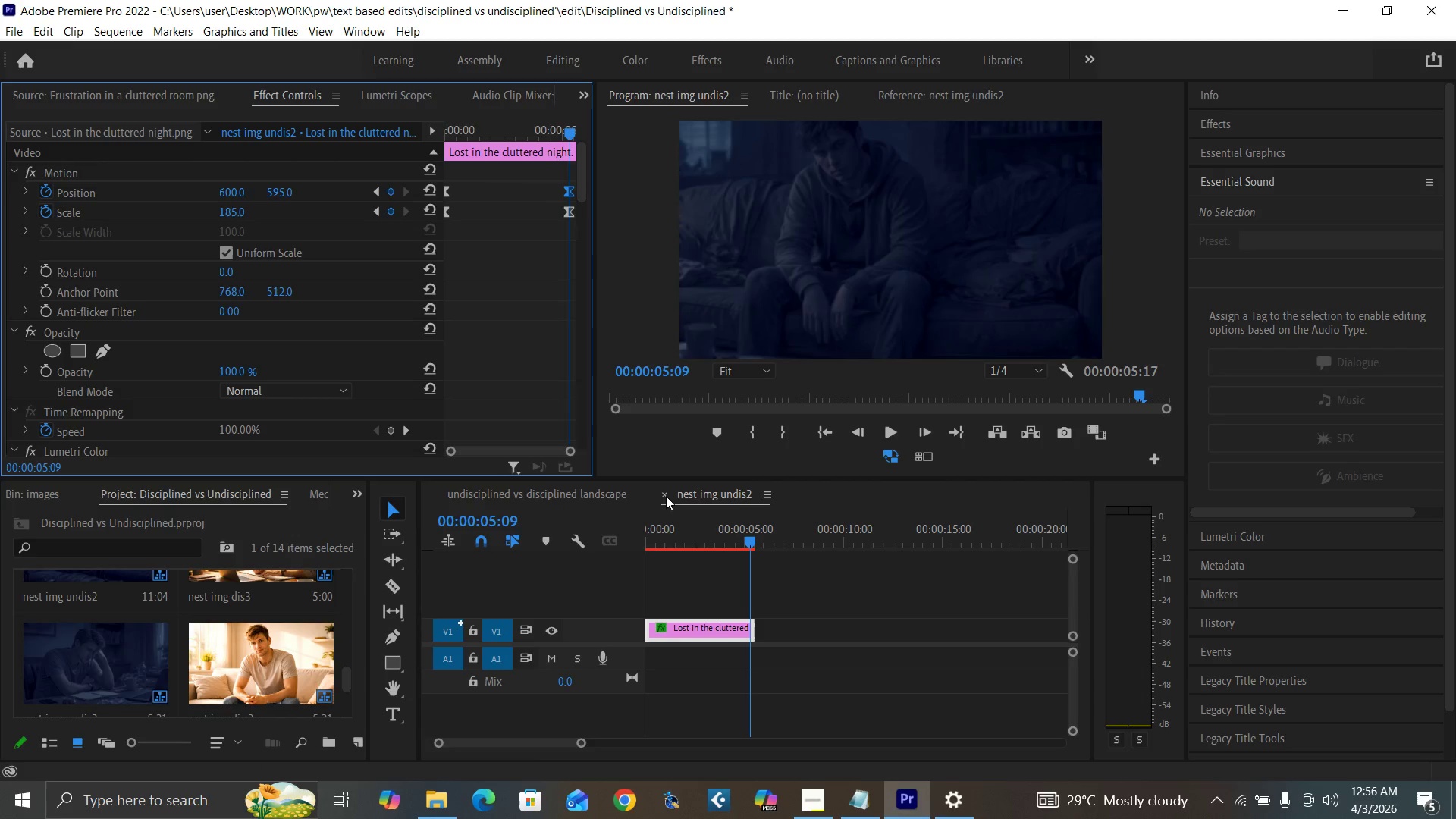 
left_click([664, 494])
 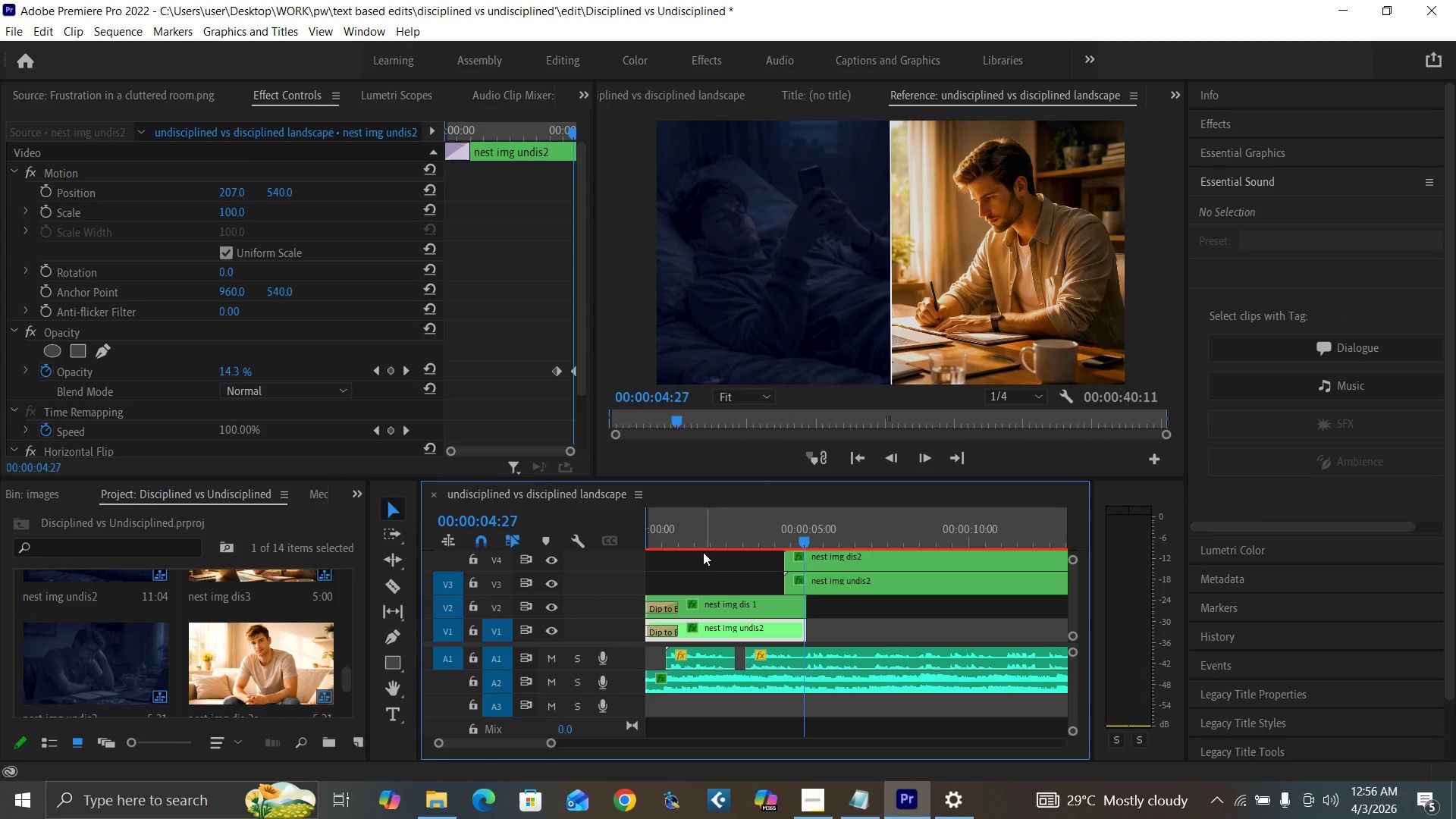 
left_click_drag(start_coordinate=[698, 535], to_coordinate=[673, 617])
 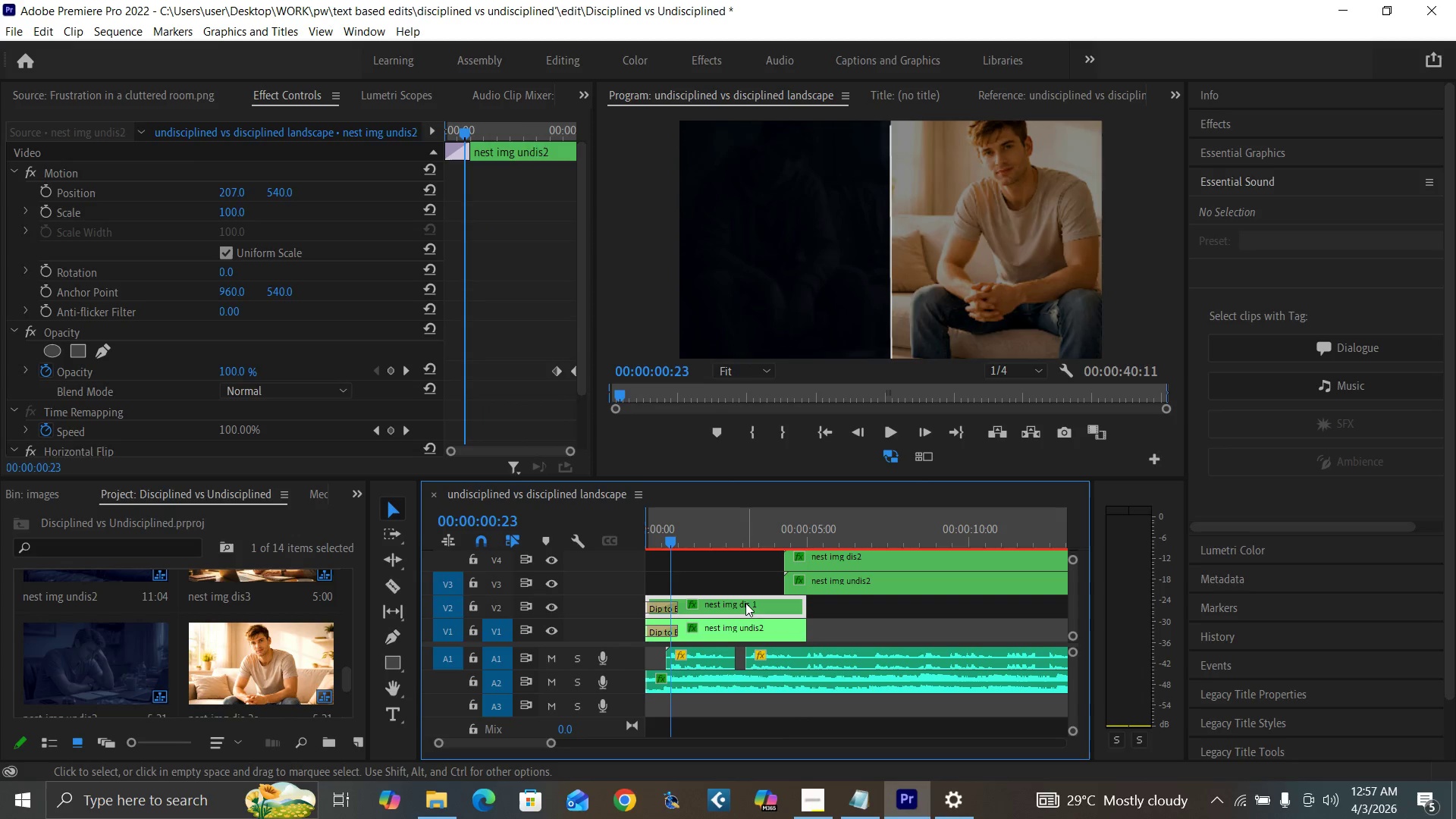 
double_click([745, 603])
 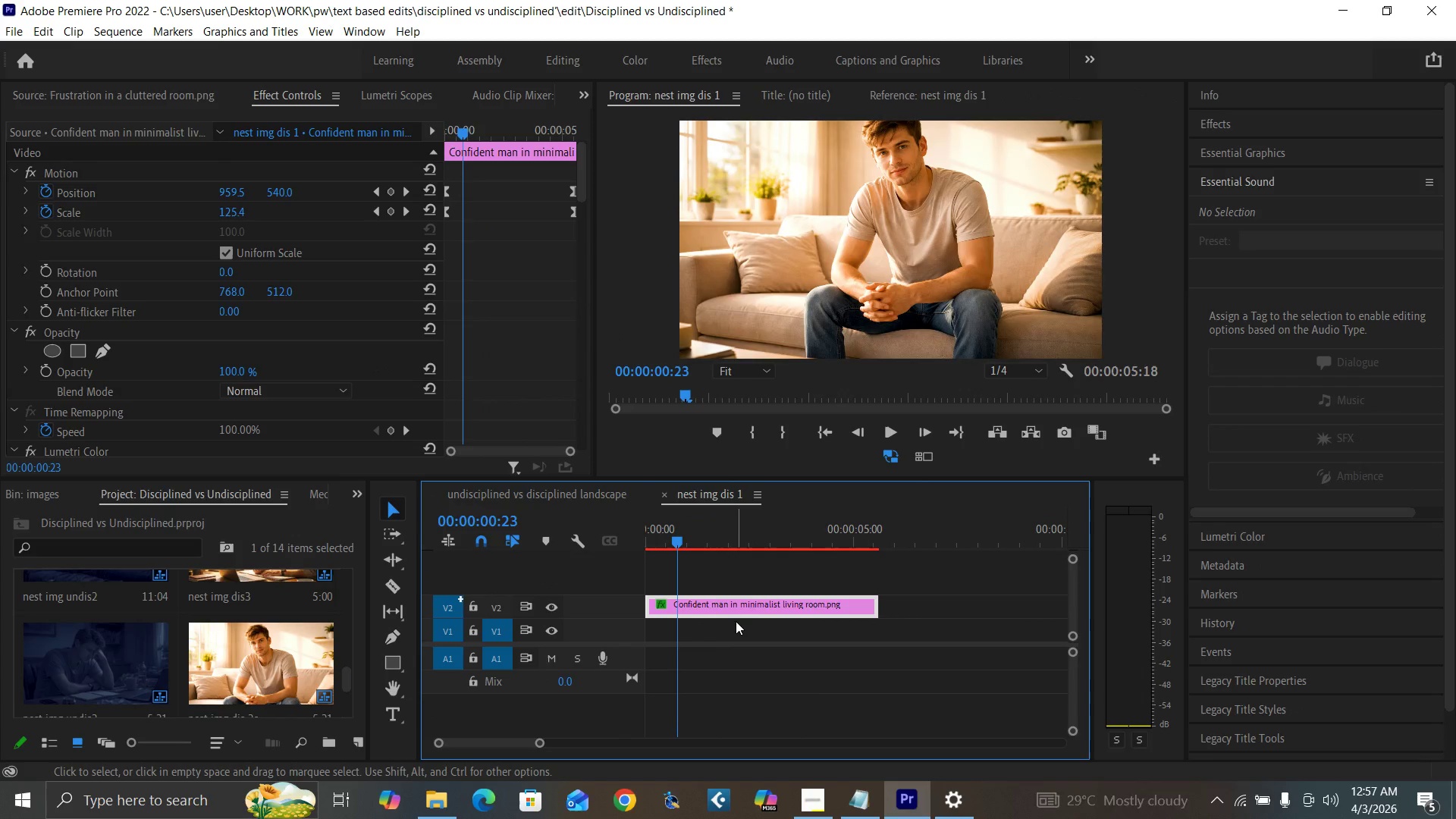 
key(Enter)
 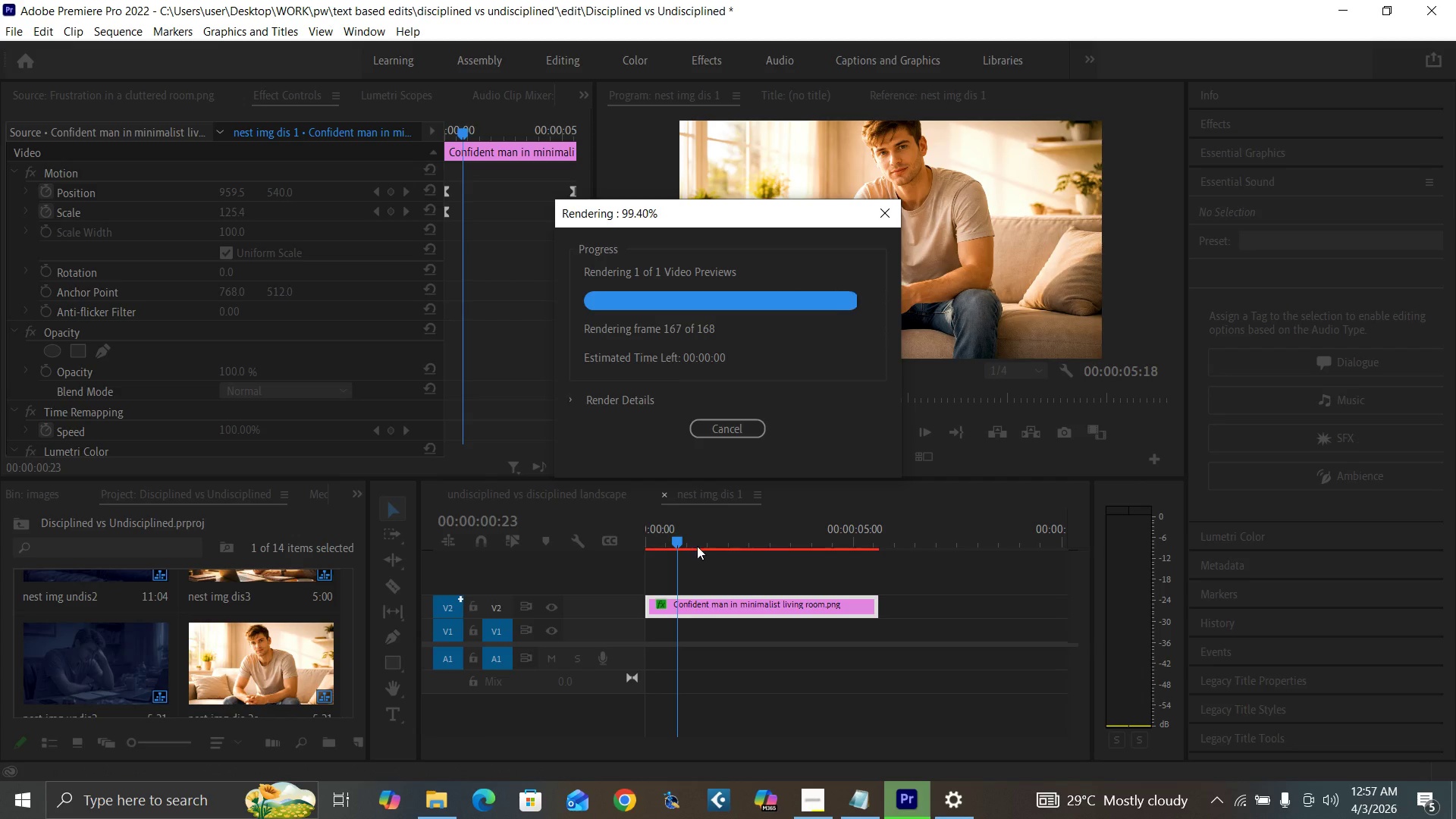 
wait(37.77)
 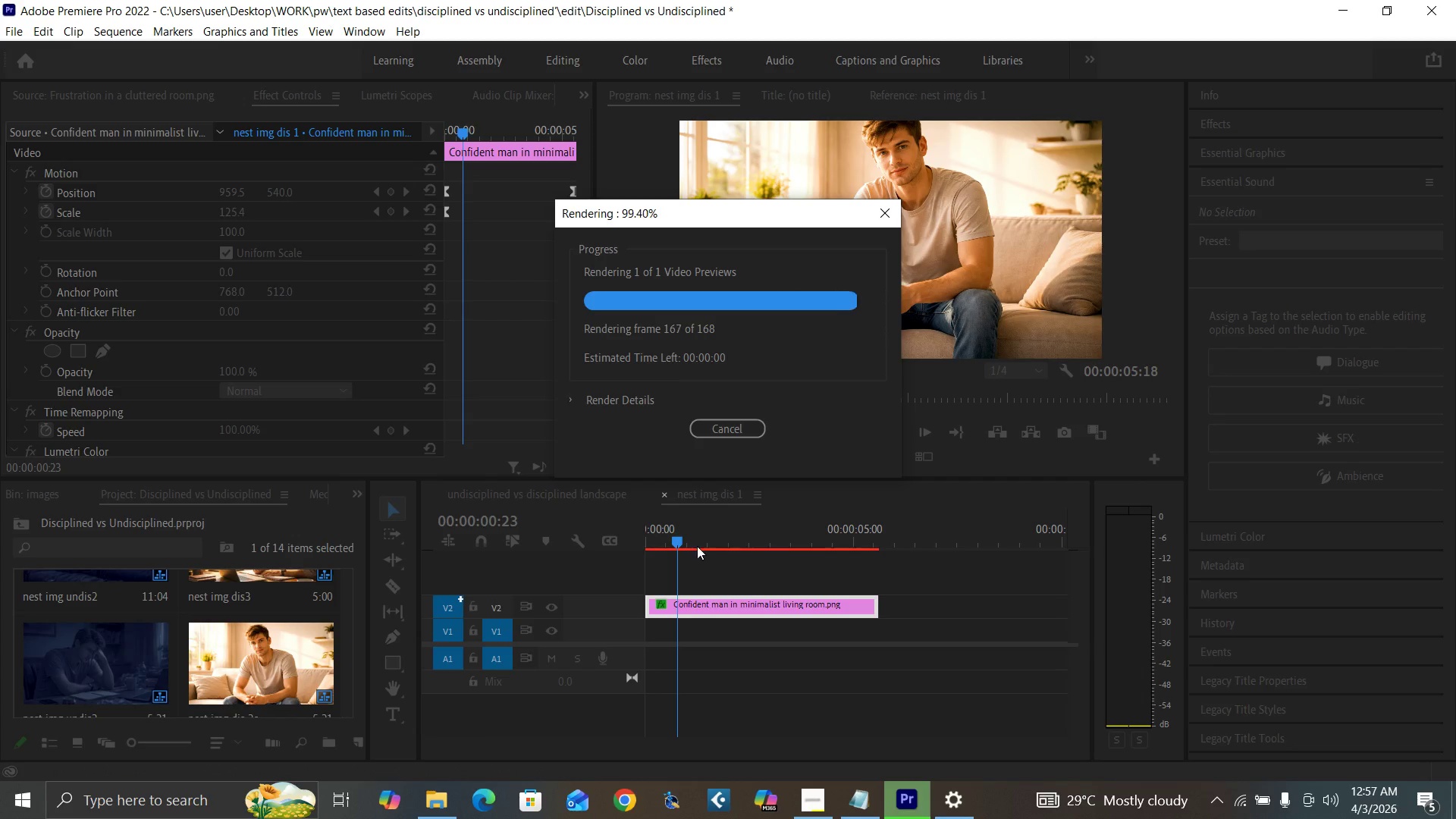 
key(Space)
 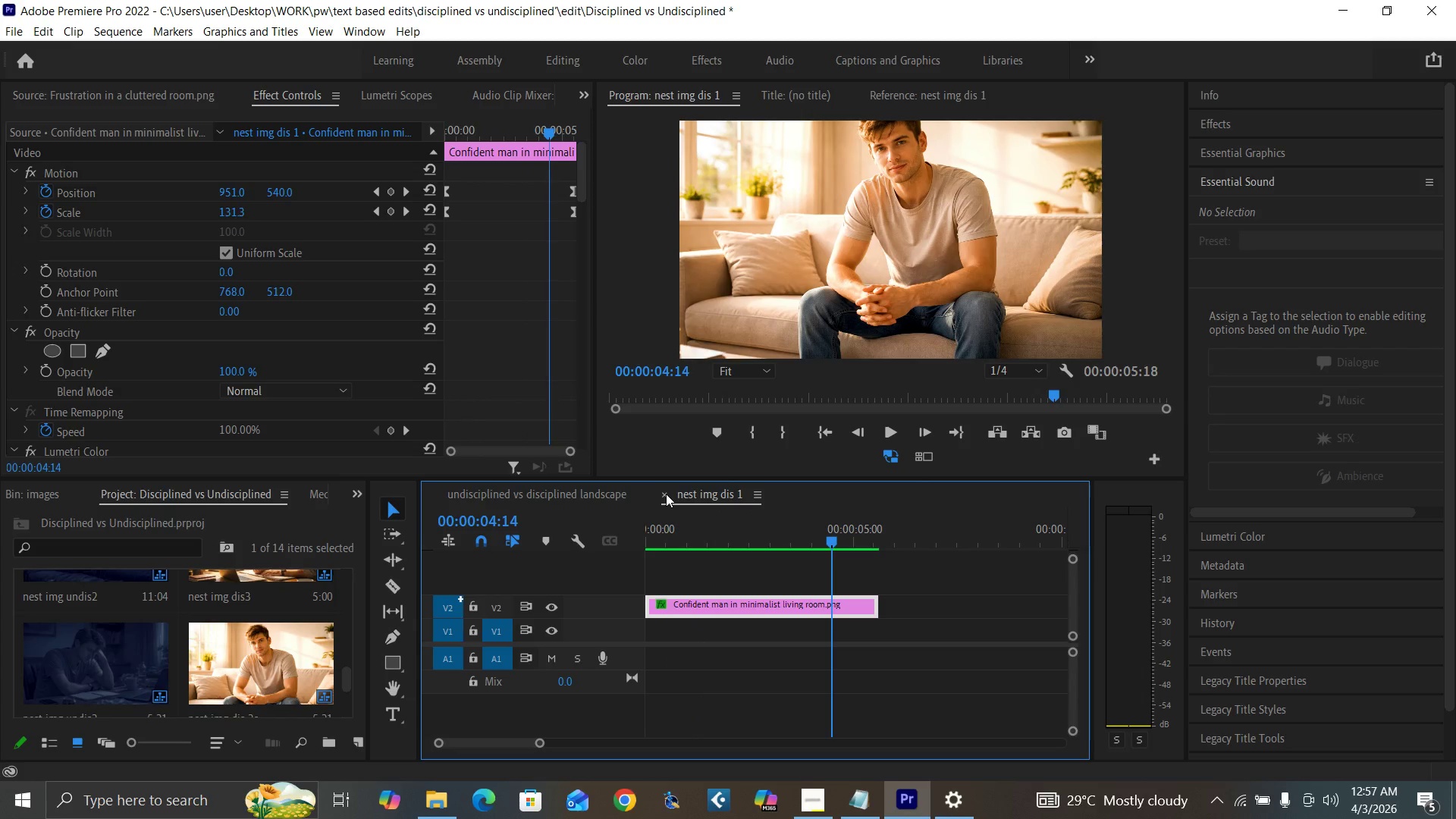 
left_click([664, 494])
 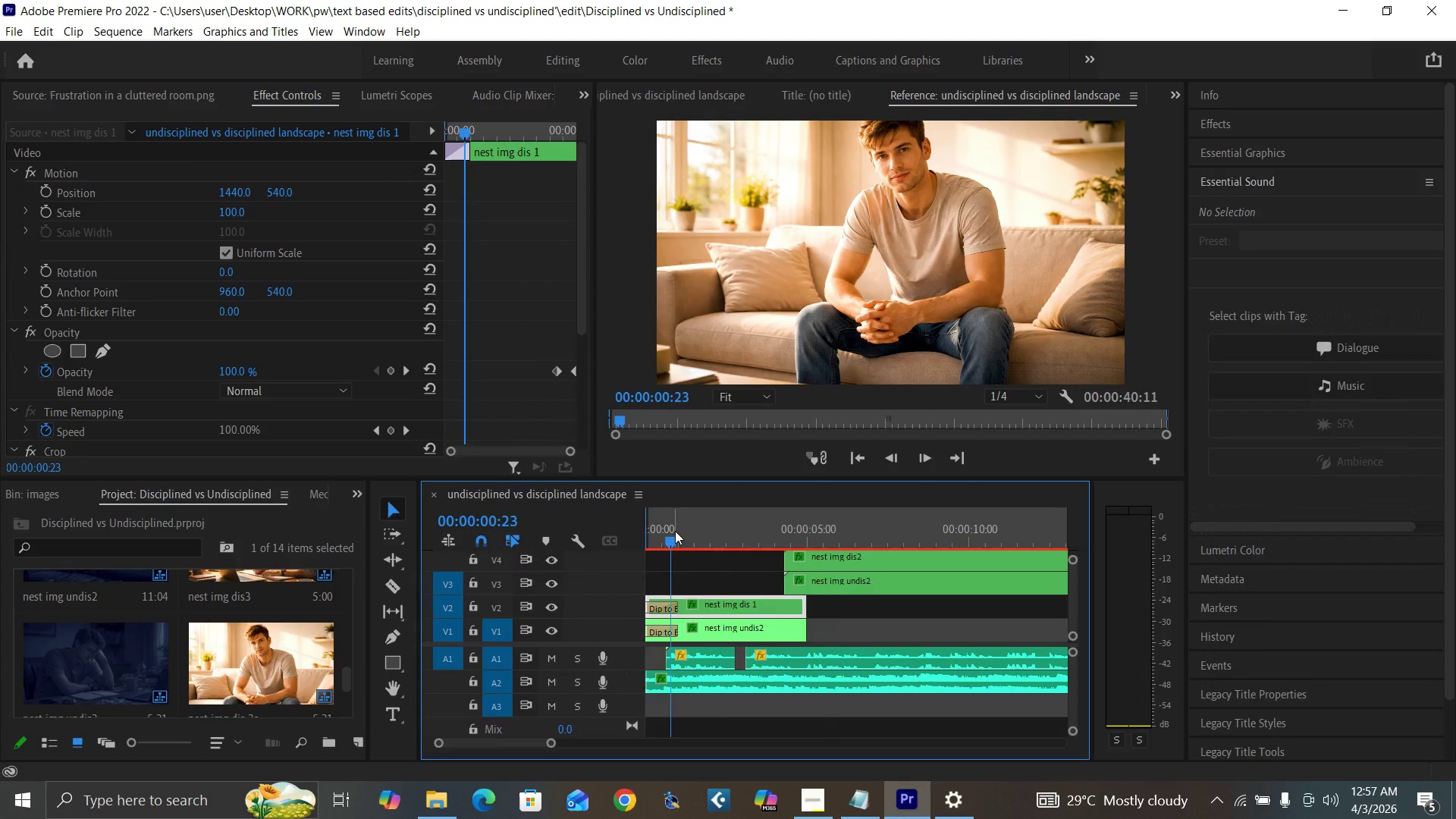 
key(Control+S)
 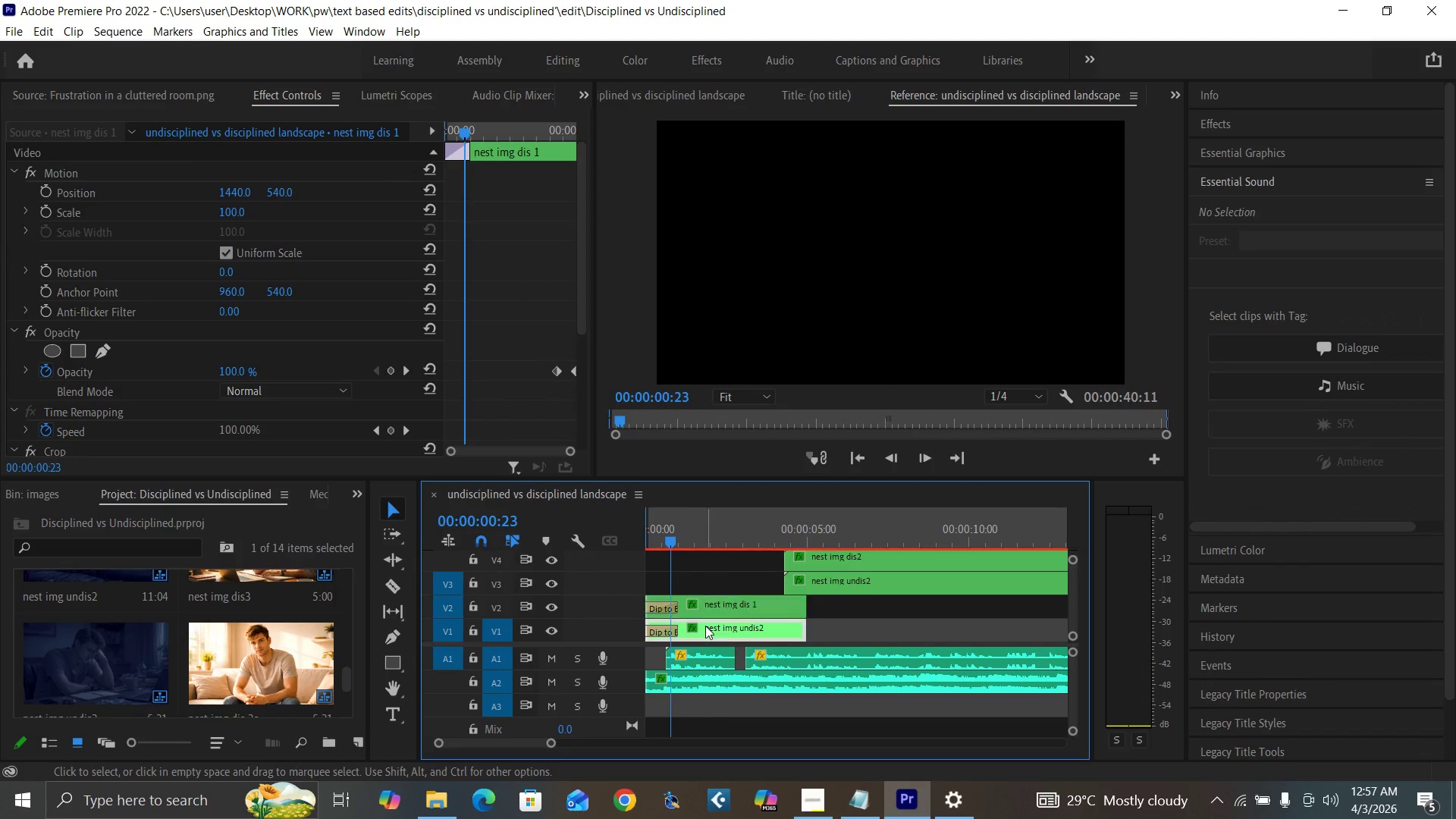 
double_click([705, 626])
 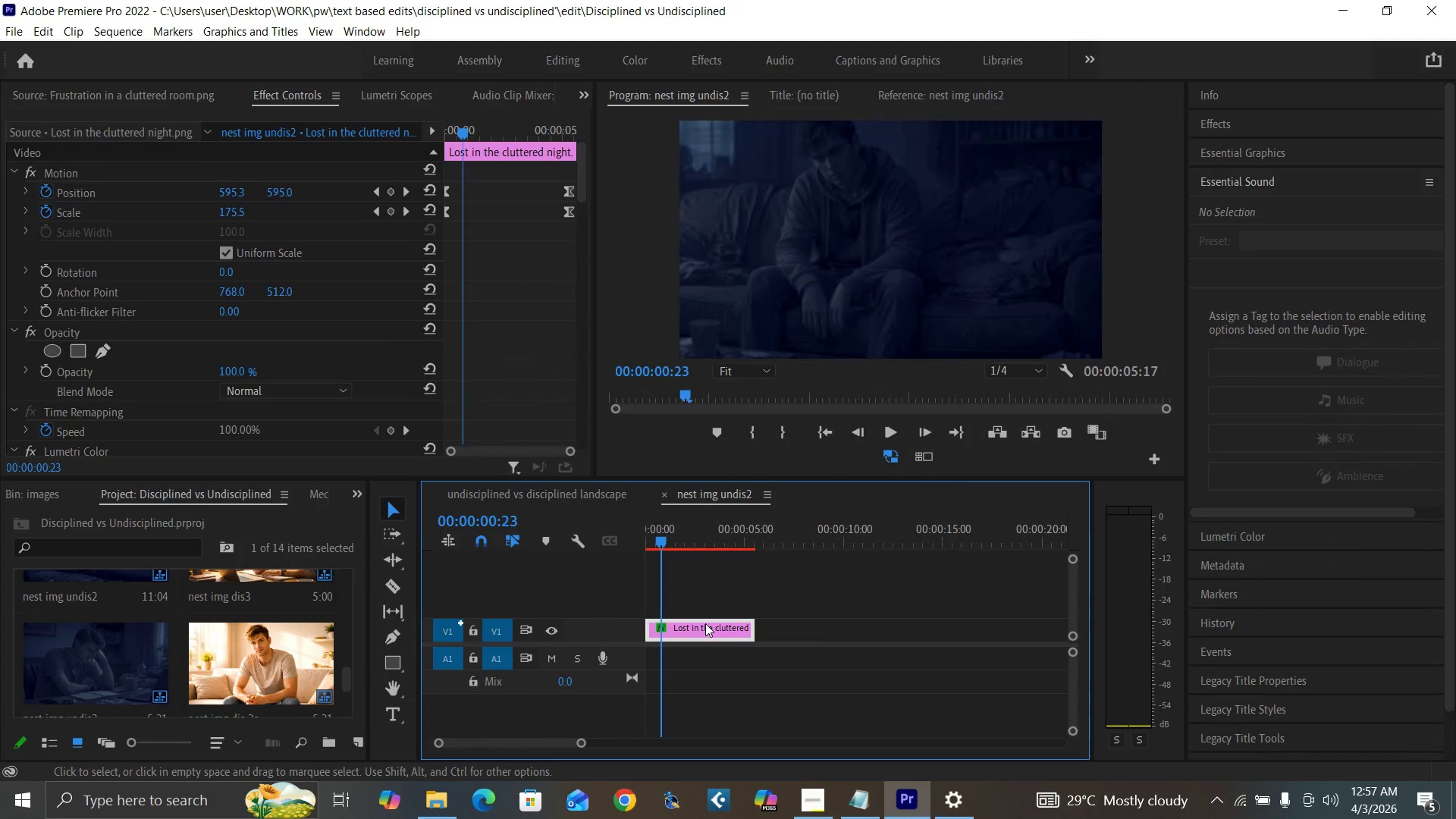 
key(Enter)
 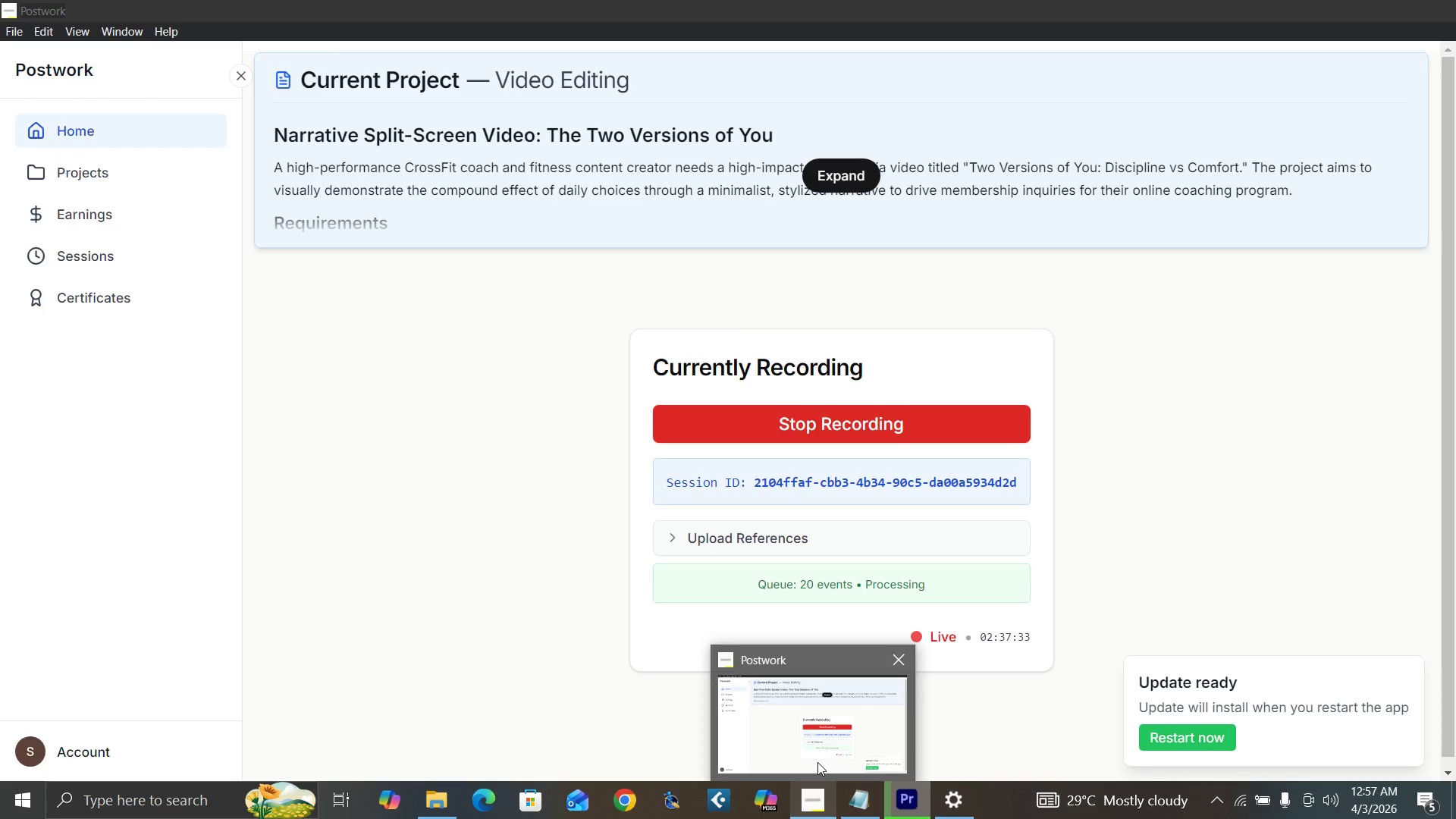 
wait(10.22)
 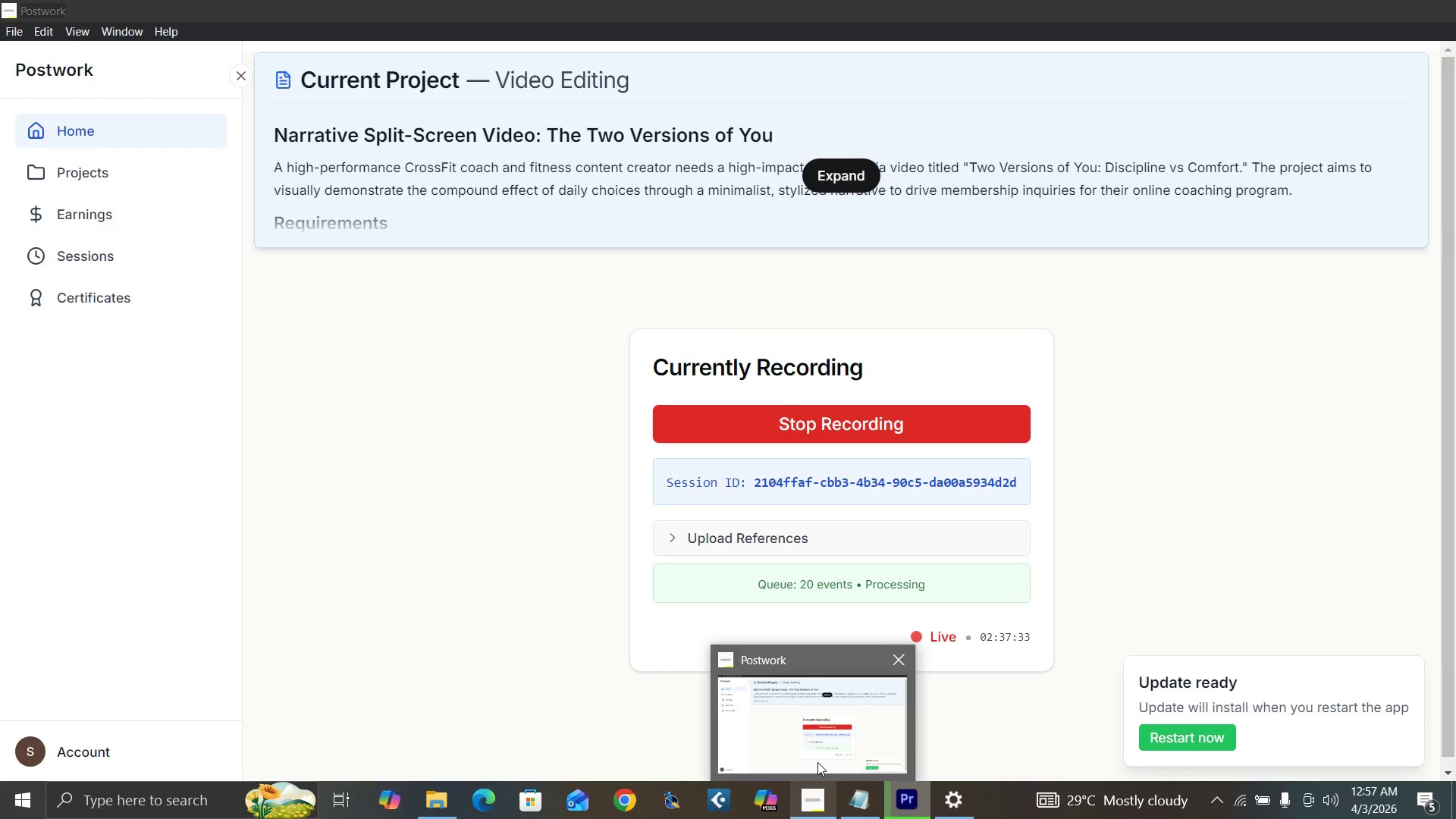 
left_click([866, 585])
 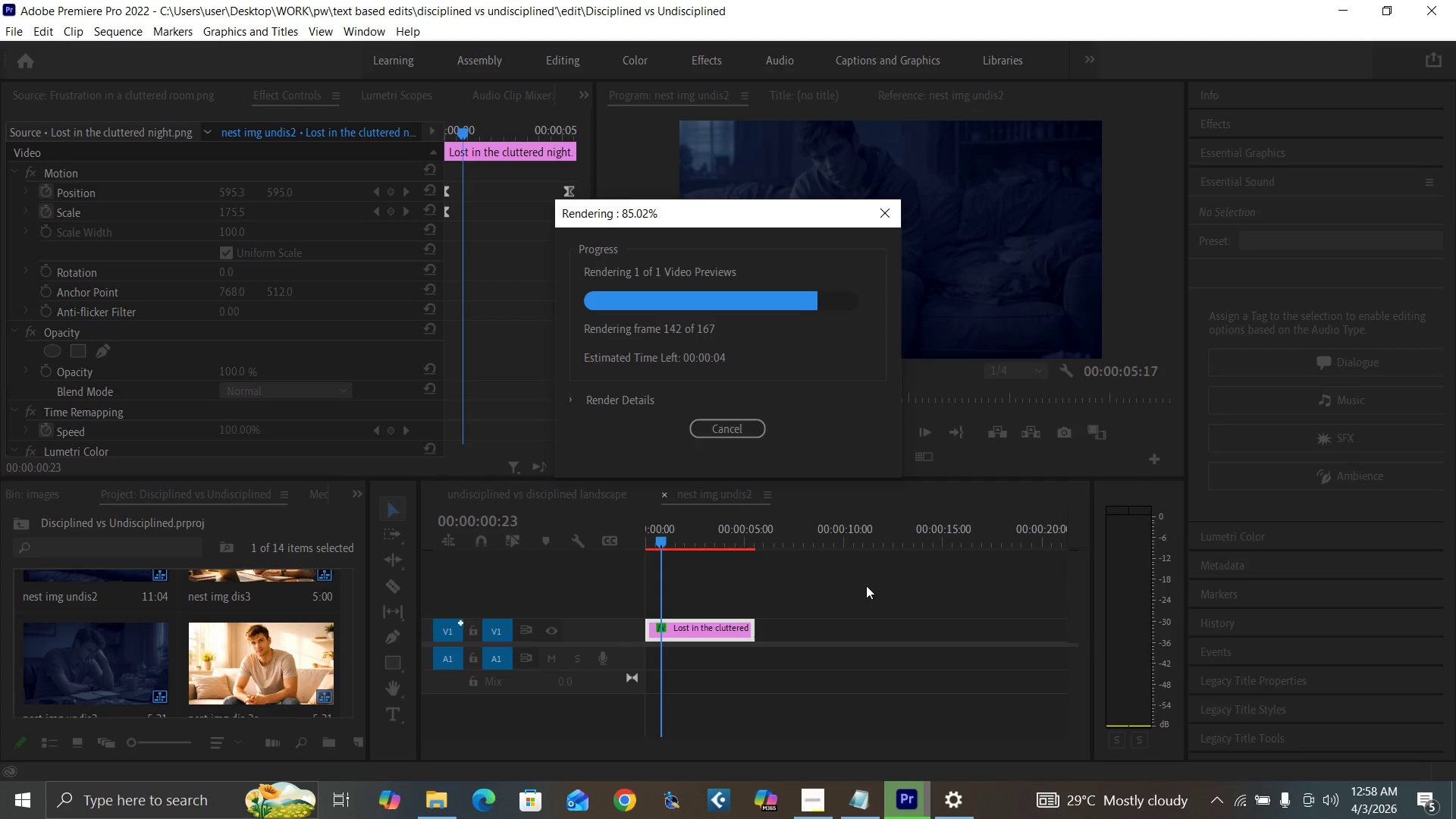 
wait(19.91)
 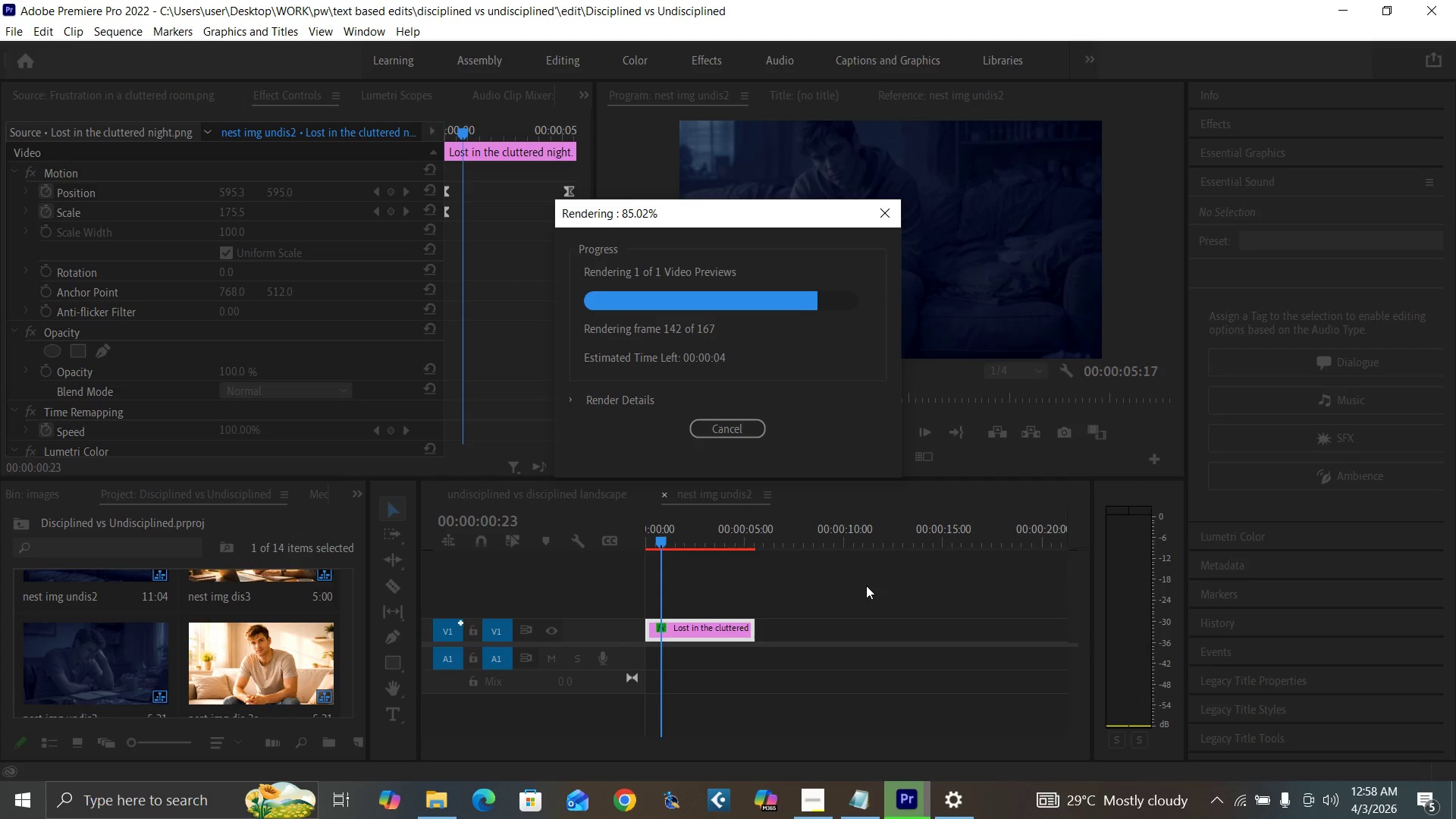 
key(Space)
 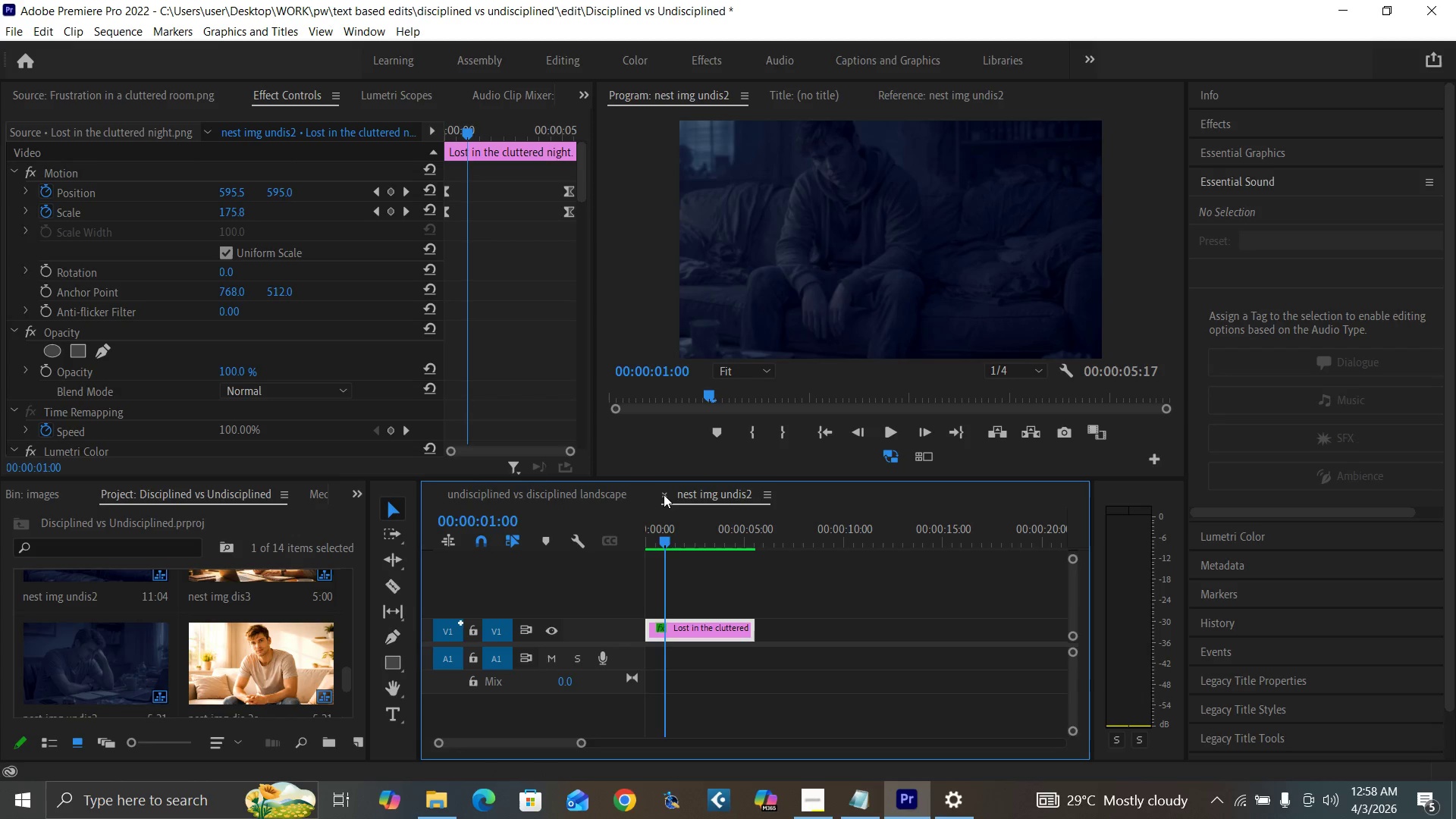 
left_click([664, 494])
 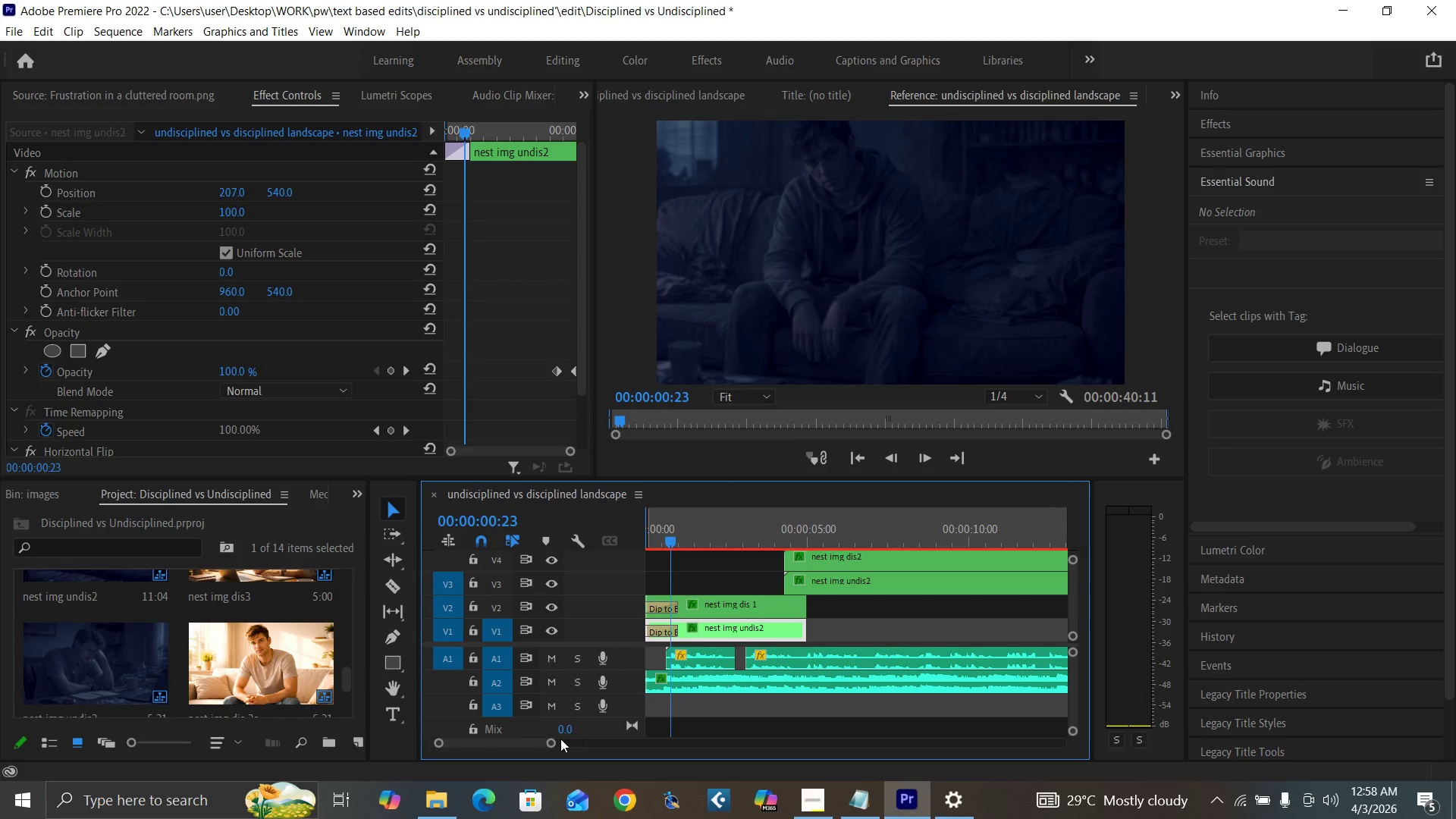 
left_click_drag(start_coordinate=[550, 743], to_coordinate=[644, 753])
 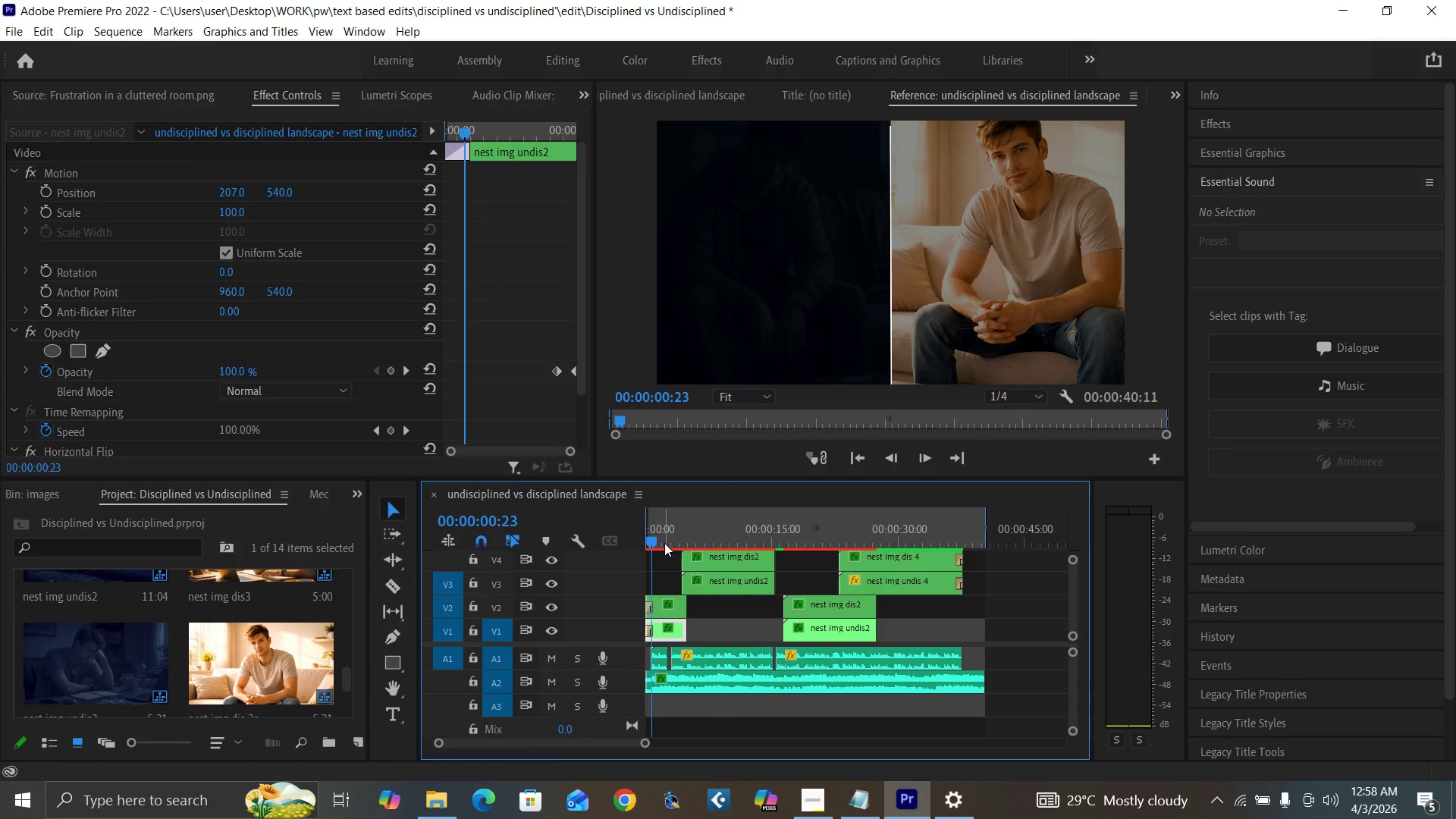 
left_click_drag(start_coordinate=[664, 543], to_coordinate=[628, 563])
 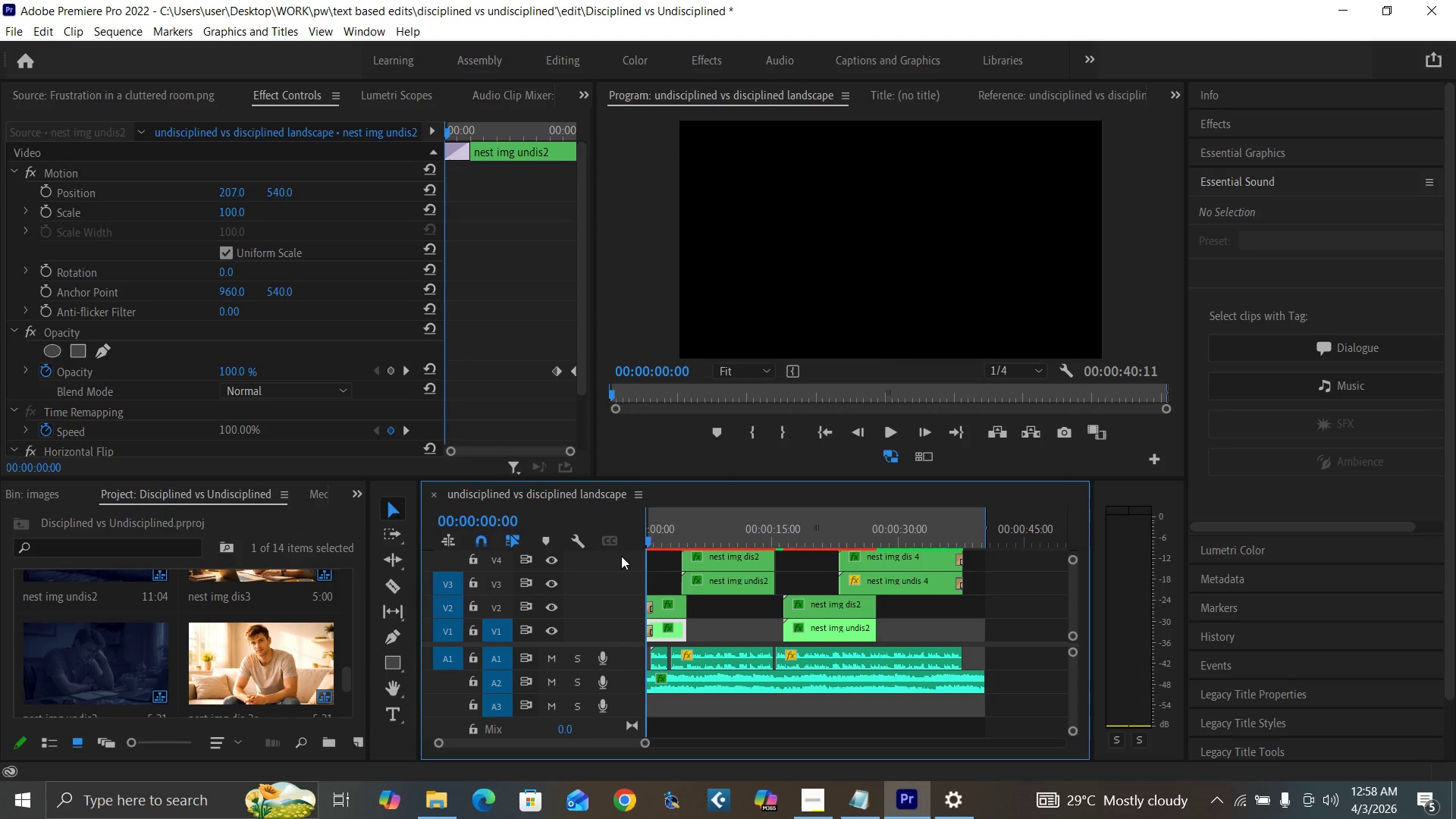 
key(Control+S)
 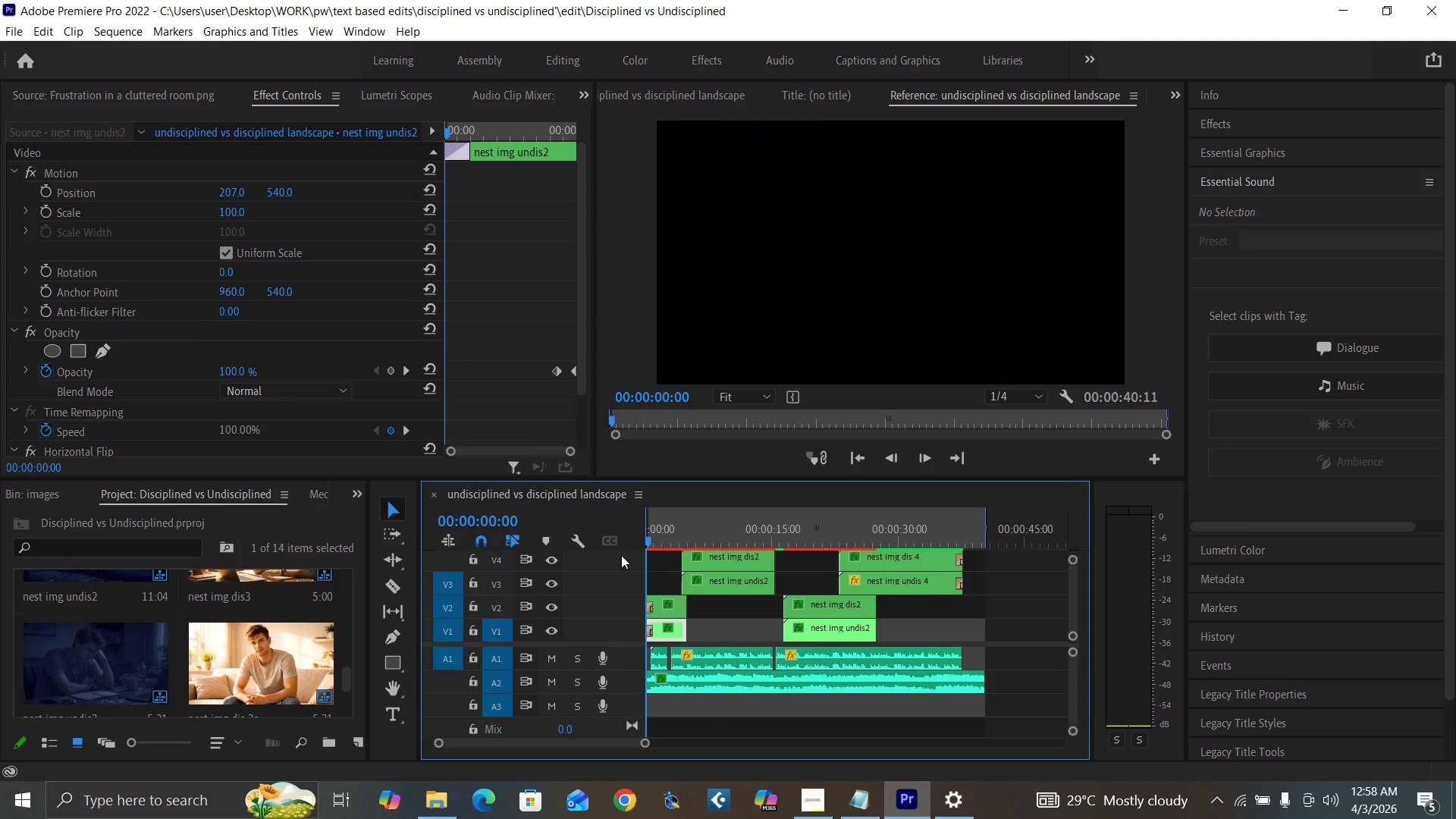 
key(Enter)
 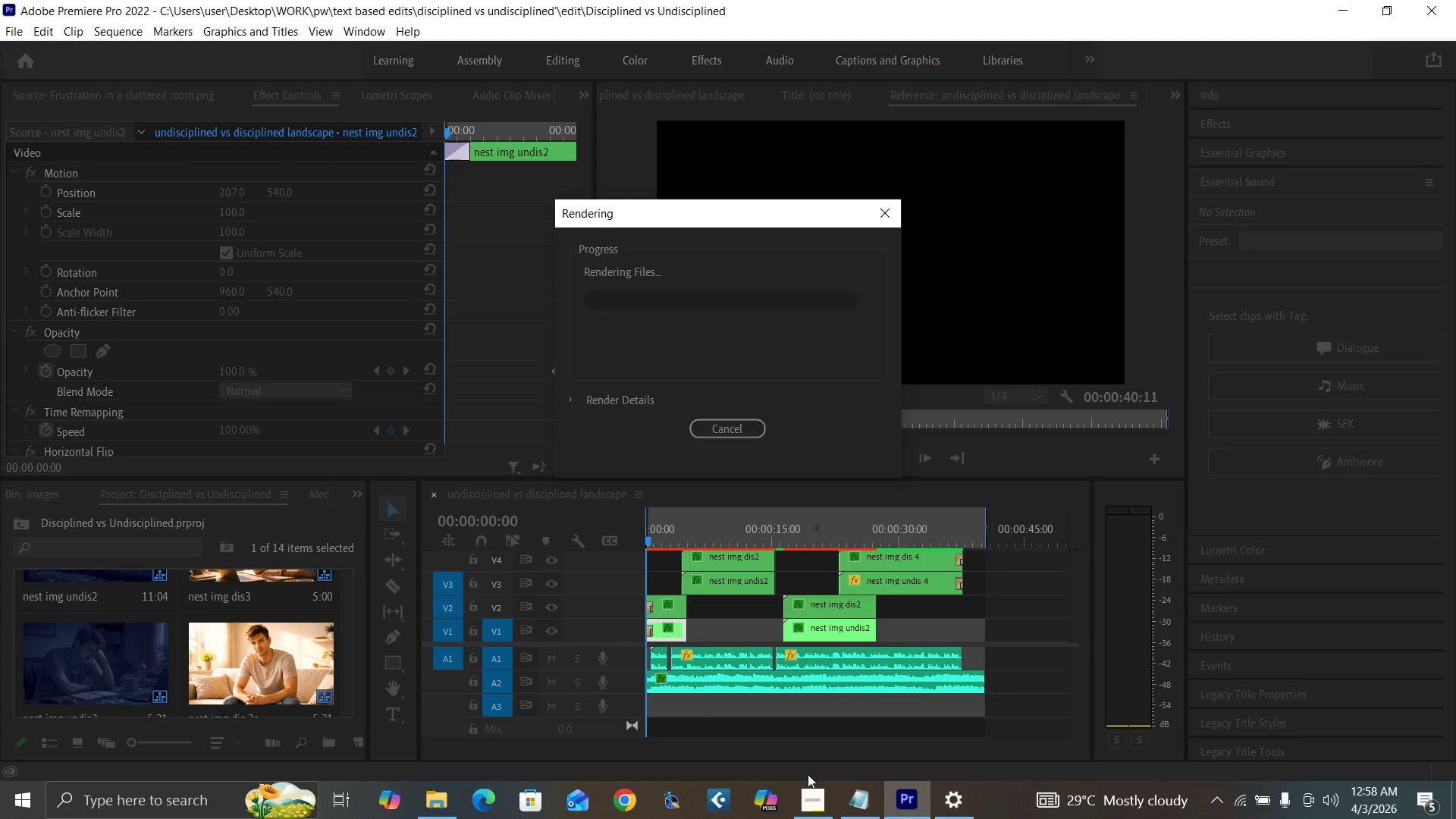 
left_click([808, 804])